 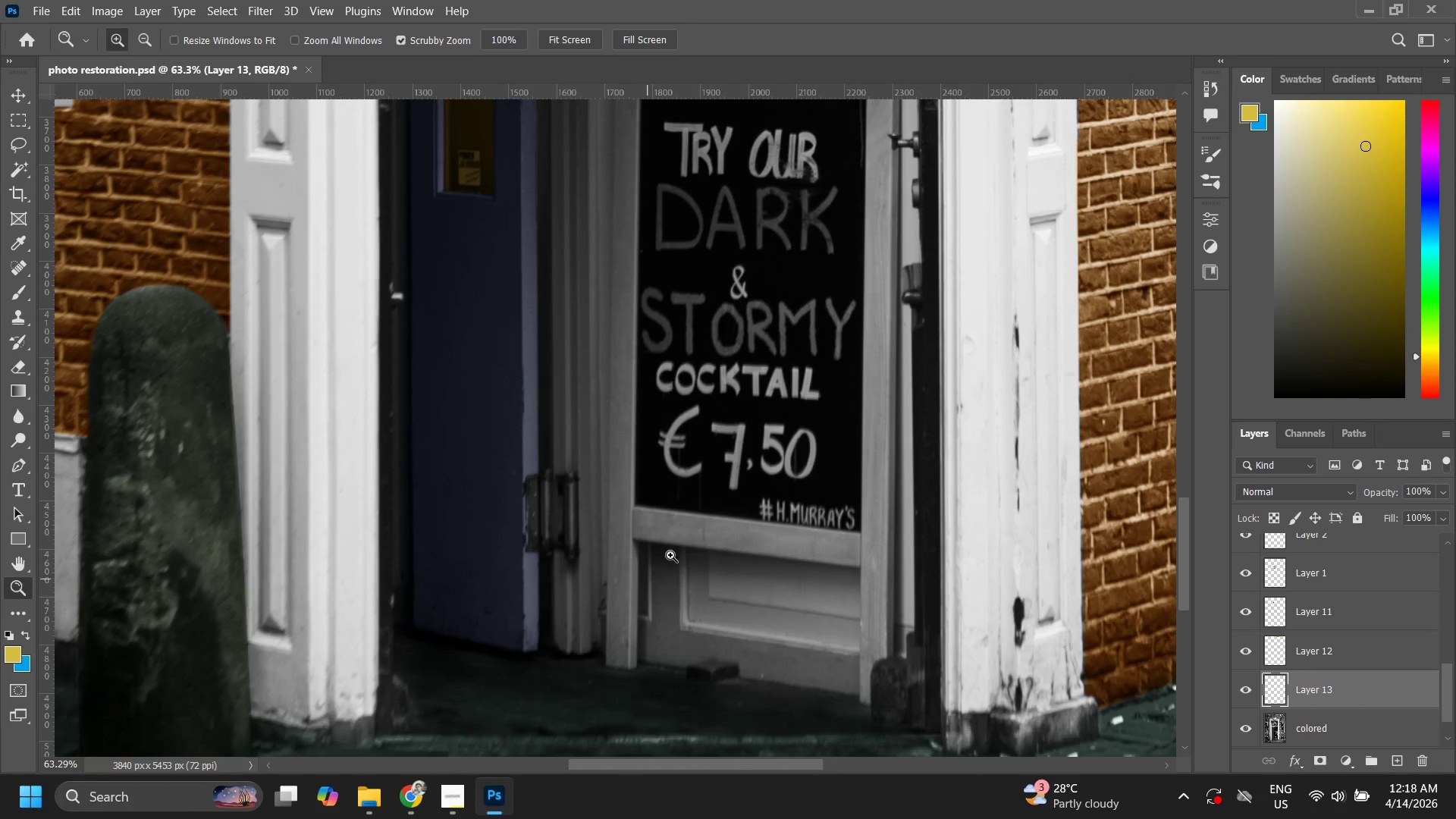 
hold_key(key=Space, duration=0.34)
 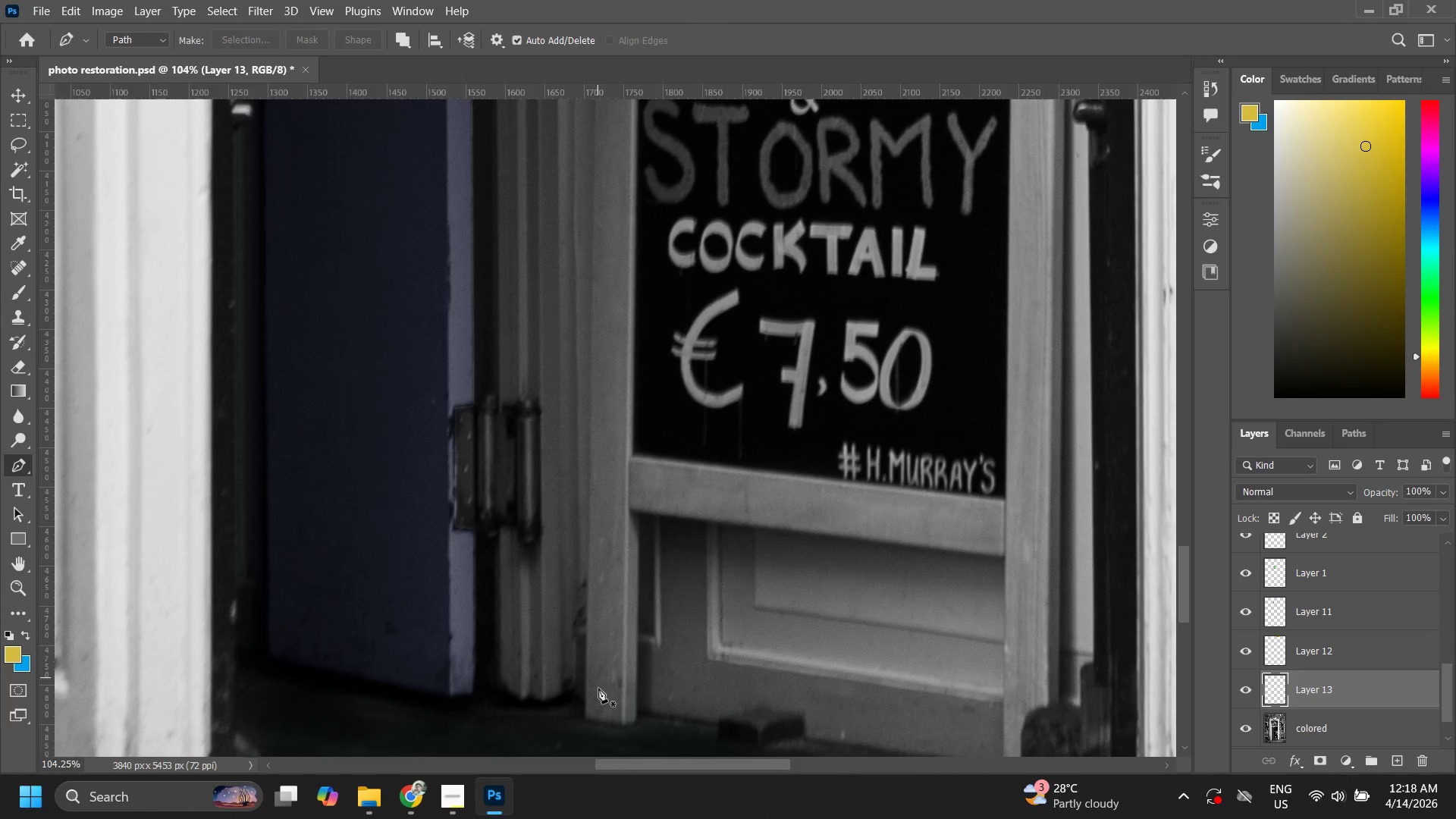 
hold_key(key=Space, duration=0.53)
 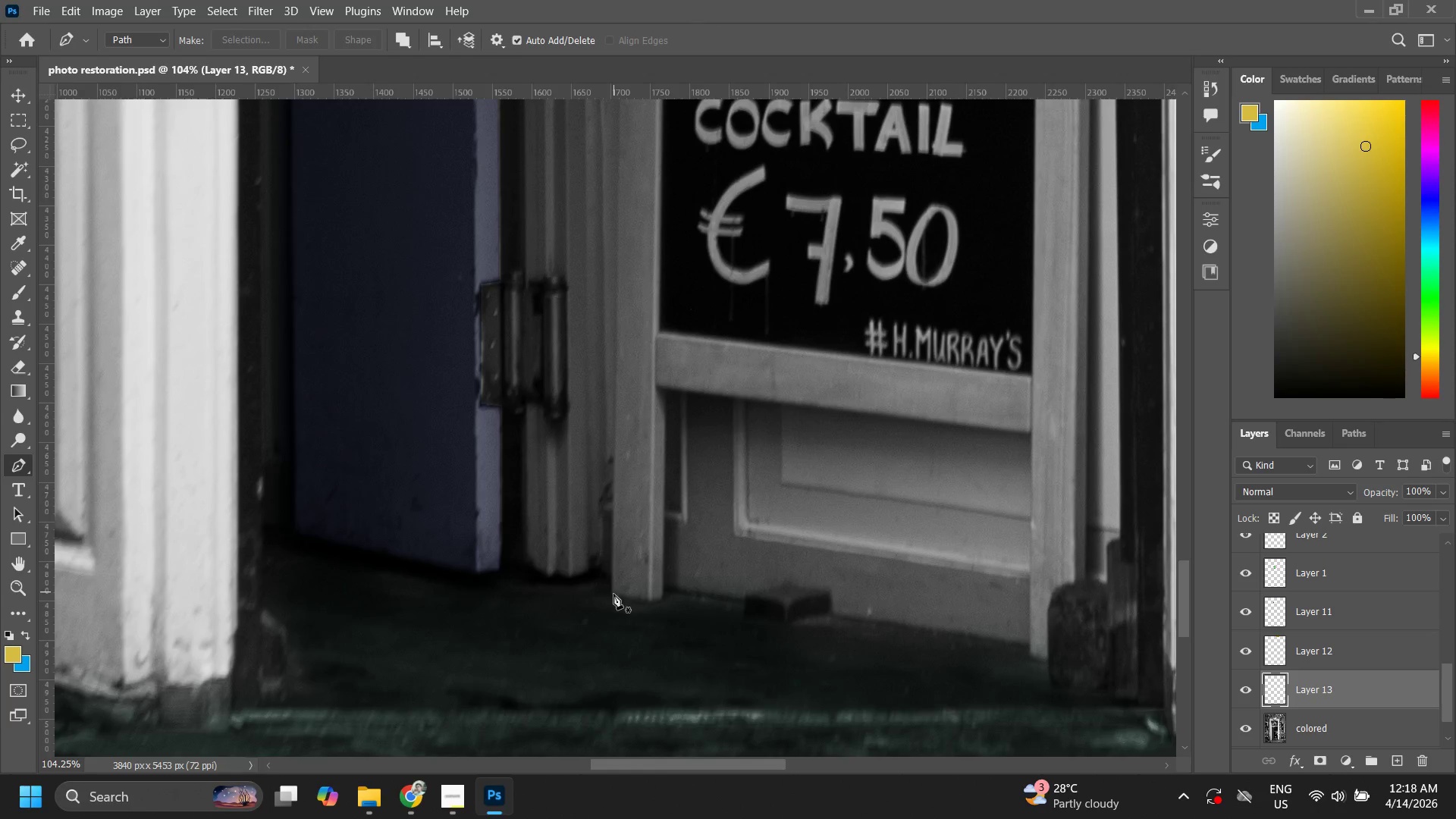 
left_click_drag(start_coordinate=[601, 690], to_coordinate=[627, 566])
 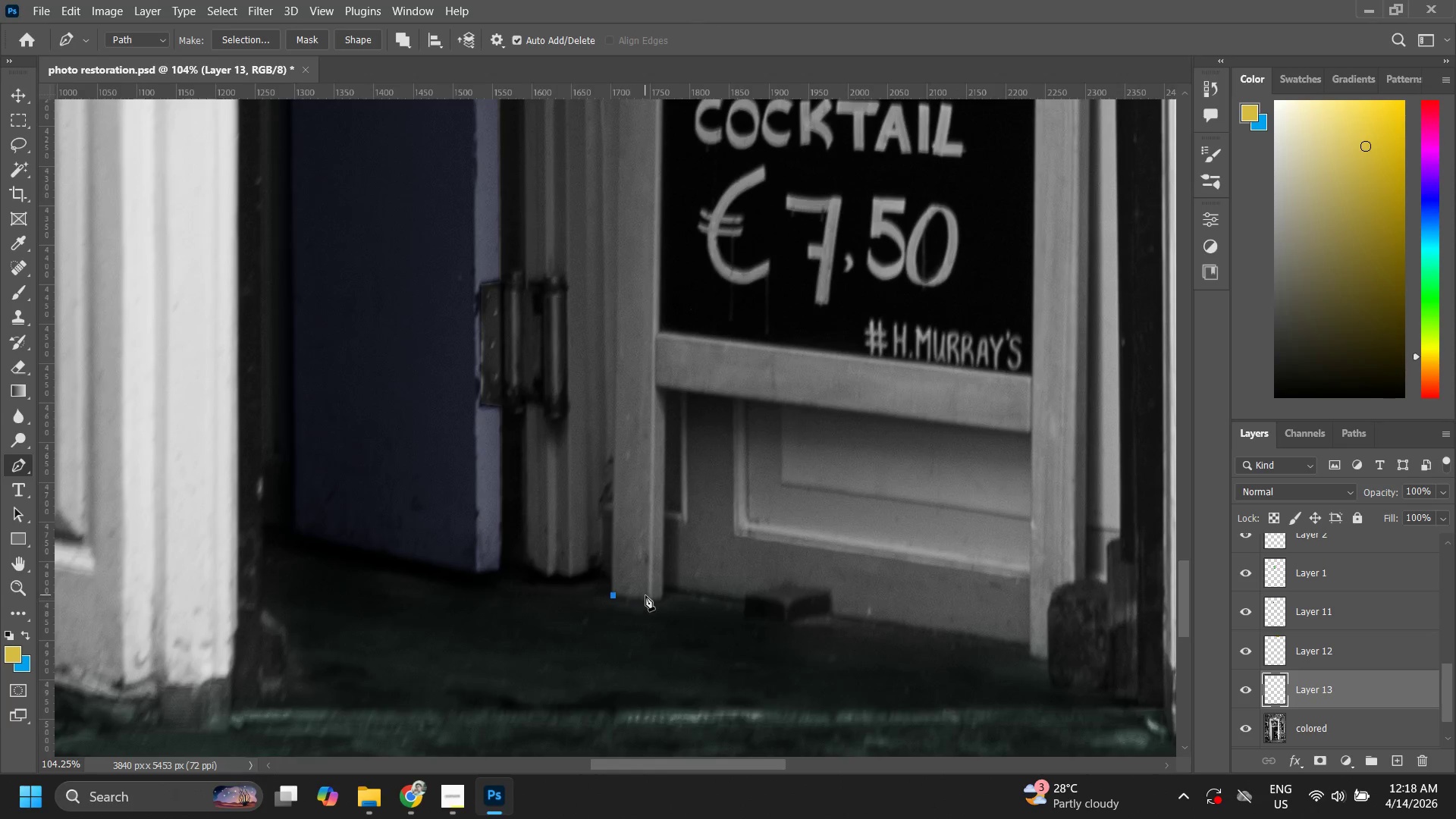 
left_click([653, 604])
 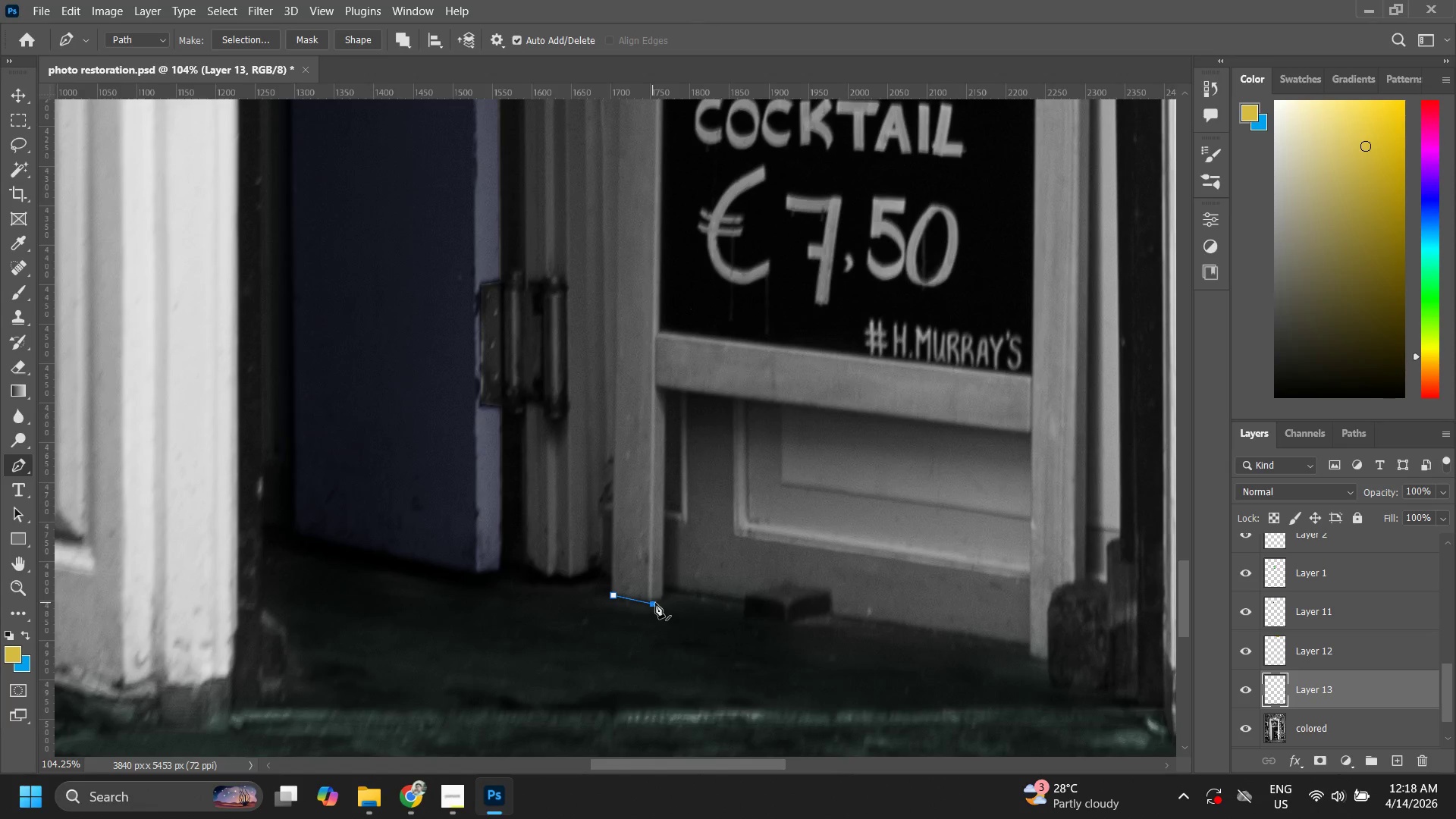 
key(Control+ControlLeft)
 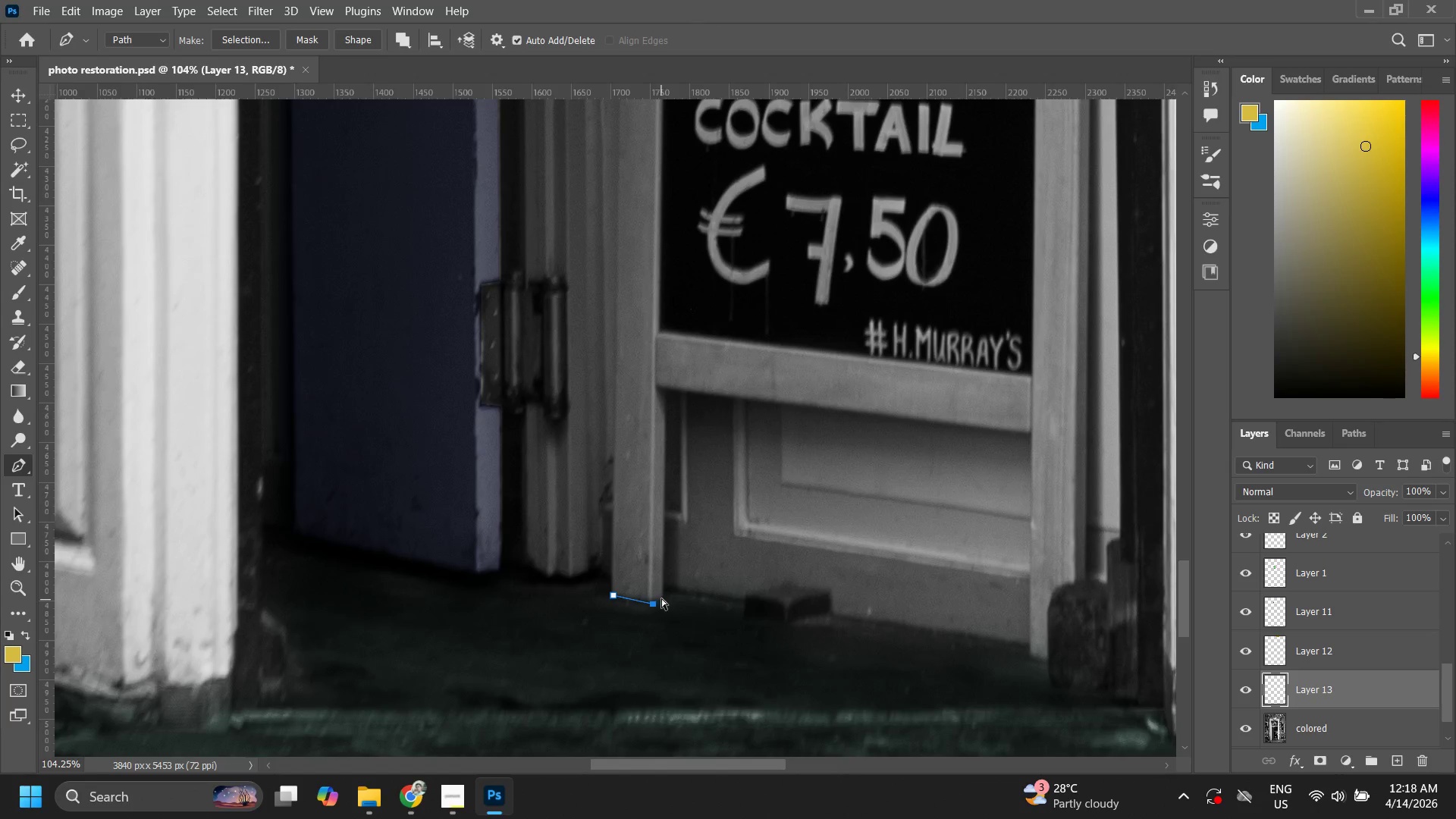 
key(Control+Z)
 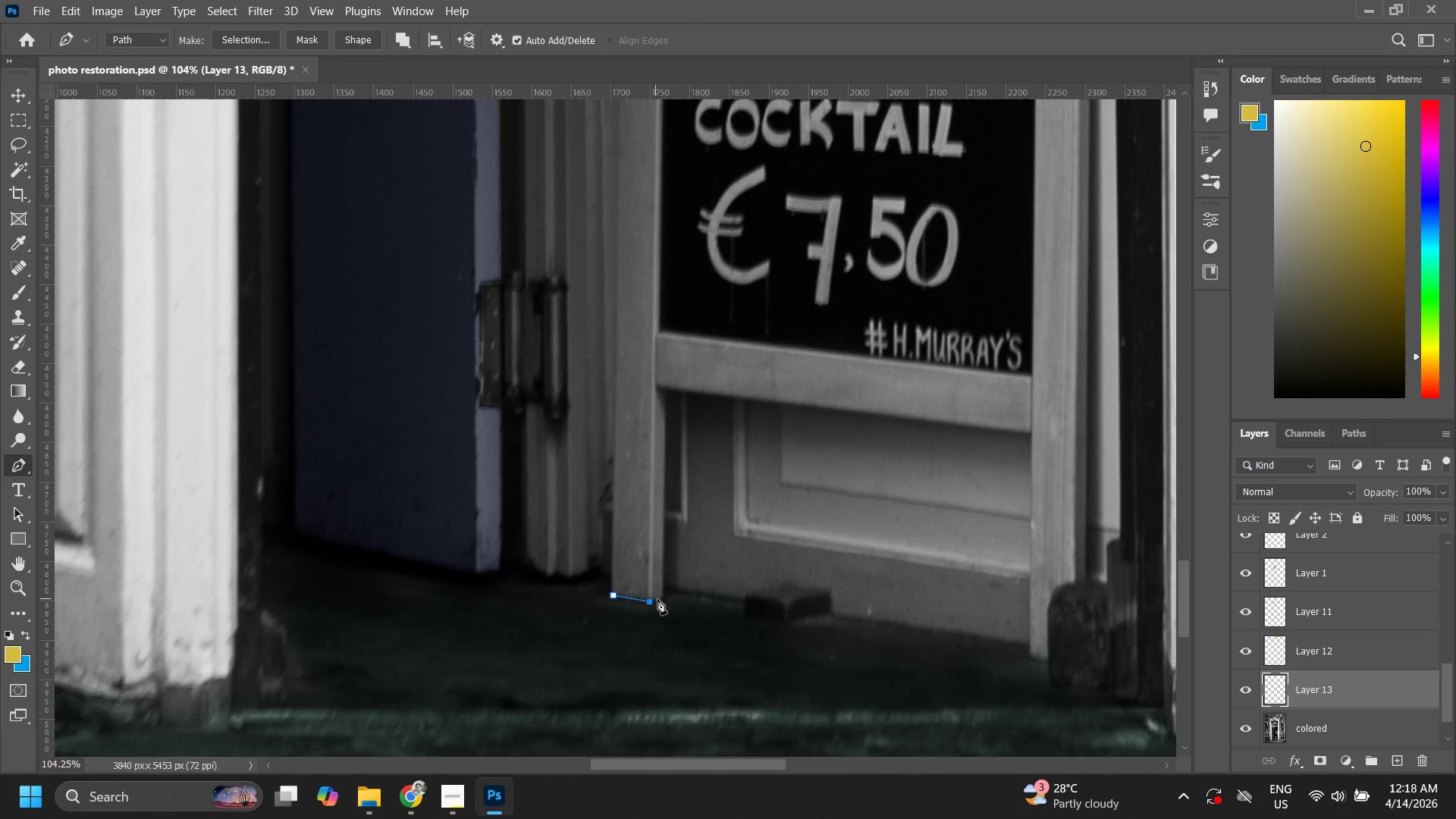 
left_click([662, 597])
 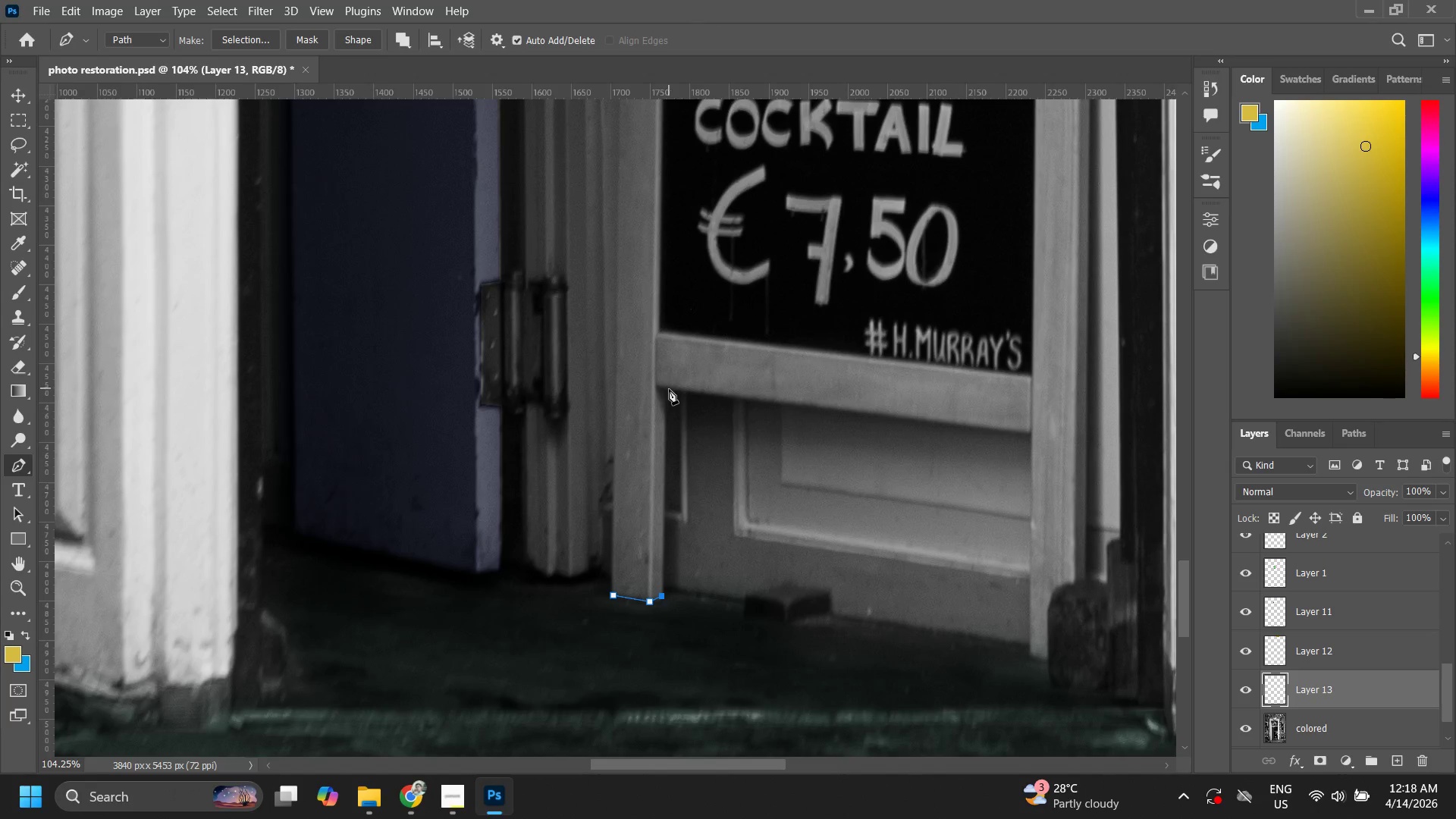 
left_click([669, 389])
 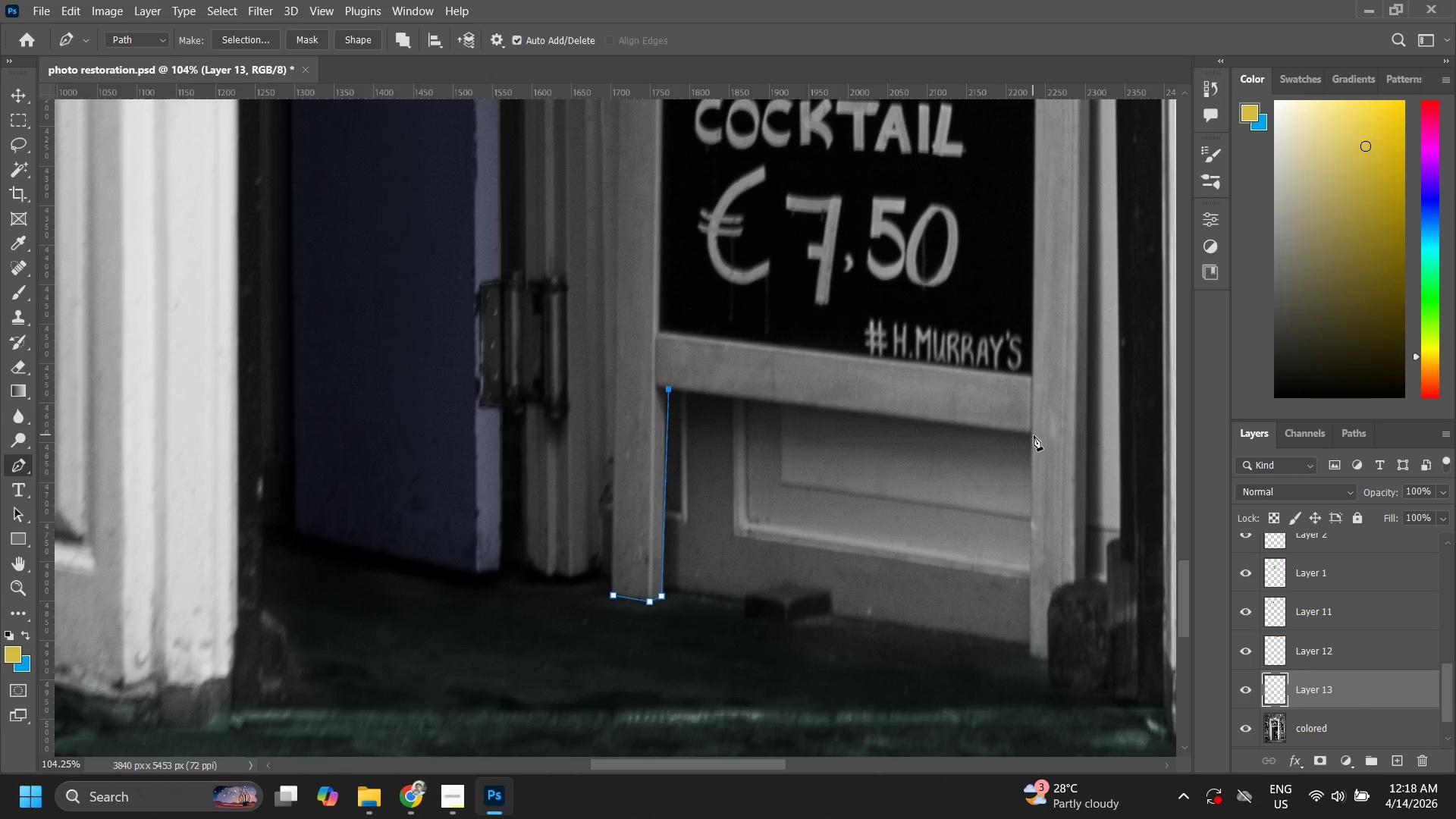 
left_click([1030, 433])
 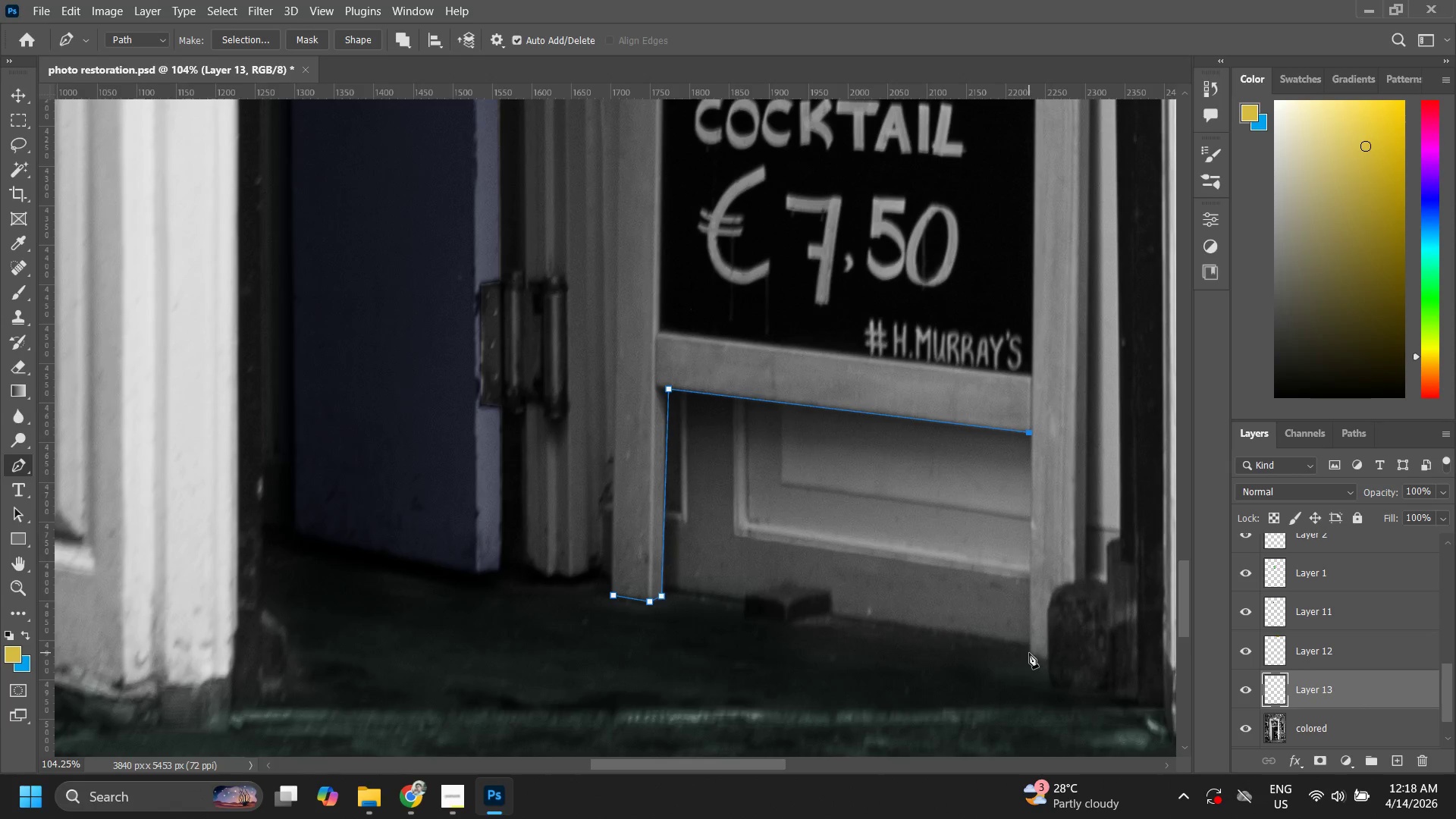 
left_click([1030, 653])
 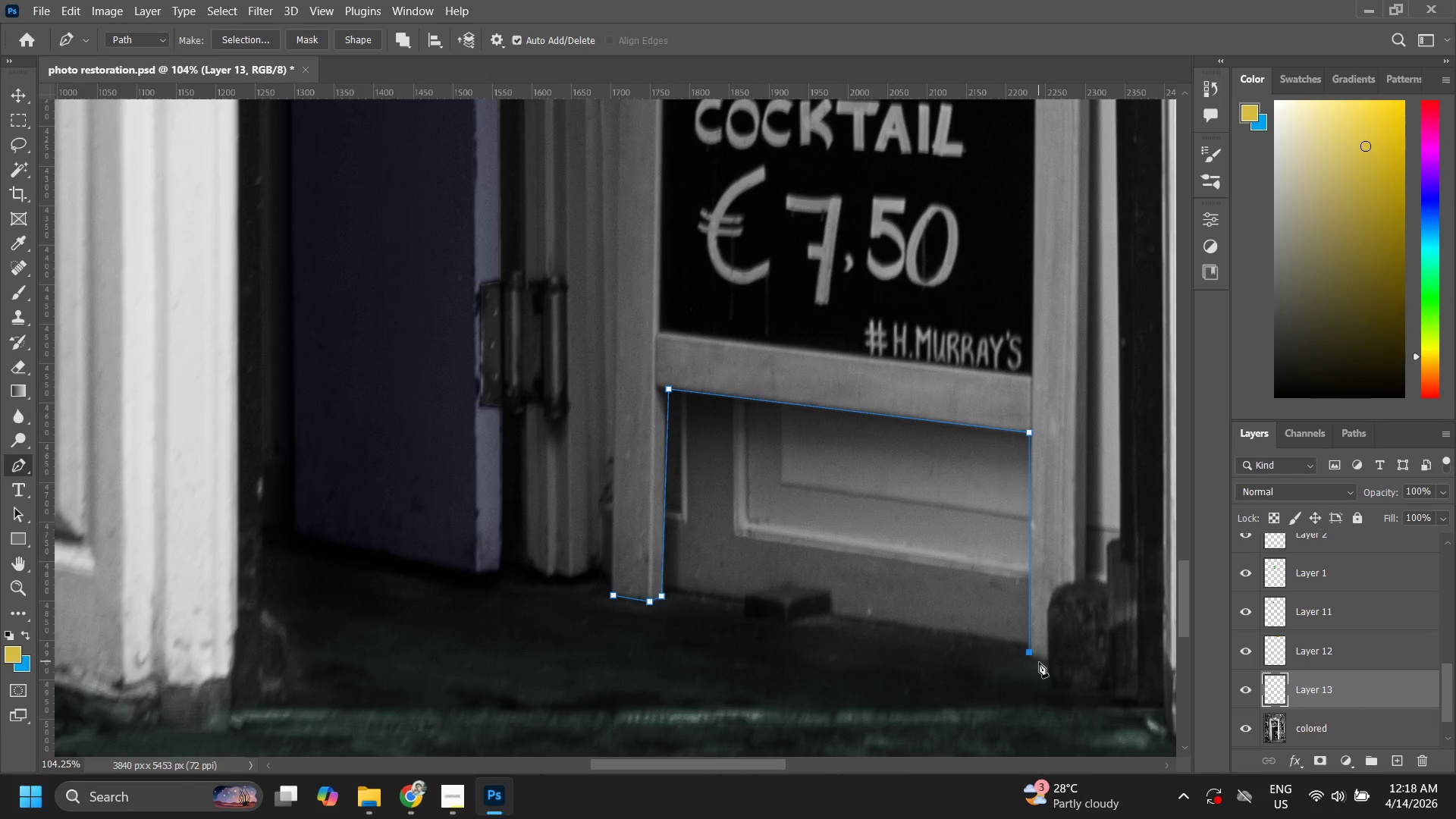 
left_click([1041, 662])
 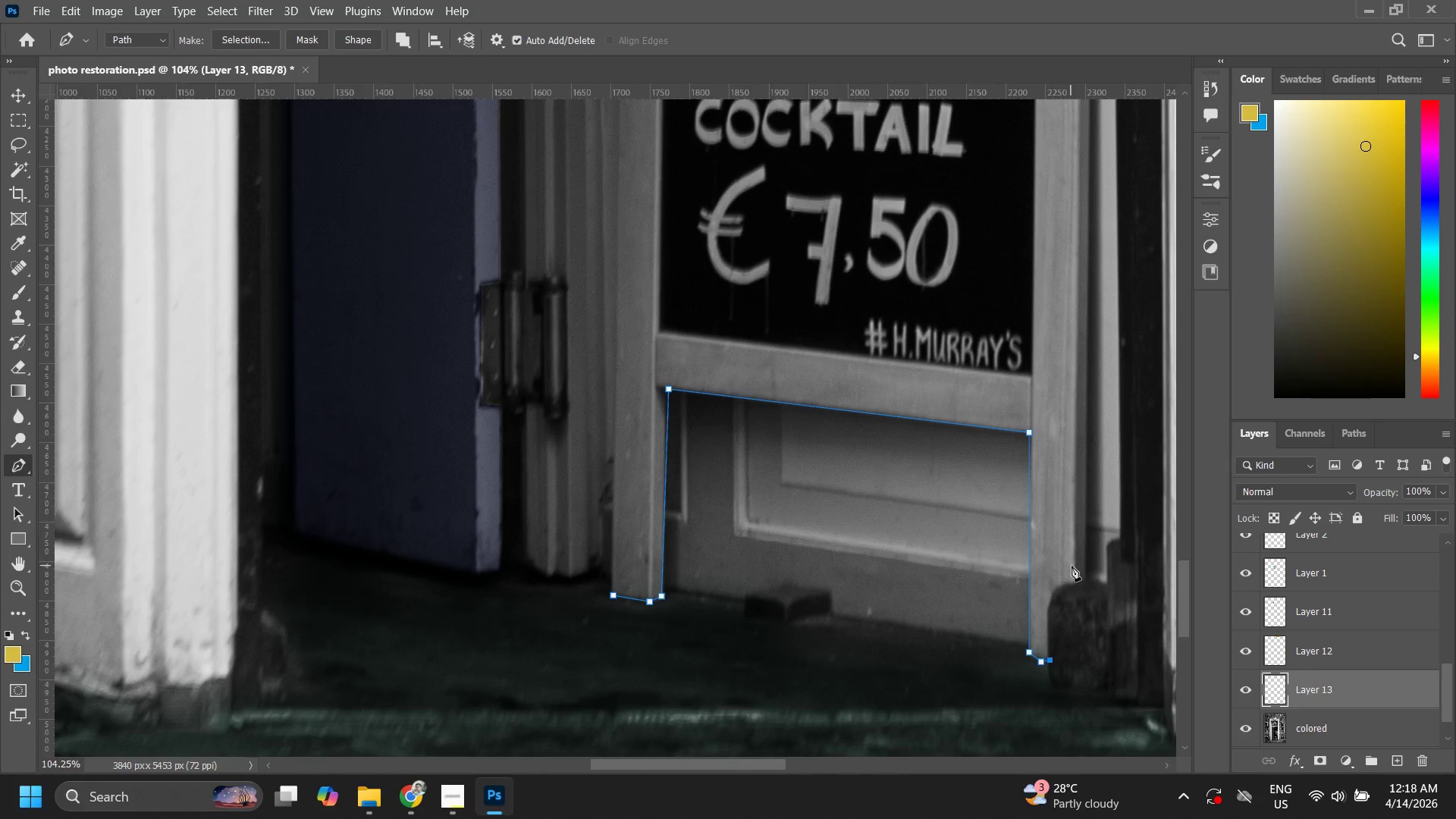 
key(Control+ControlLeft)
 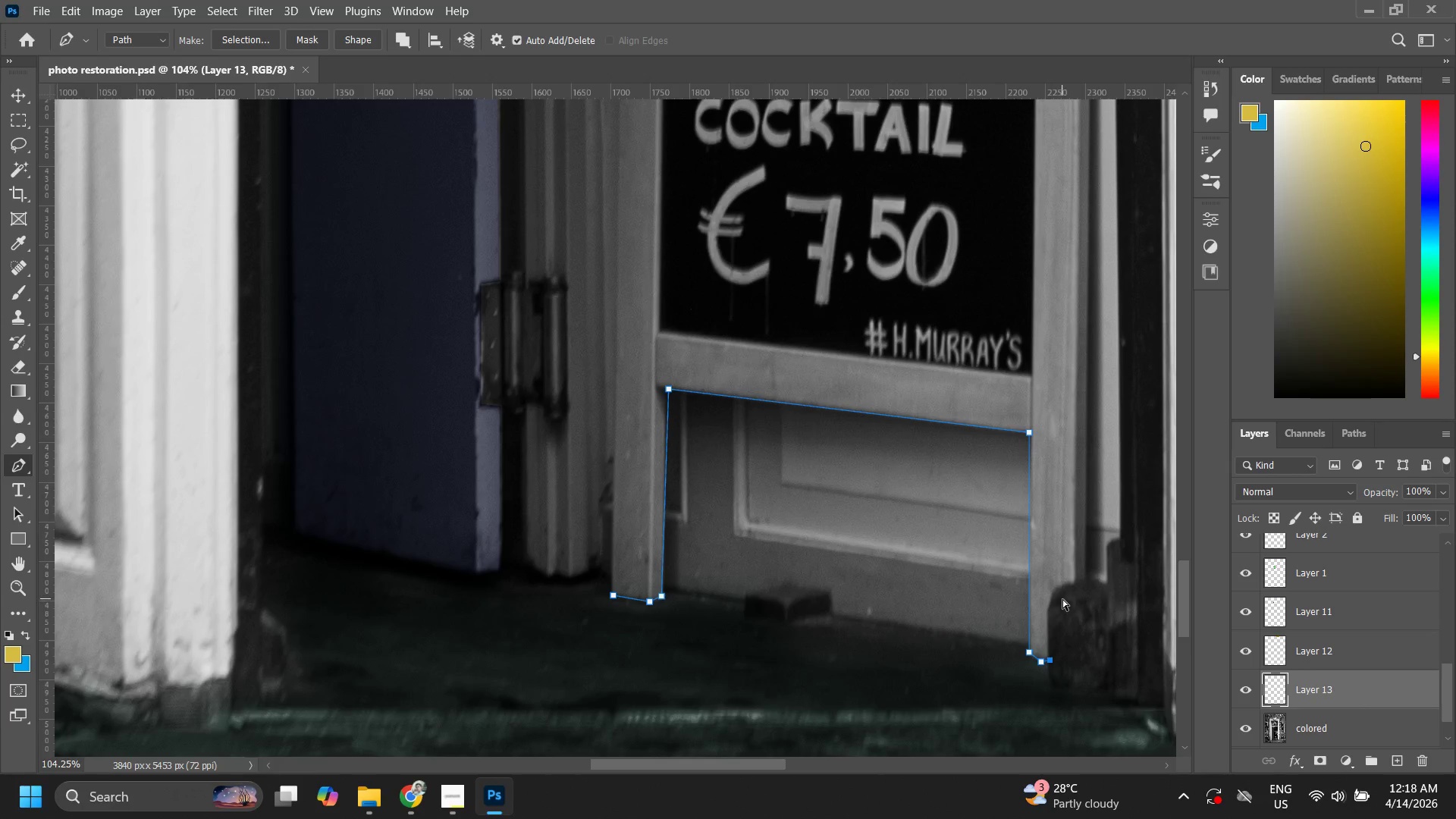 
key(Control+Z)
 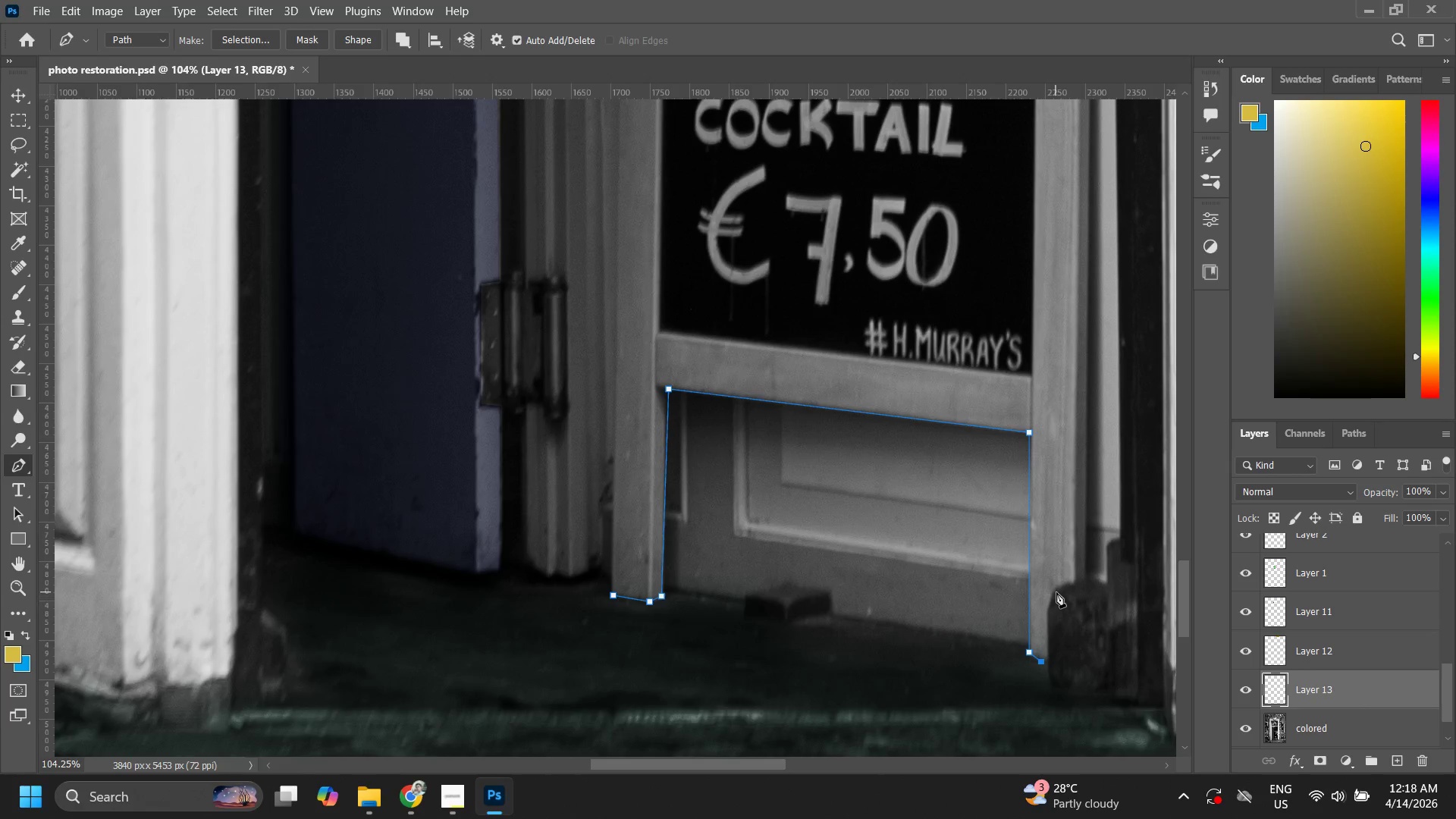 
left_click([1056, 585])
 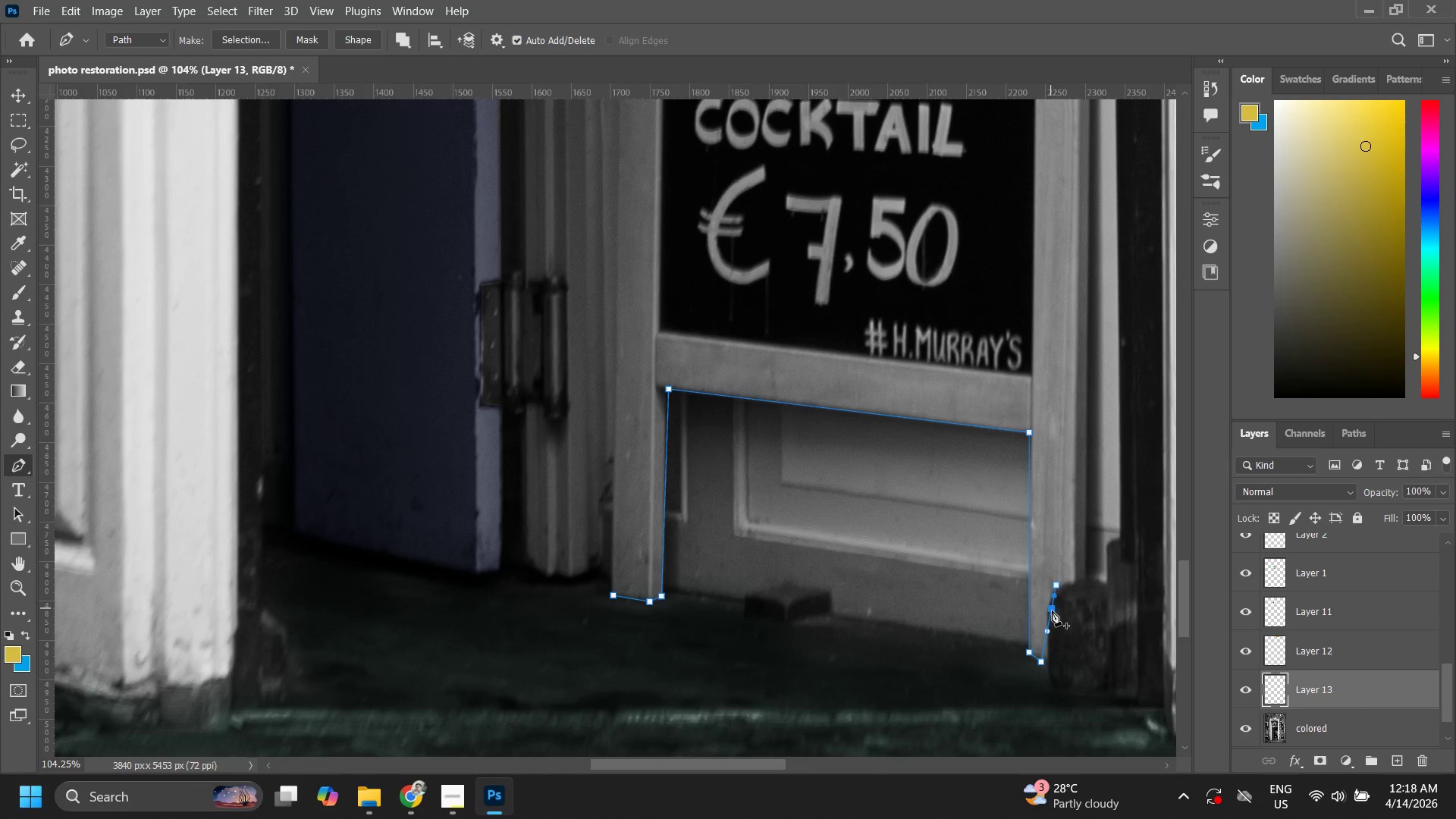 
hold_key(key=ControlLeft, duration=1.44)
 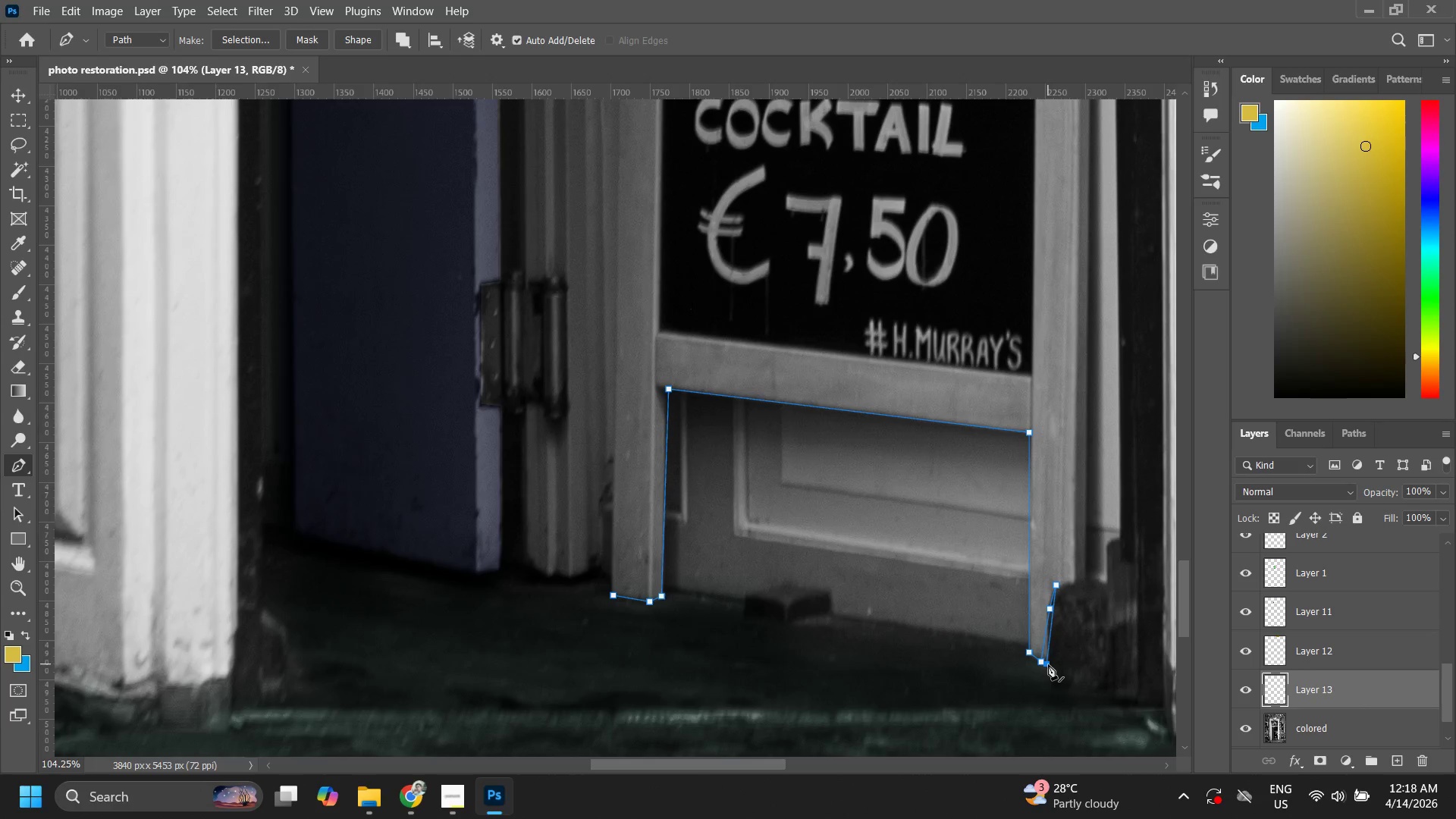 
key(Control+ControlLeft)
 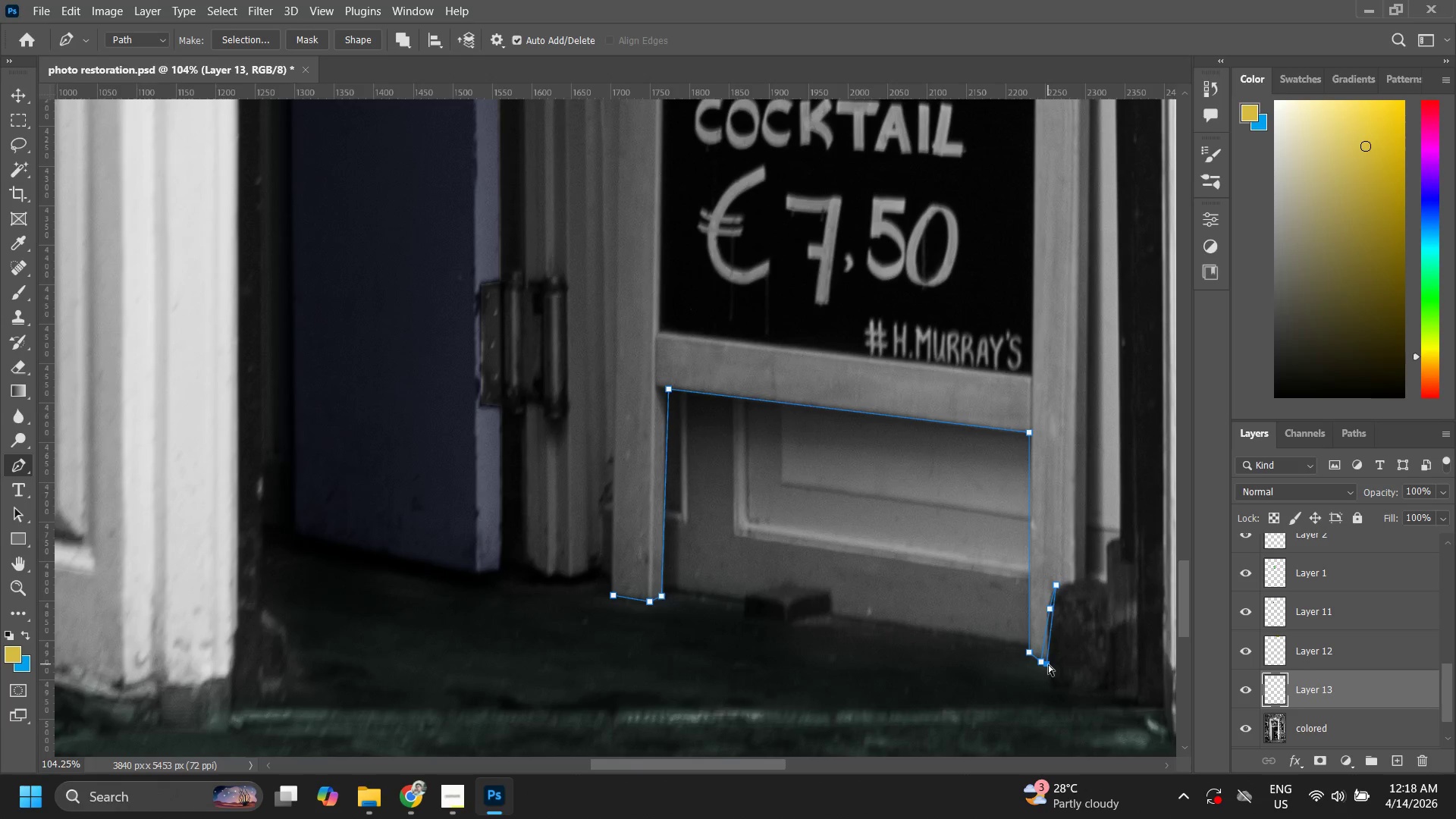 
key(Control+Z)
 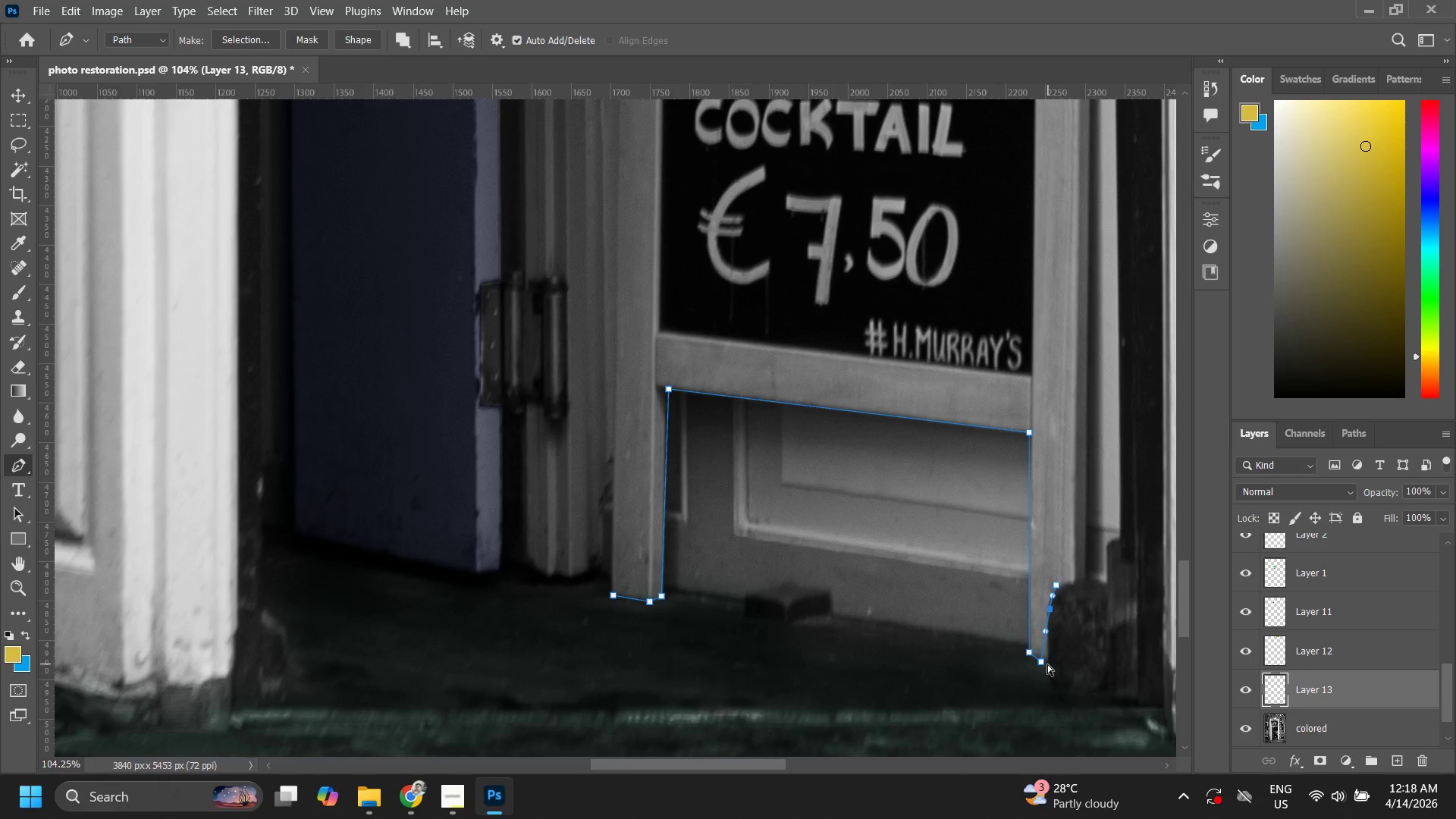 
hold_key(key=ControlLeft, duration=1.48)
left_click_drag(start_coordinate=[1044, 664], to_coordinate=[1051, 668])
 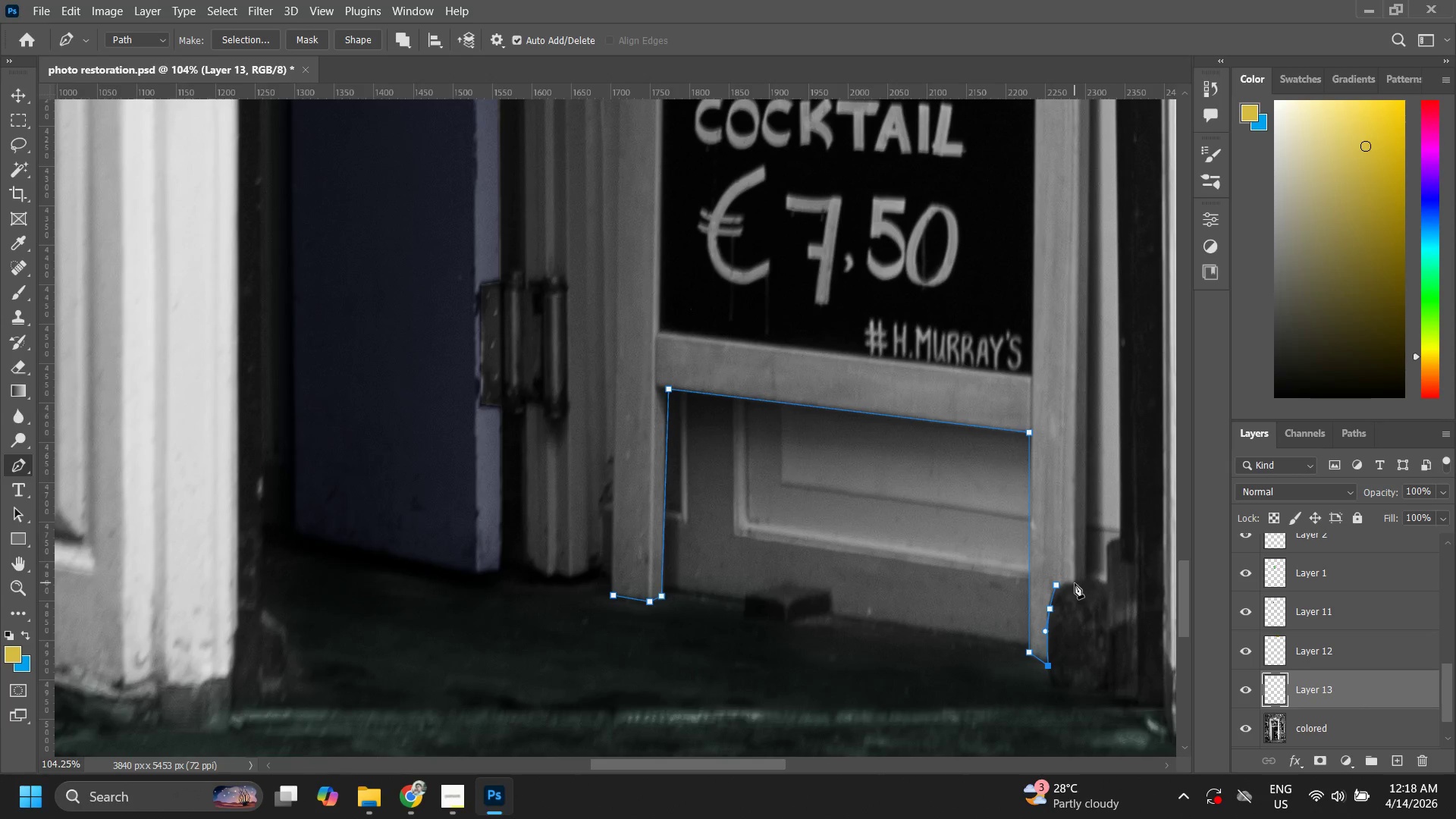 
left_click([1073, 582])
 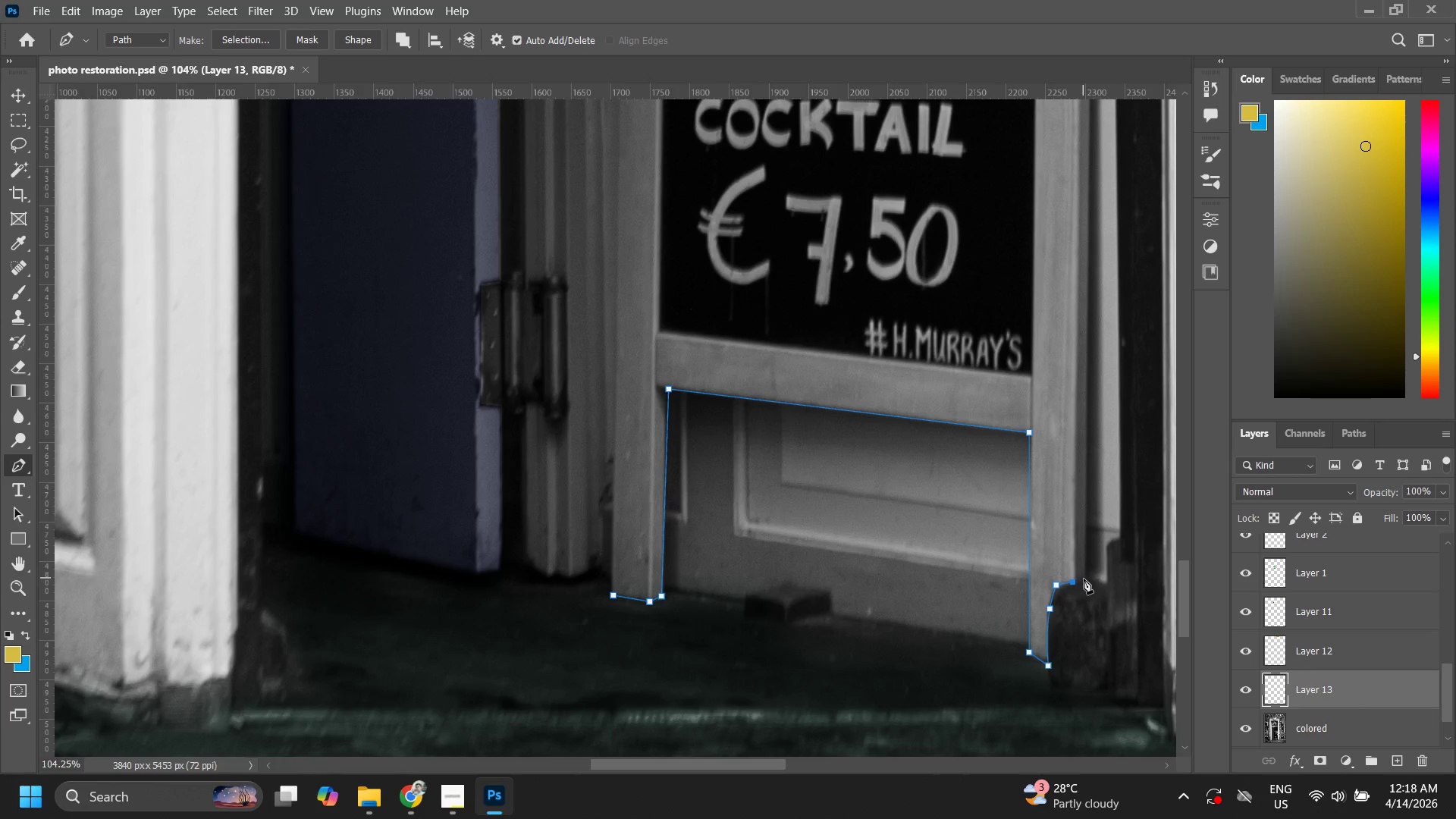 
left_click([1084, 579])
 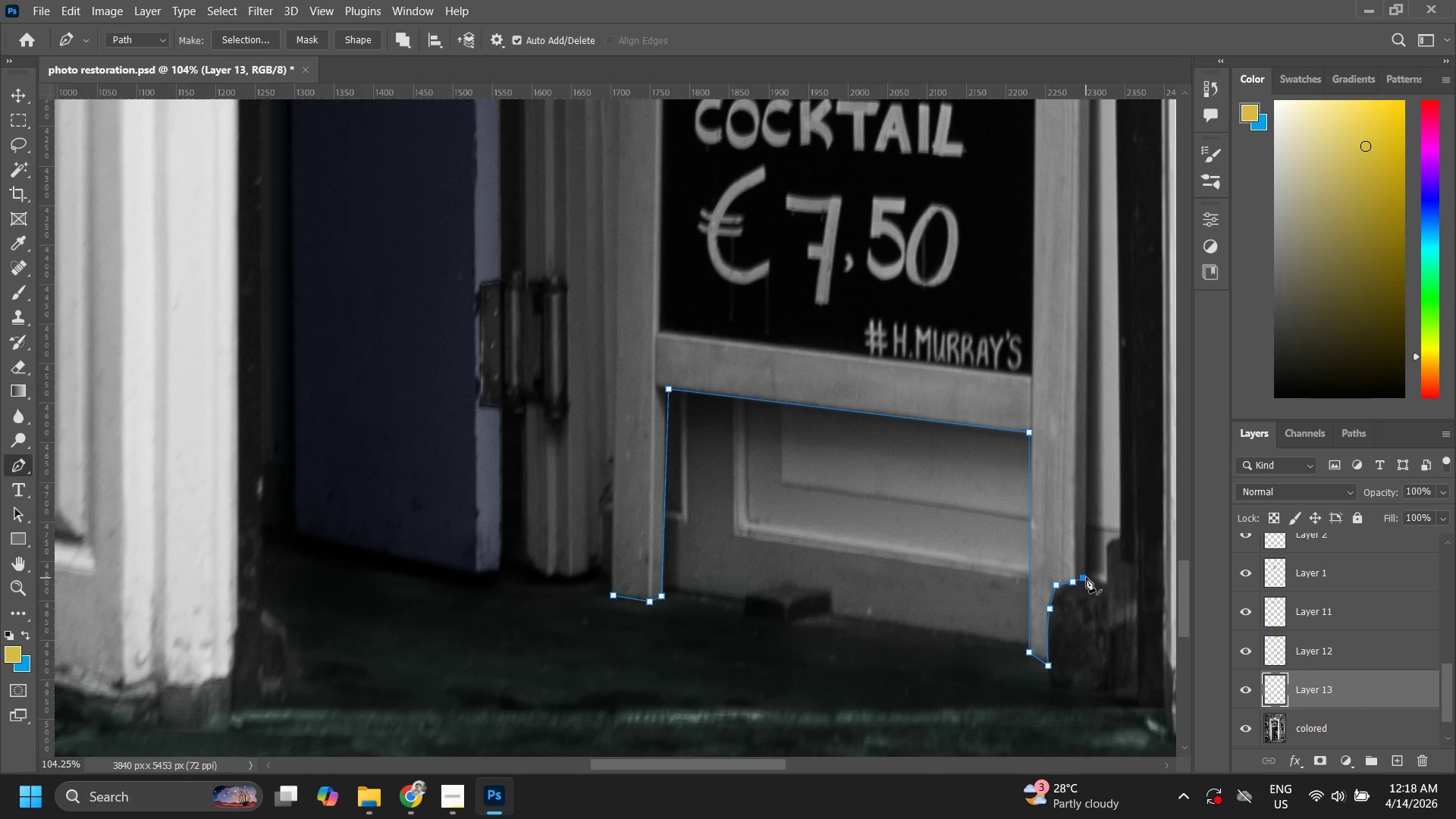 
left_click([1086, 577])
 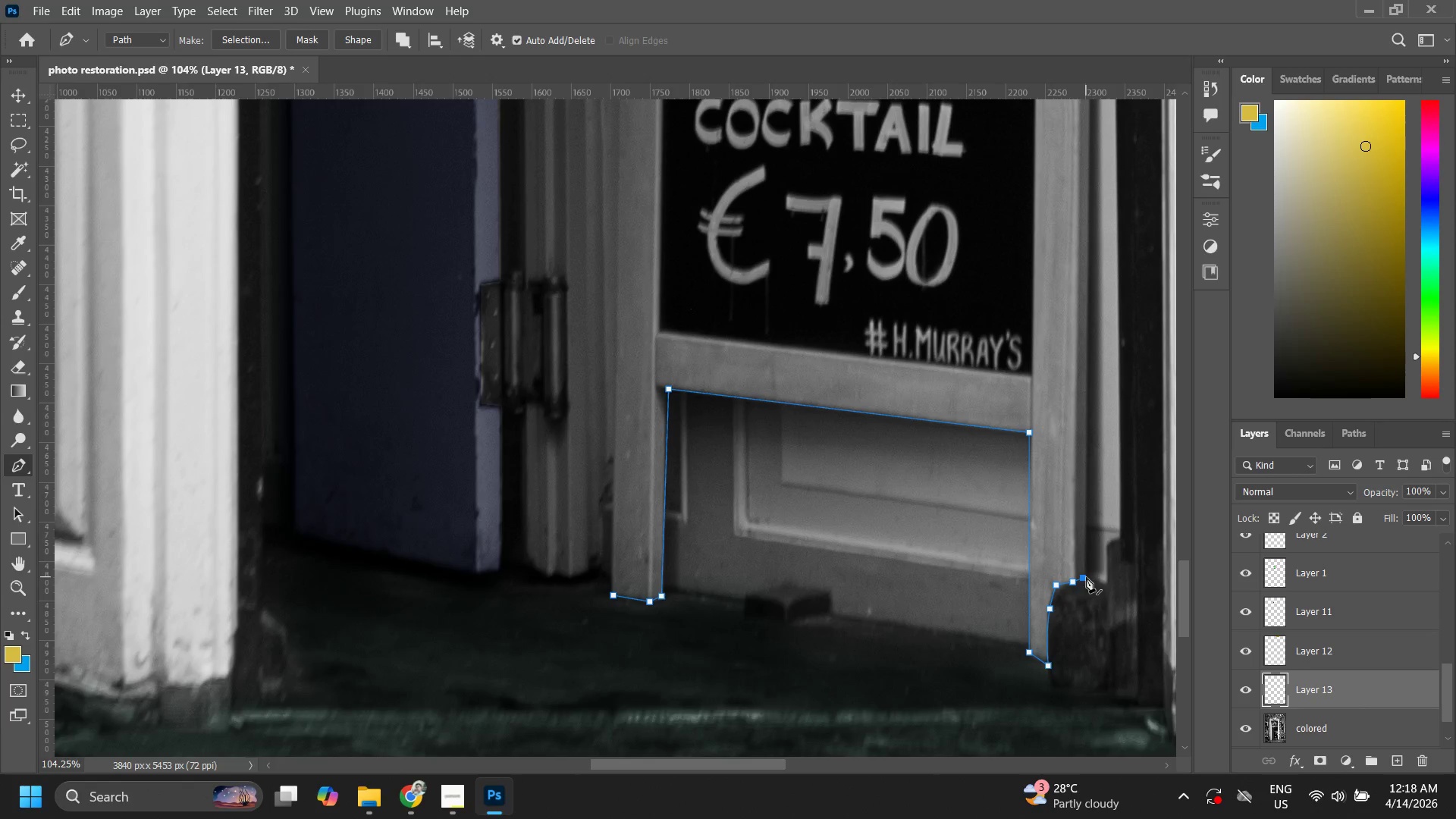 
hold_key(key=Space, duration=0.98)
 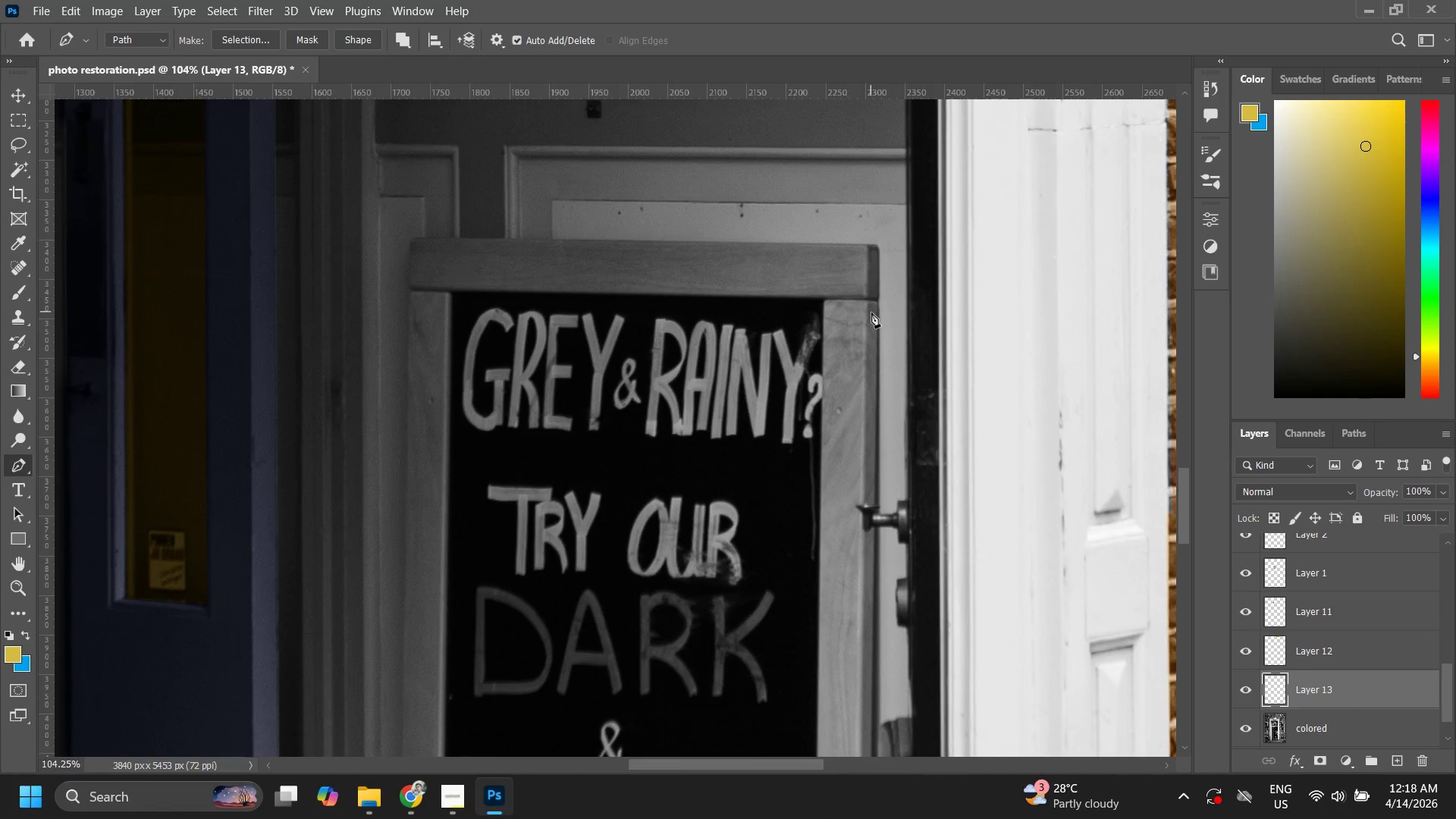 
left_click_drag(start_coordinate=[1100, 425], to_coordinate=[1042, 625])
 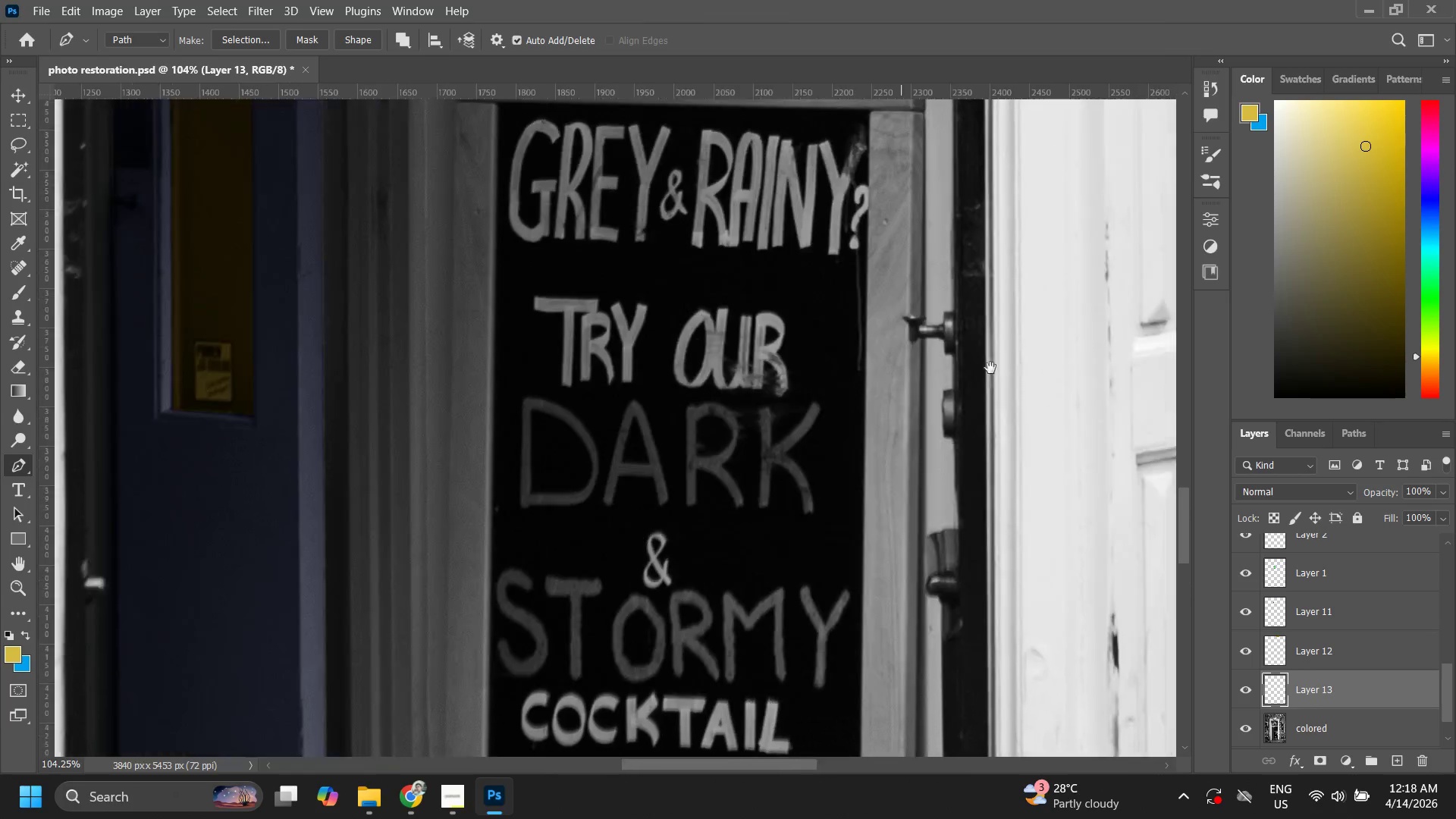 
left_click_drag(start_coordinate=[991, 362], to_coordinate=[958, 507])
 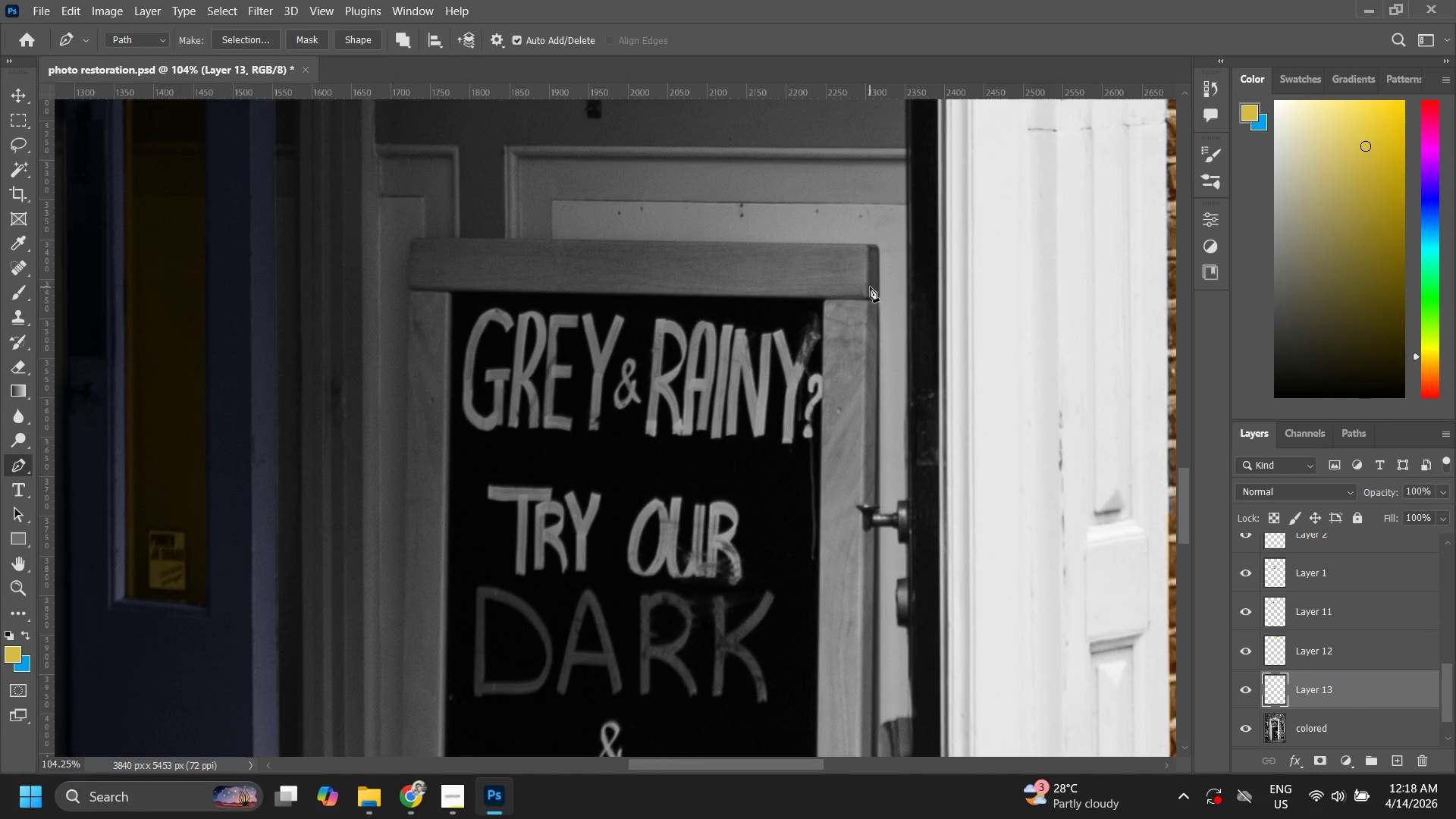 
hold_key(key=Space, duration=1.47)
 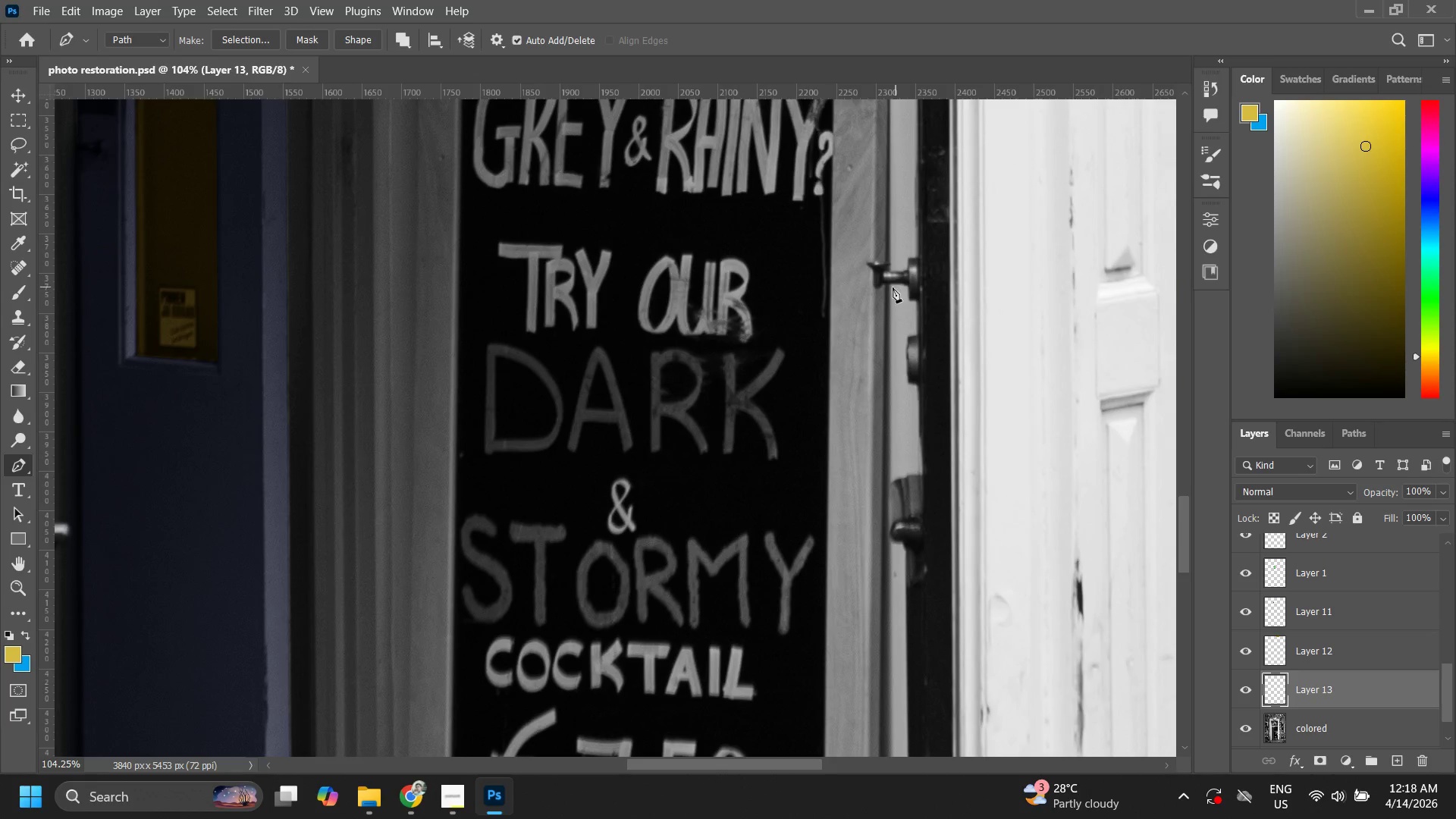 
left_click_drag(start_coordinate=[878, 275], to_coordinate=[855, 96])
 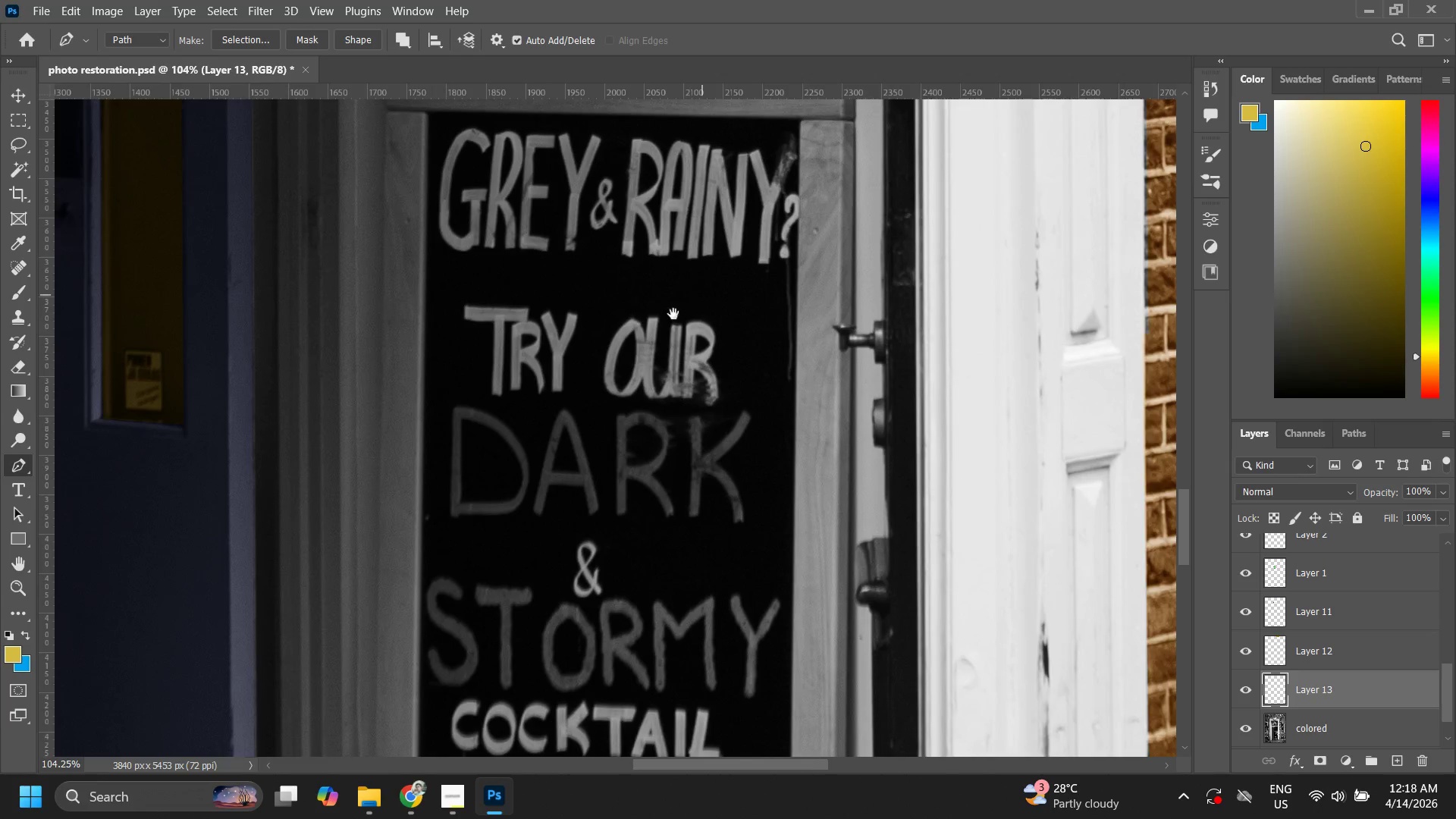 
left_click_drag(start_coordinate=[677, 347], to_coordinate=[711, 284])
 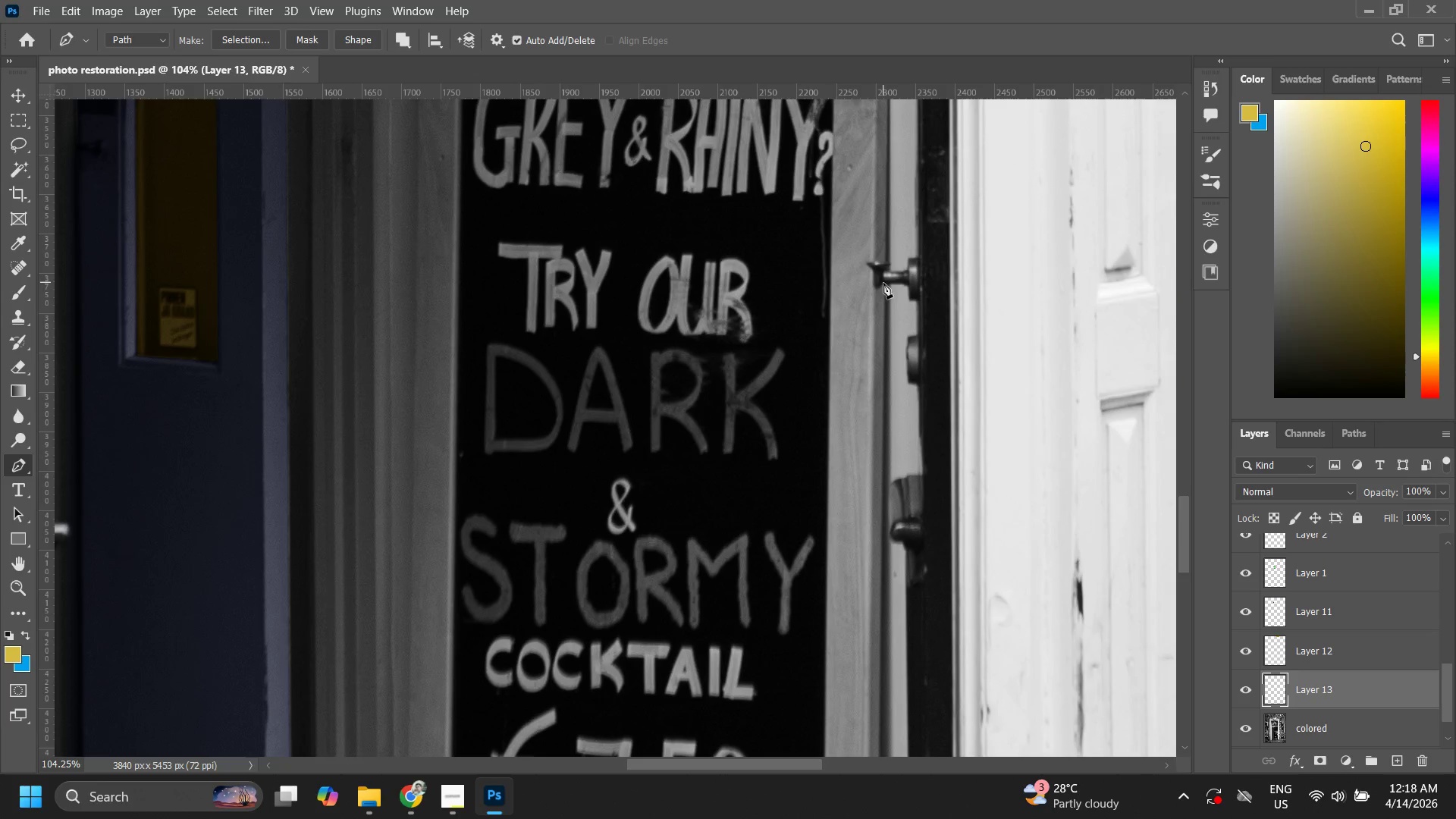 
left_click([887, 285])
 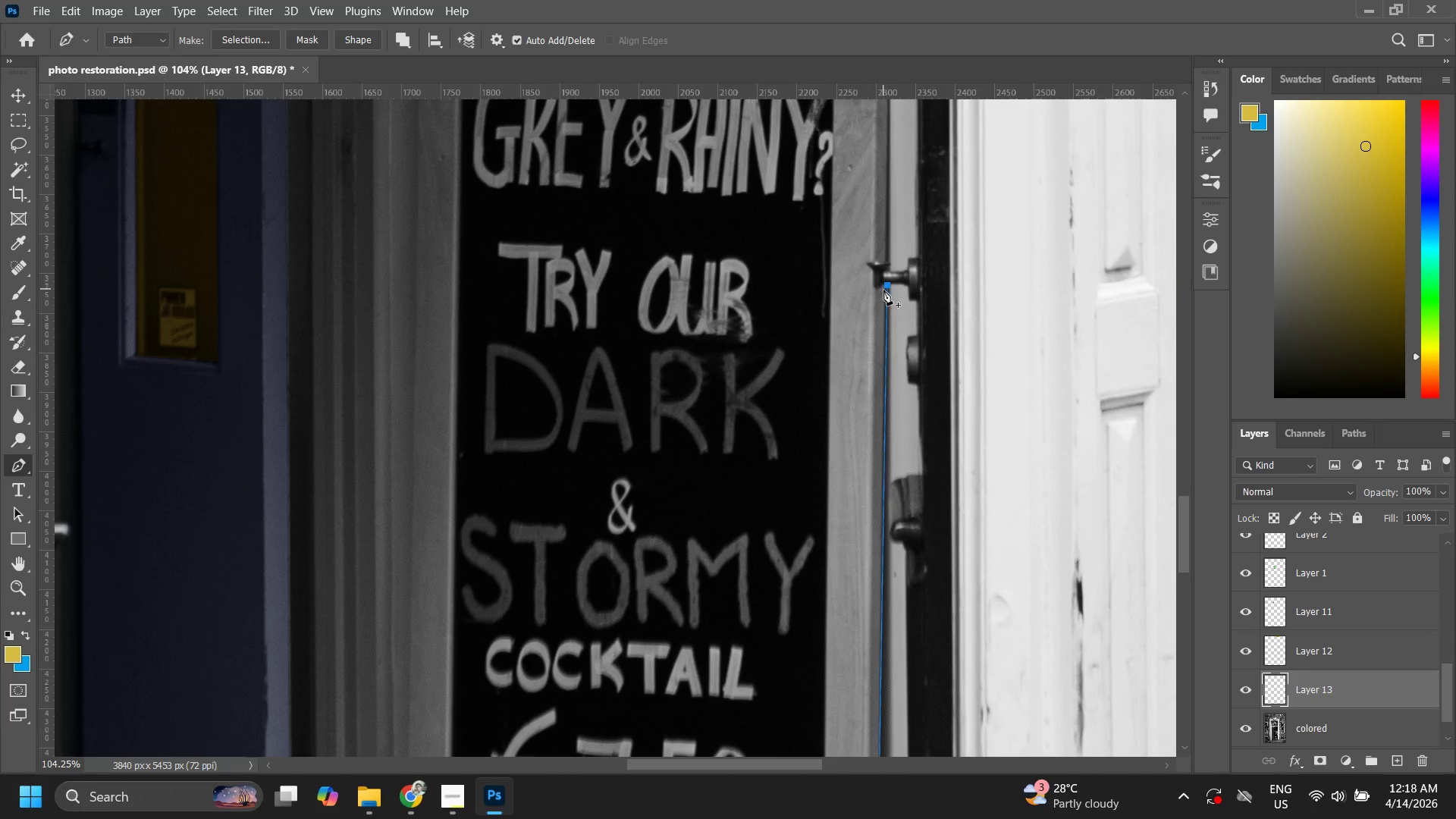 
left_click([880, 284])
 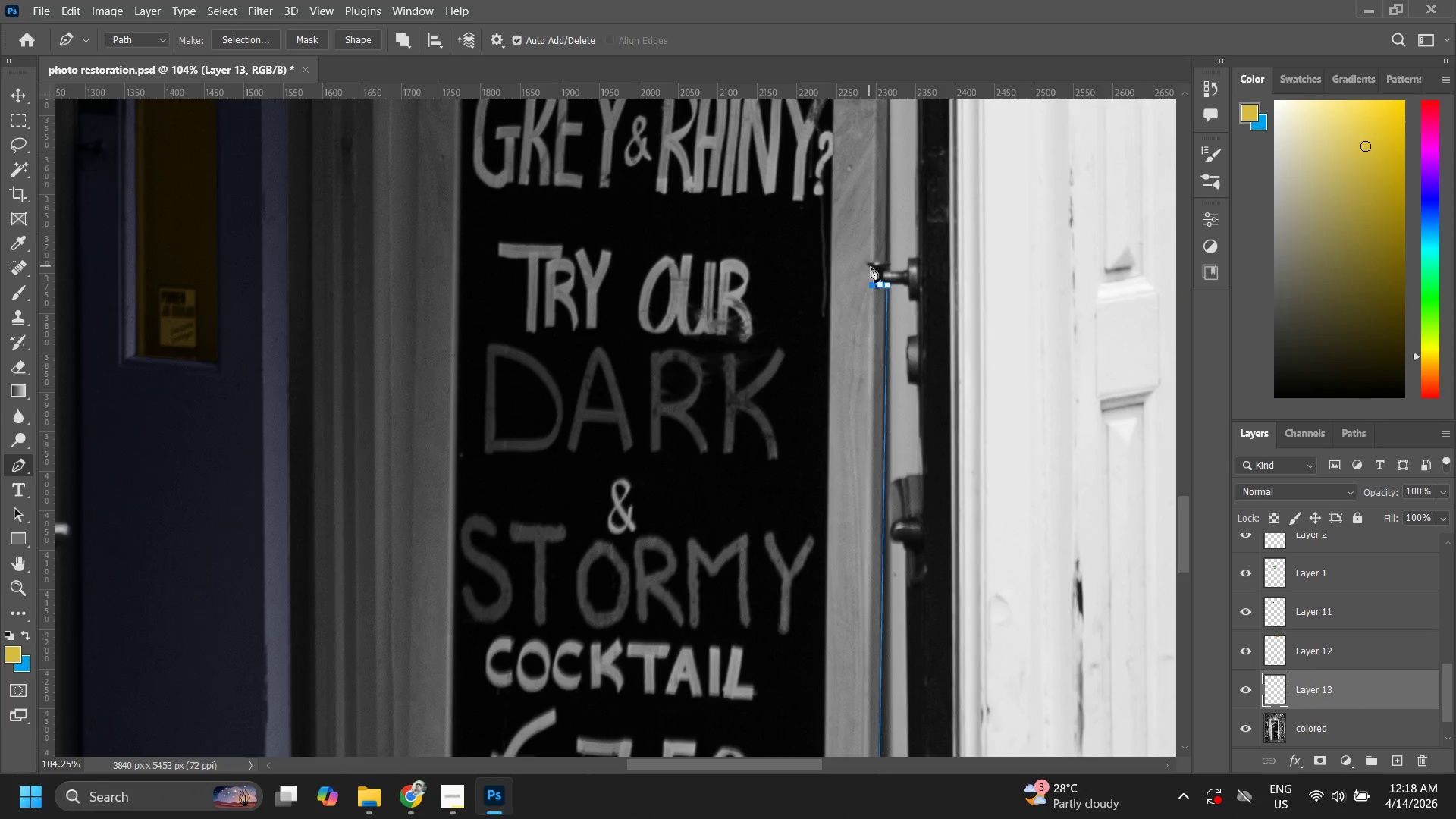 
type(zp)
 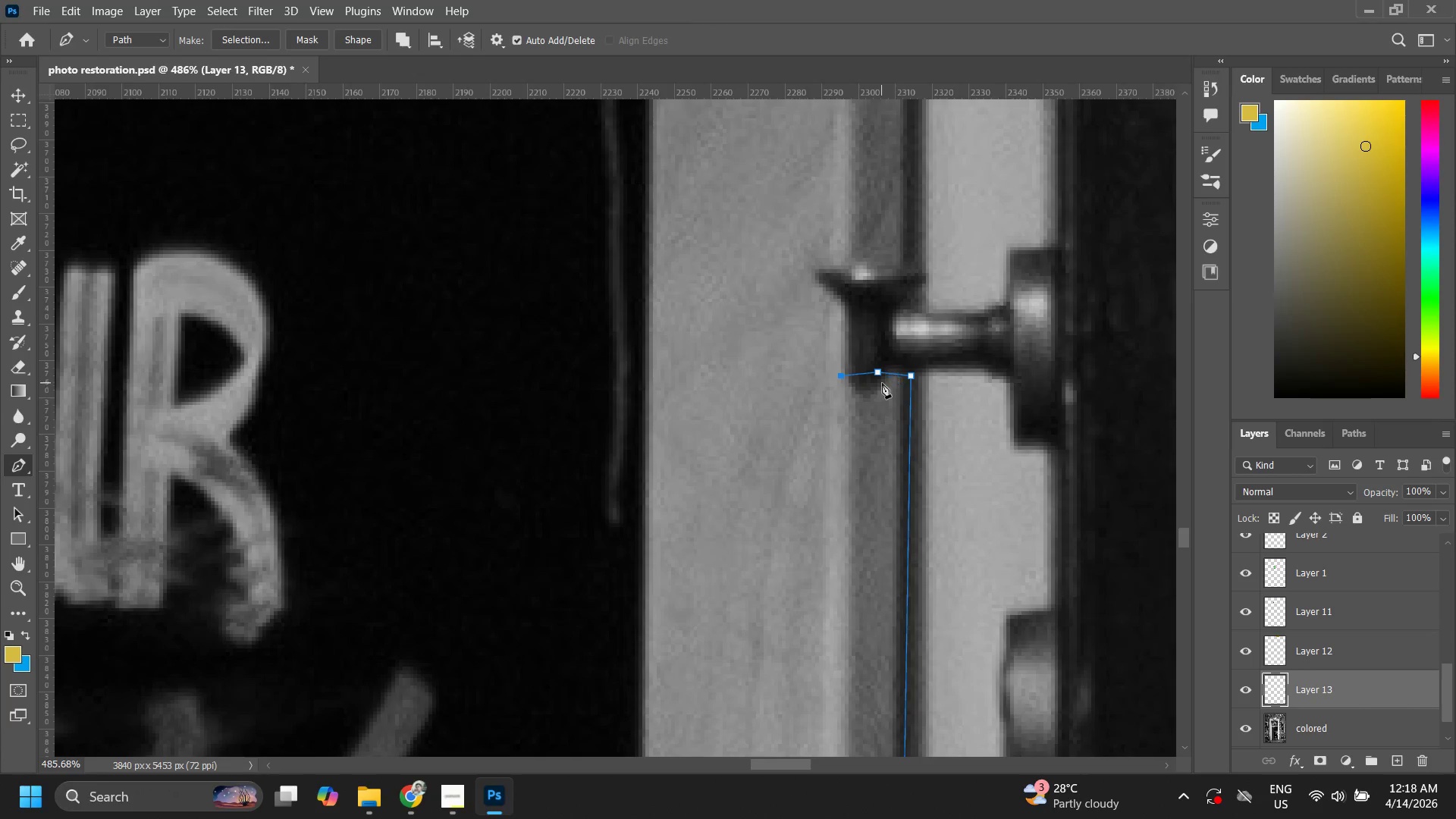 
left_click_drag(start_coordinate=[881, 260], to_coordinate=[977, 180])
 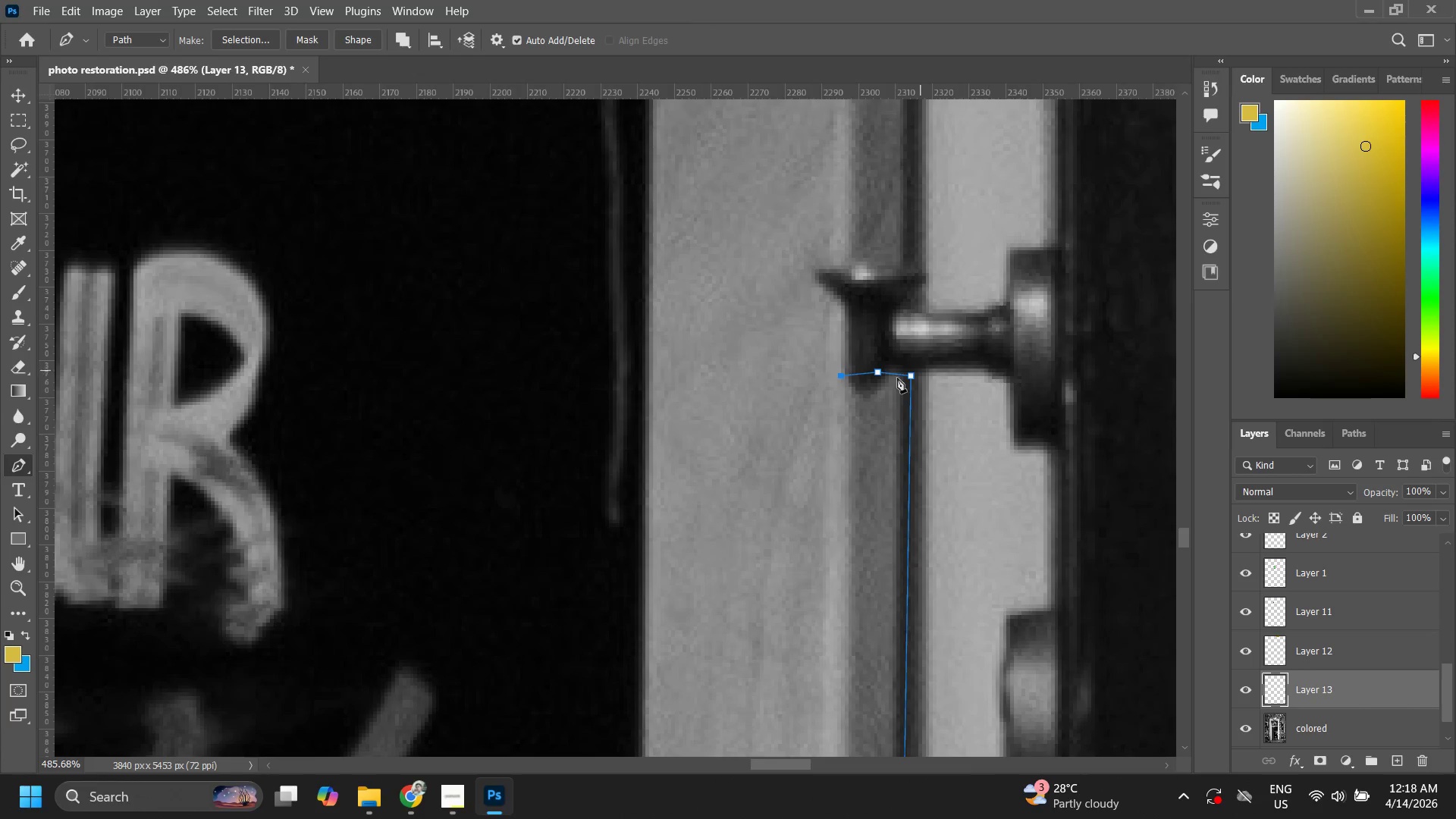 
hold_key(key=ControlLeft, duration=1.44)
left_click_drag(start_coordinate=[882, 372], to_coordinate=[871, 398])
 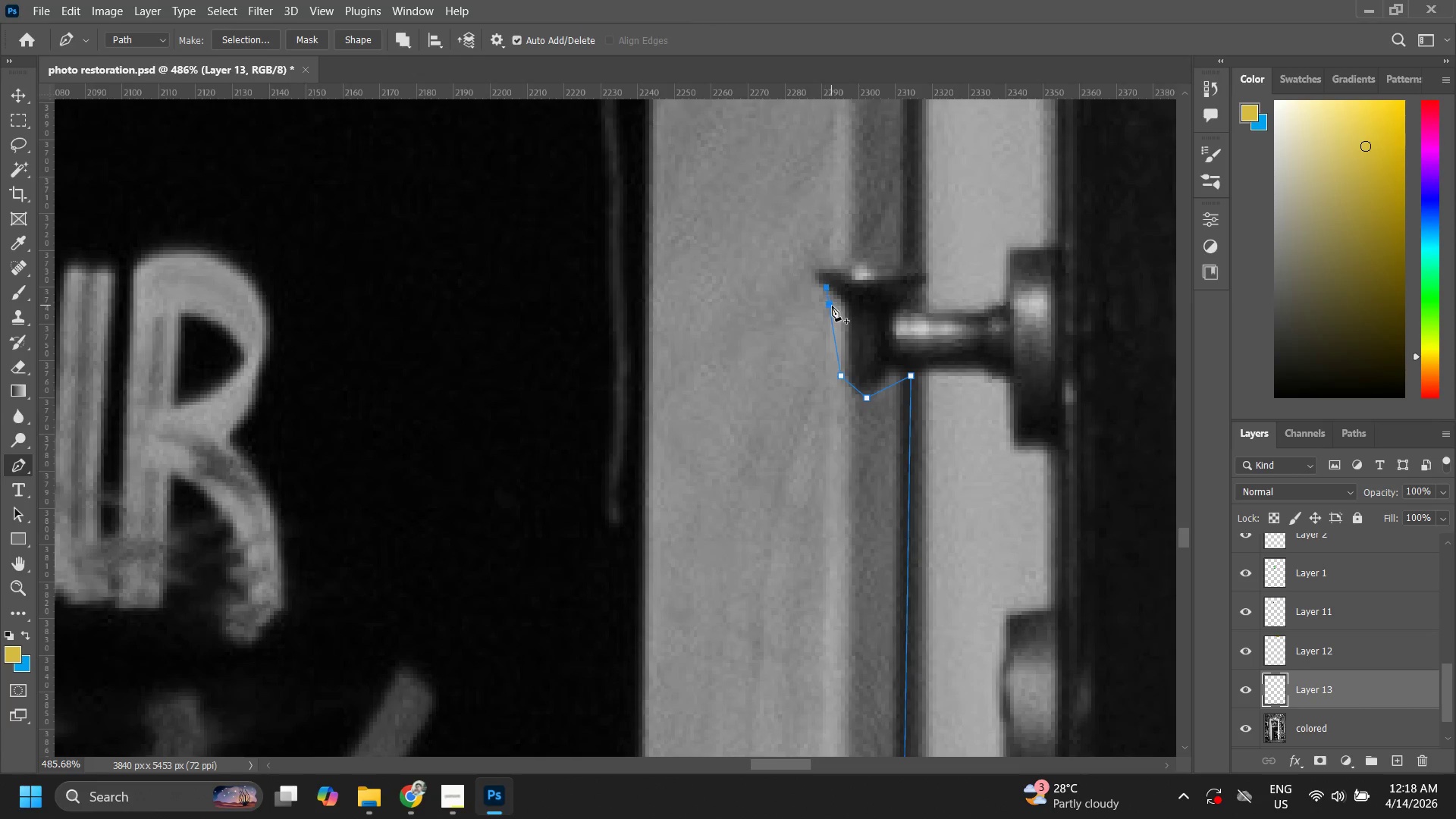 
hold_key(key=ControlLeft, duration=1.12)
left_click_drag(start_coordinate=[830, 312], to_coordinate=[845, 312])
 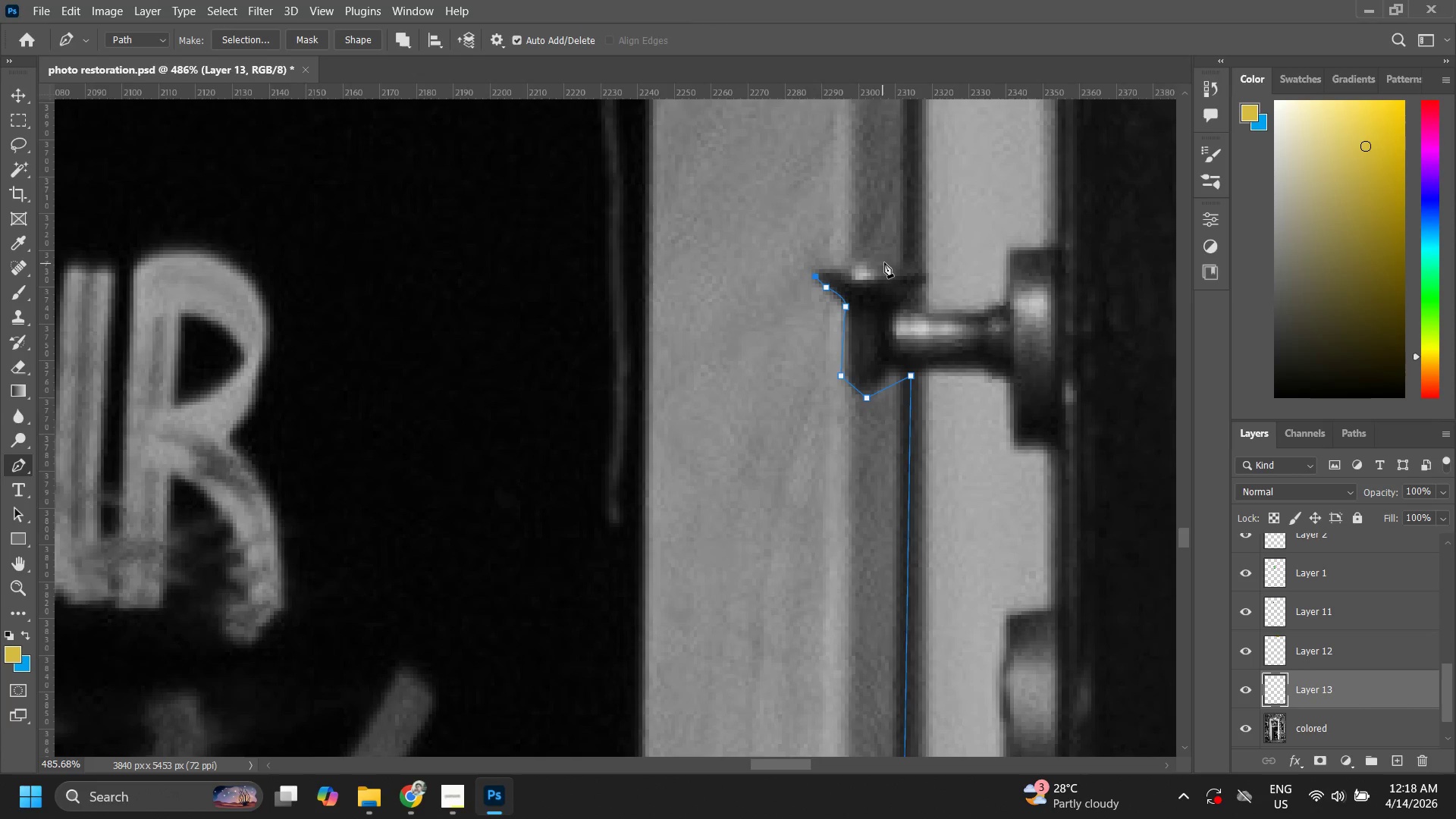 
double_click([852, 265])
 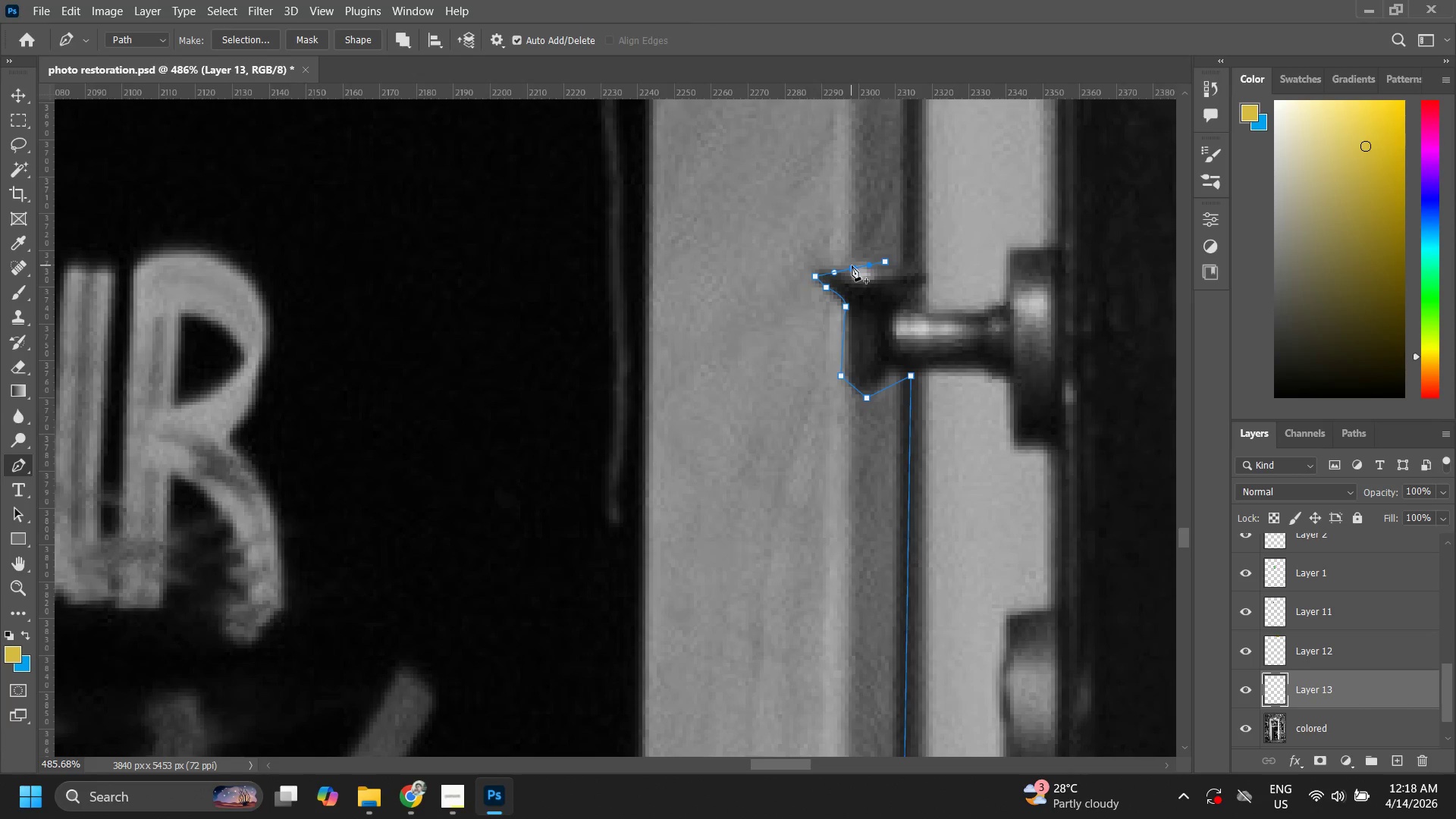 
hold_key(key=ControlLeft, duration=0.88)
left_click_drag(start_coordinate=[852, 265], to_coordinate=[825, 268])
 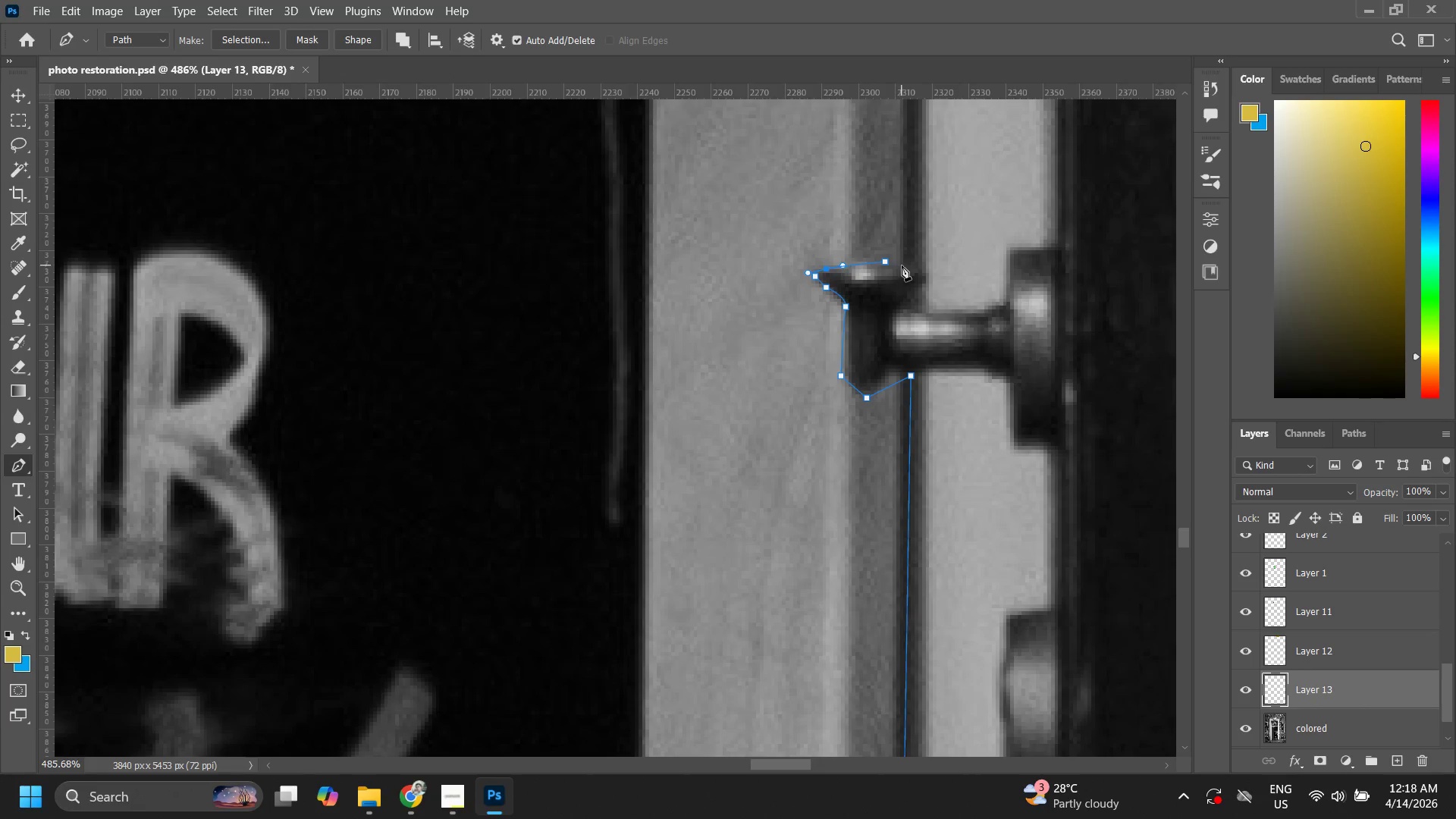 
left_click([904, 266])
 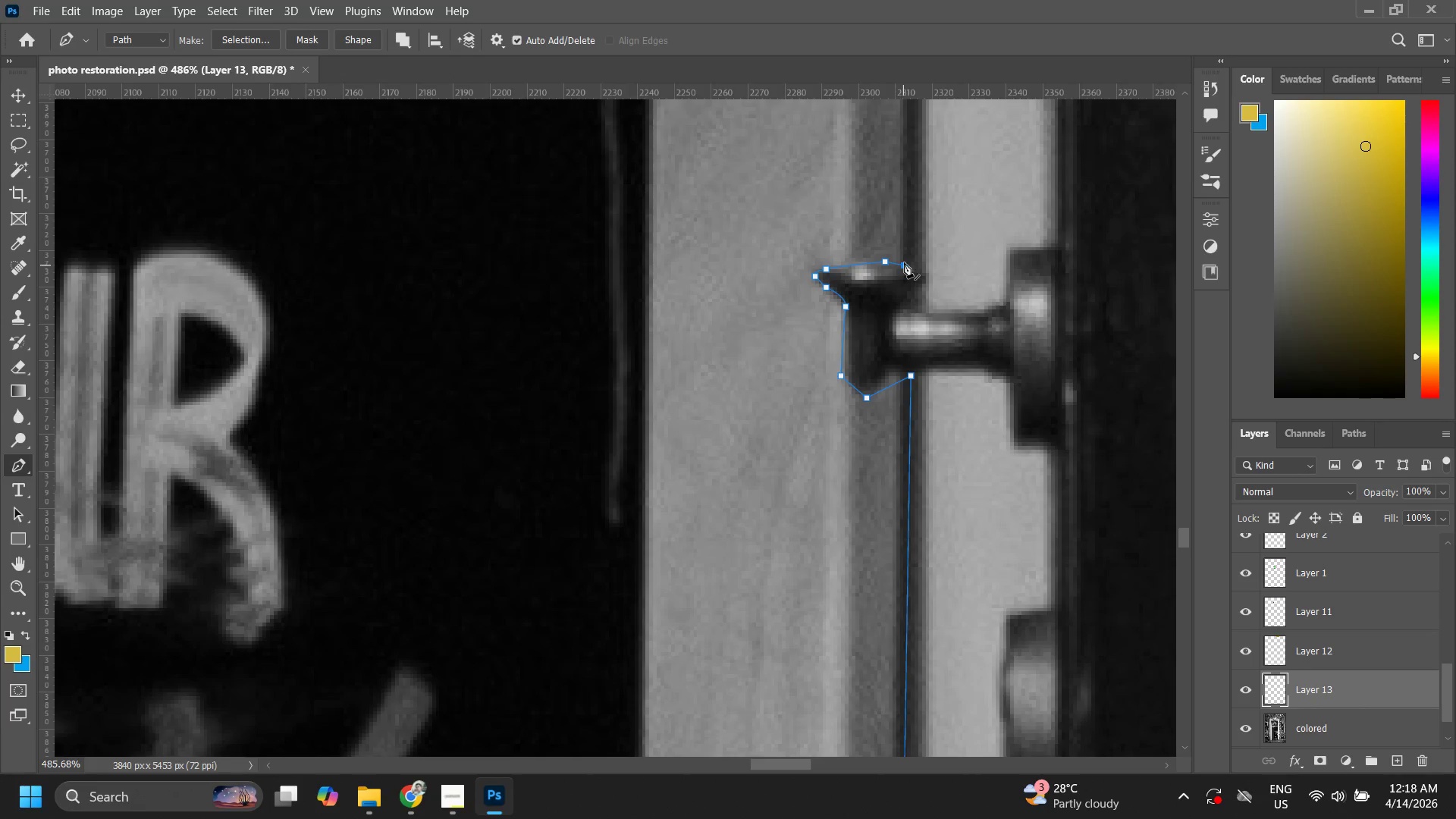 
hold_key(key=Space, duration=1.5)
 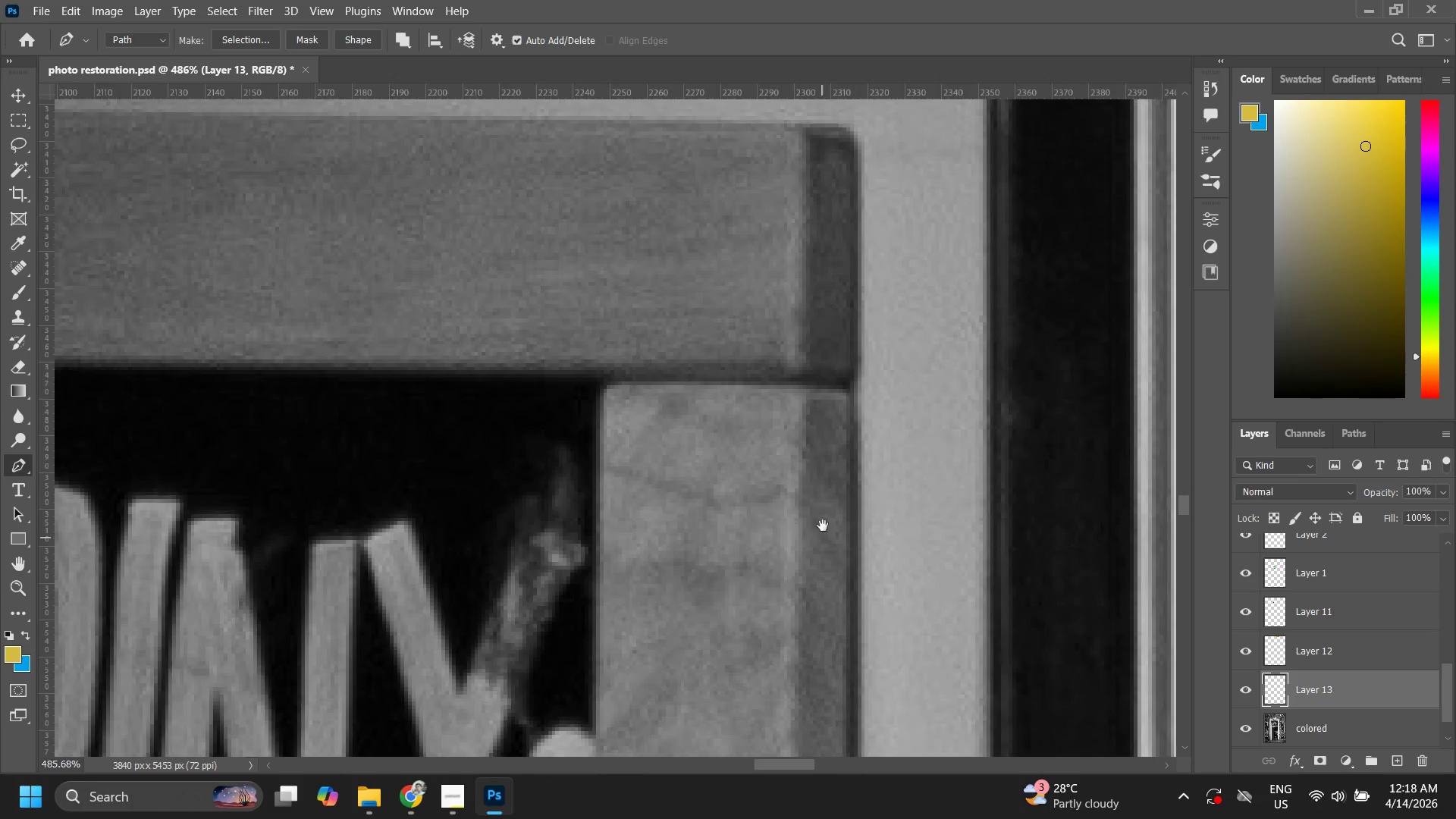 
left_click_drag(start_coordinate=[899, 159], to_coordinate=[874, 285])
 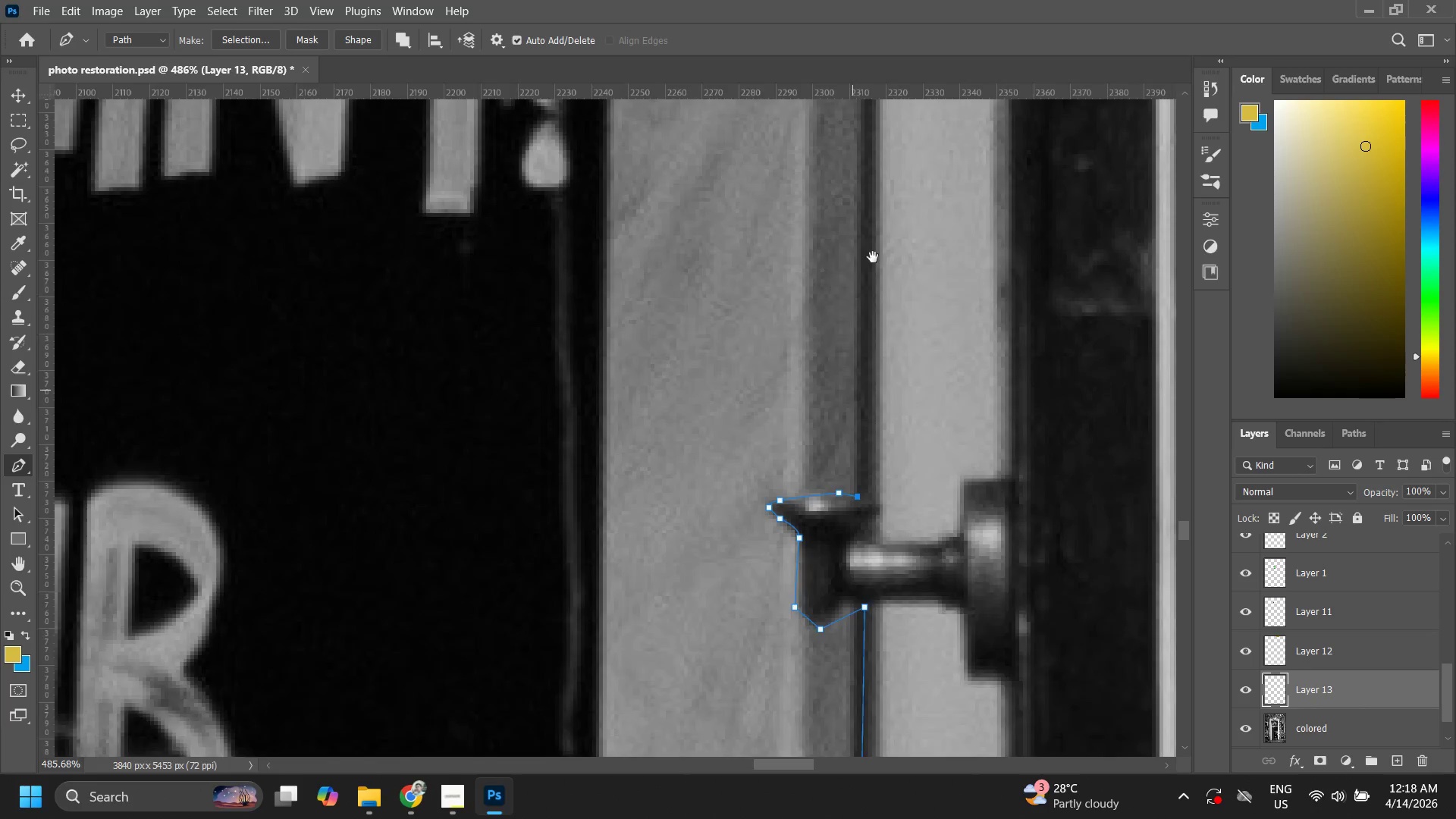 
left_click_drag(start_coordinate=[873, 257], to_coordinate=[860, 527])
 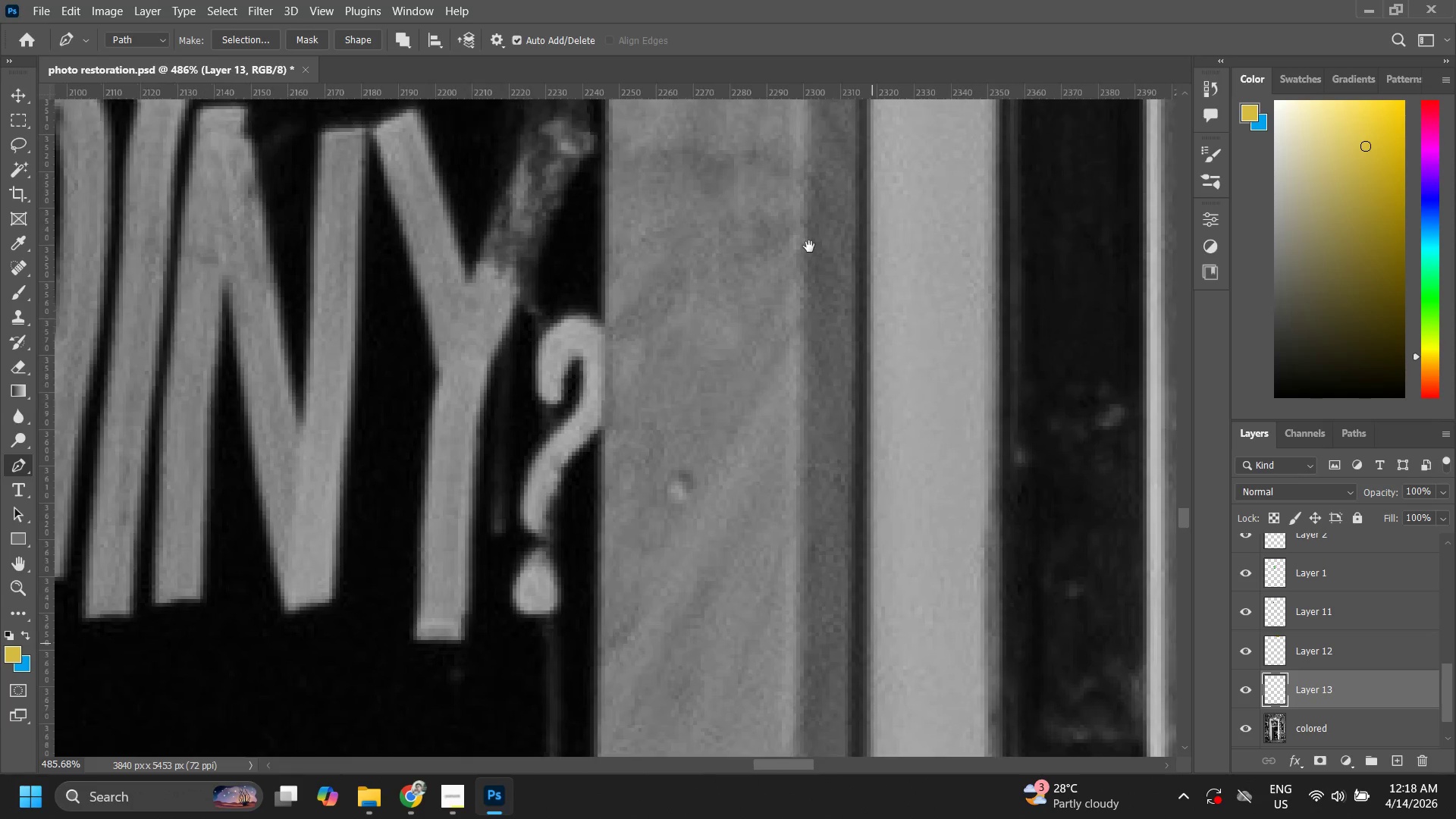 
left_click_drag(start_coordinate=[809, 246], to_coordinate=[815, 463])
 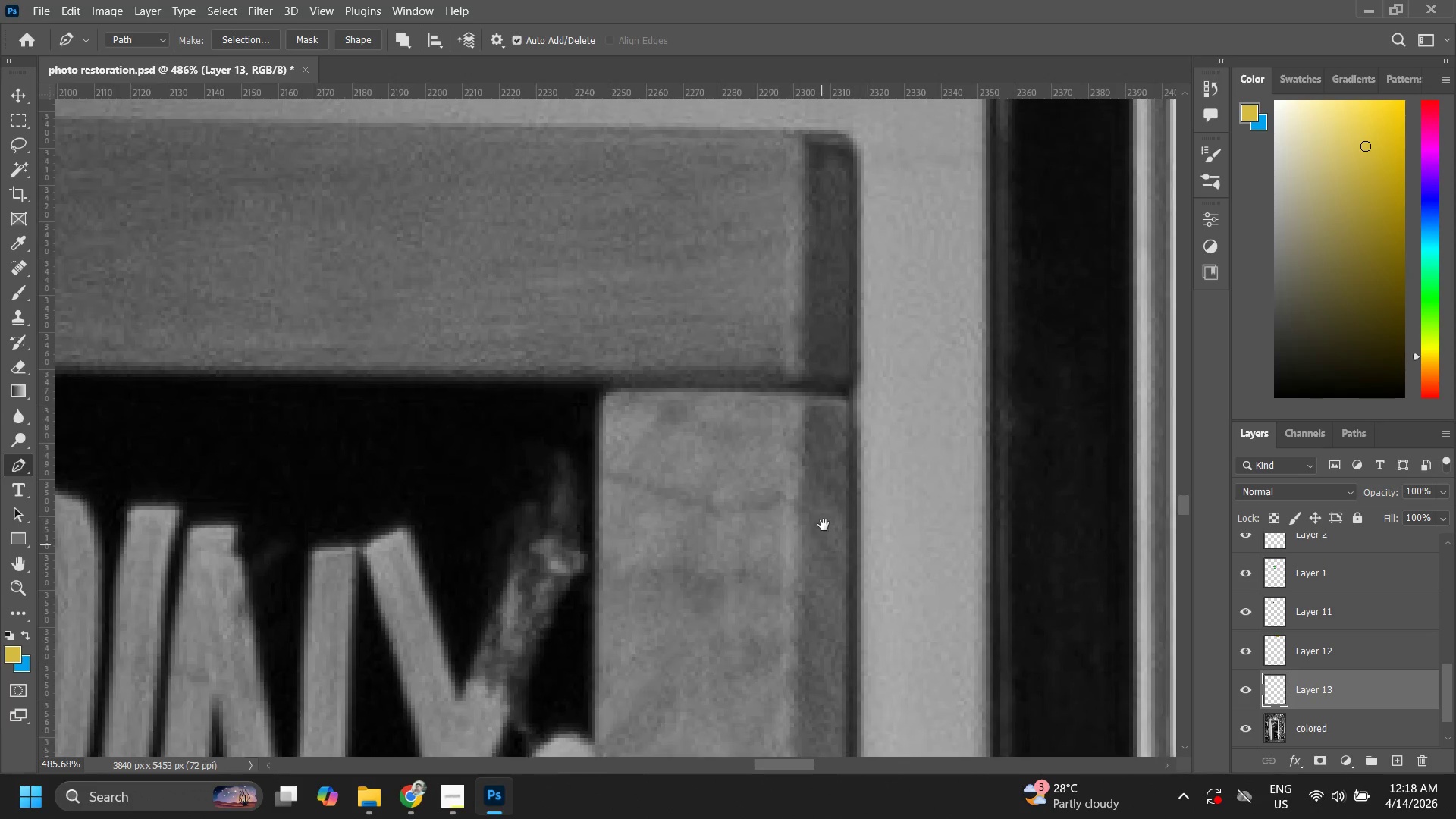 
hold_key(key=Space, duration=0.73)
 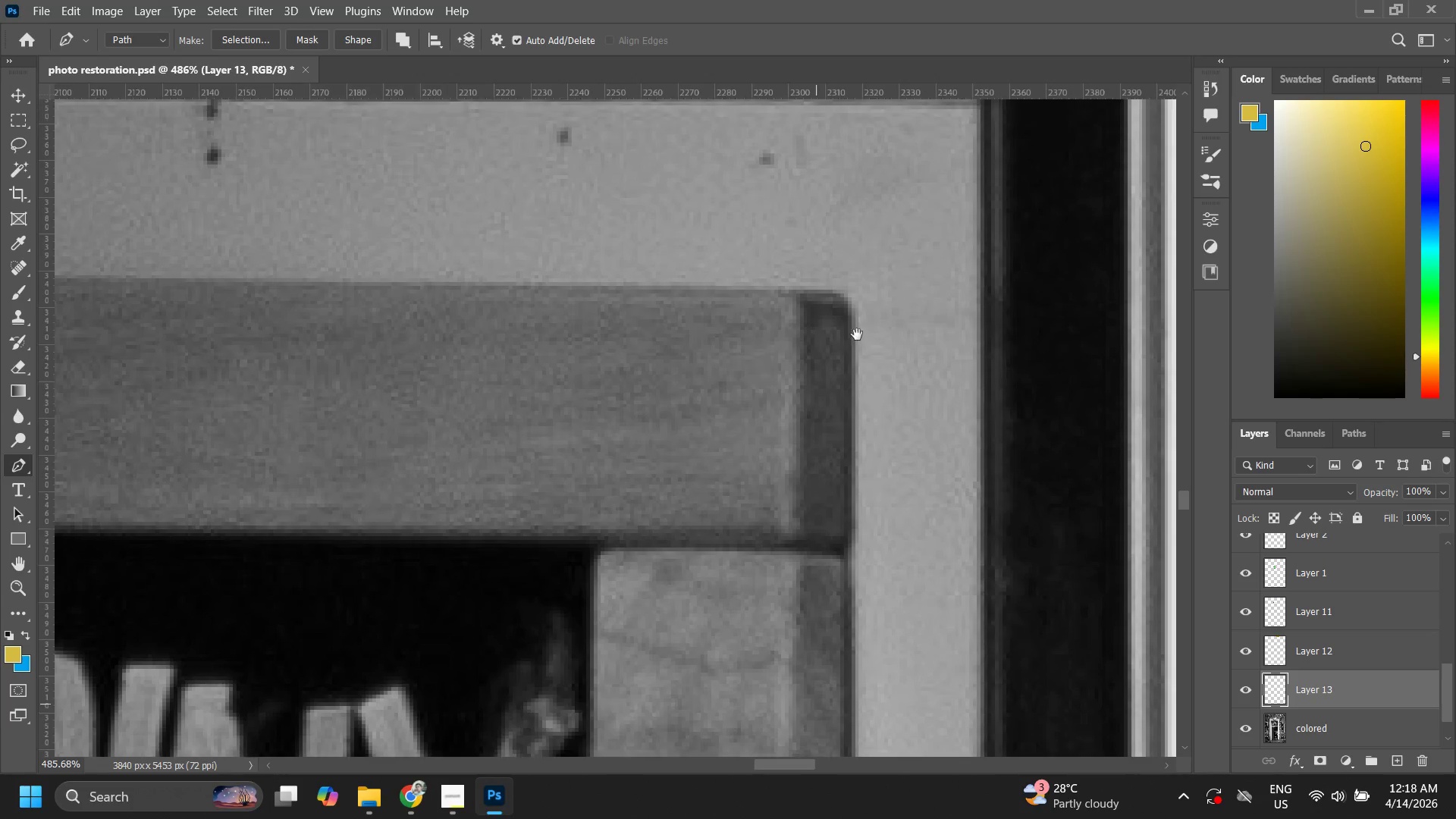 
left_click_drag(start_coordinate=[825, 441], to_coordinate=[823, 526])
 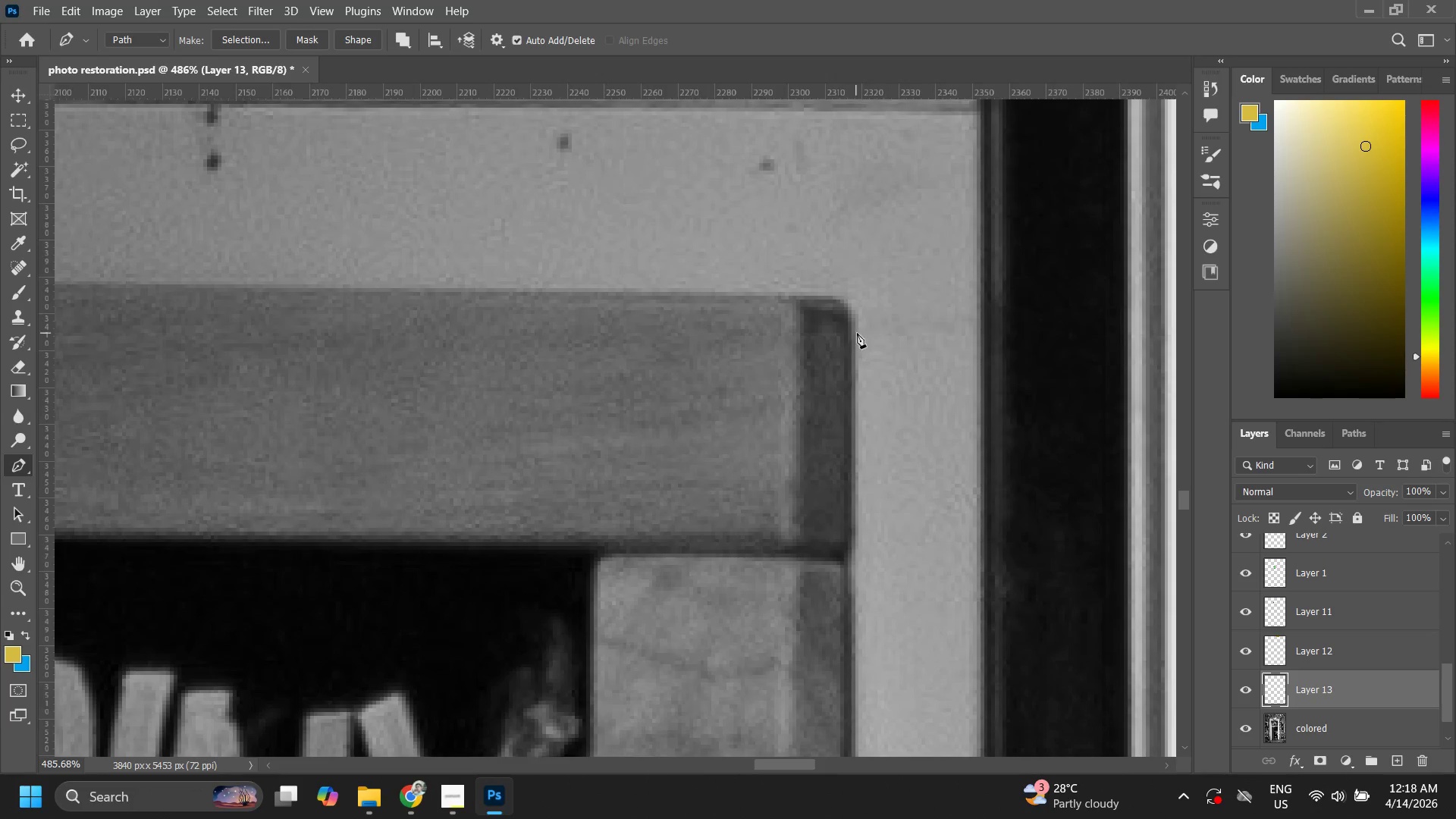 
left_click([852, 319])
 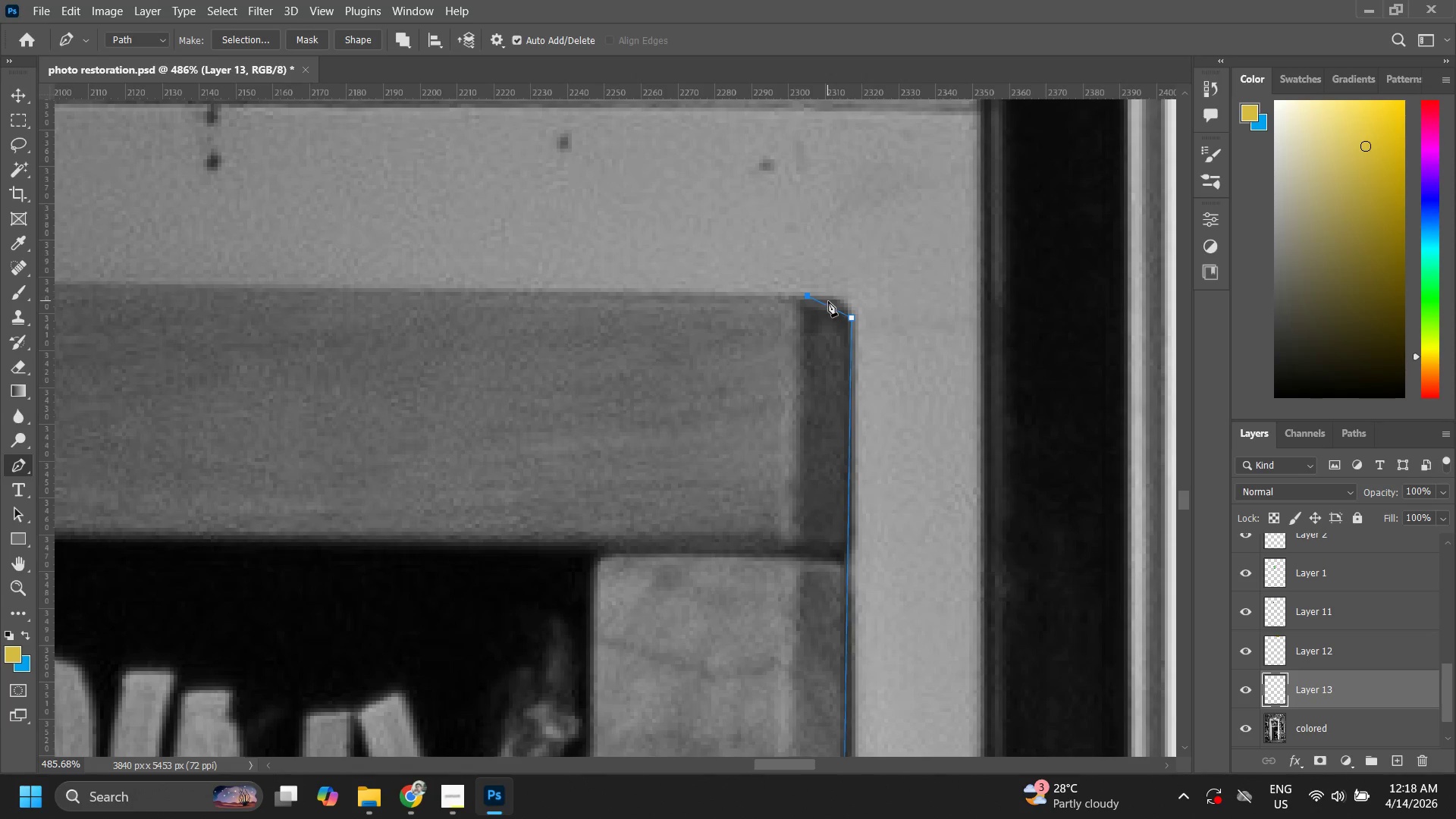 
hold_key(key=ControlLeft, duration=0.64)
left_click_drag(start_coordinate=[831, 306], to_coordinate=[841, 297])
 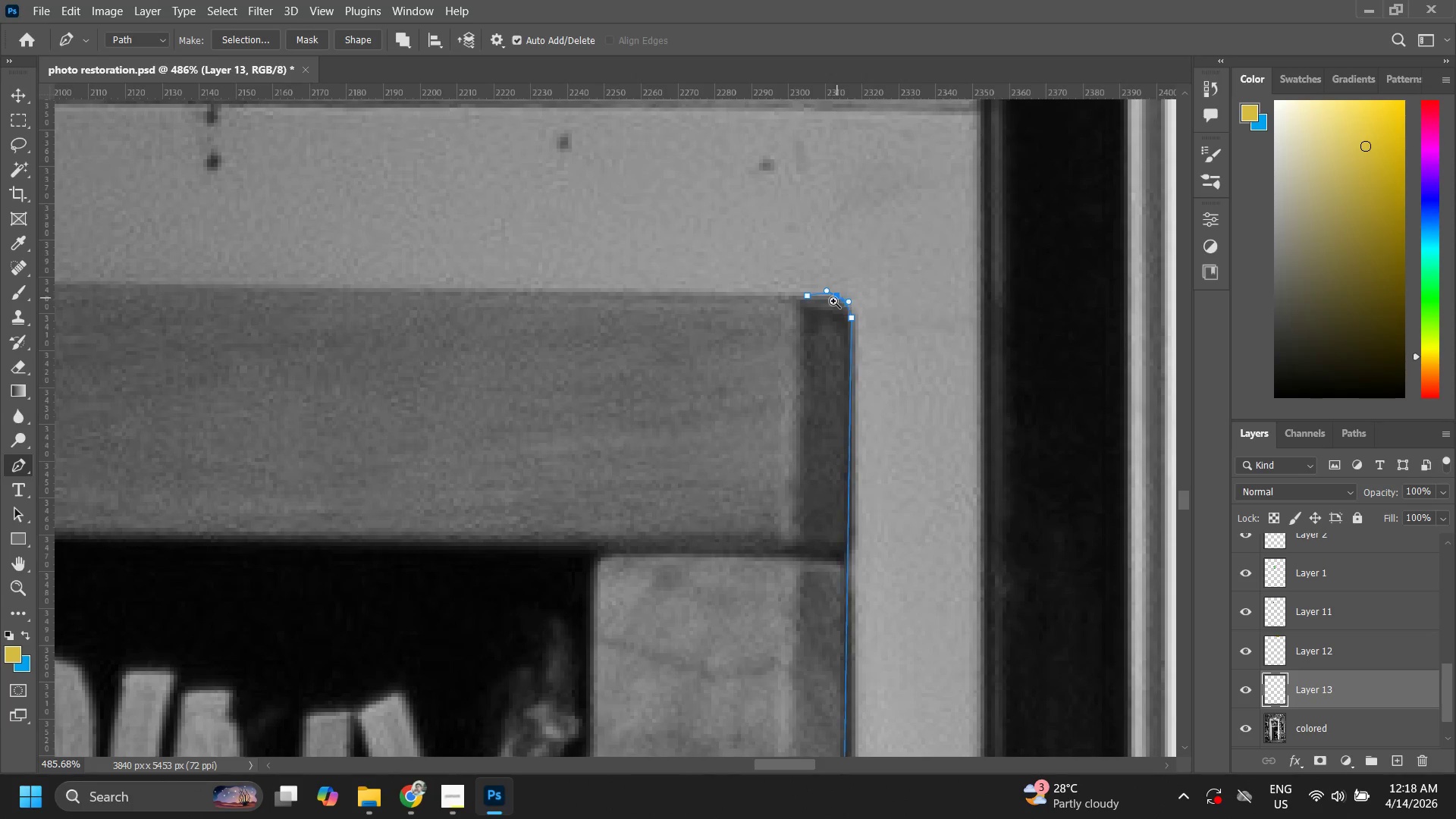 
type(zz)
 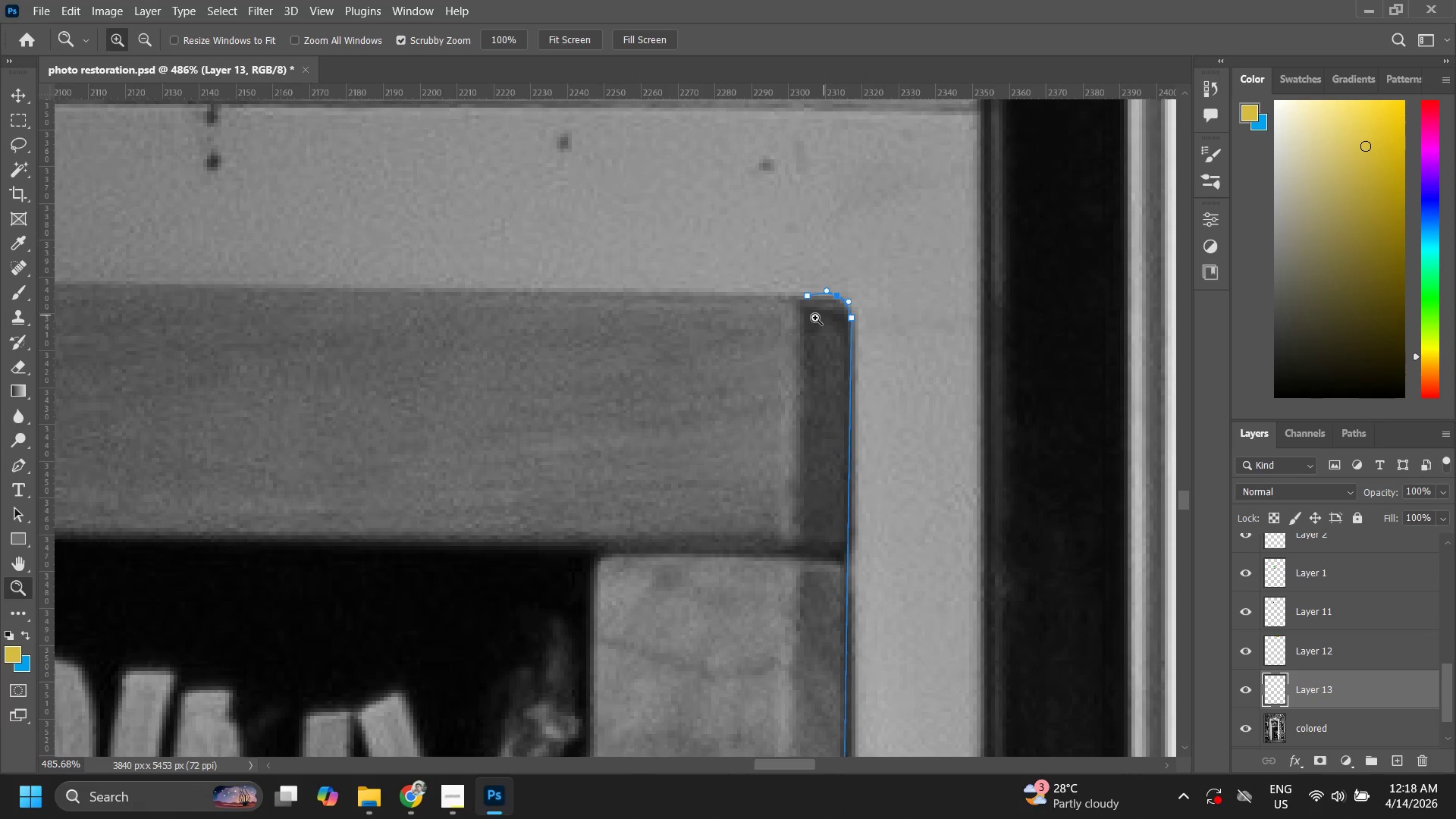 
left_click_drag(start_coordinate=[824, 312], to_coordinate=[731, 369])
 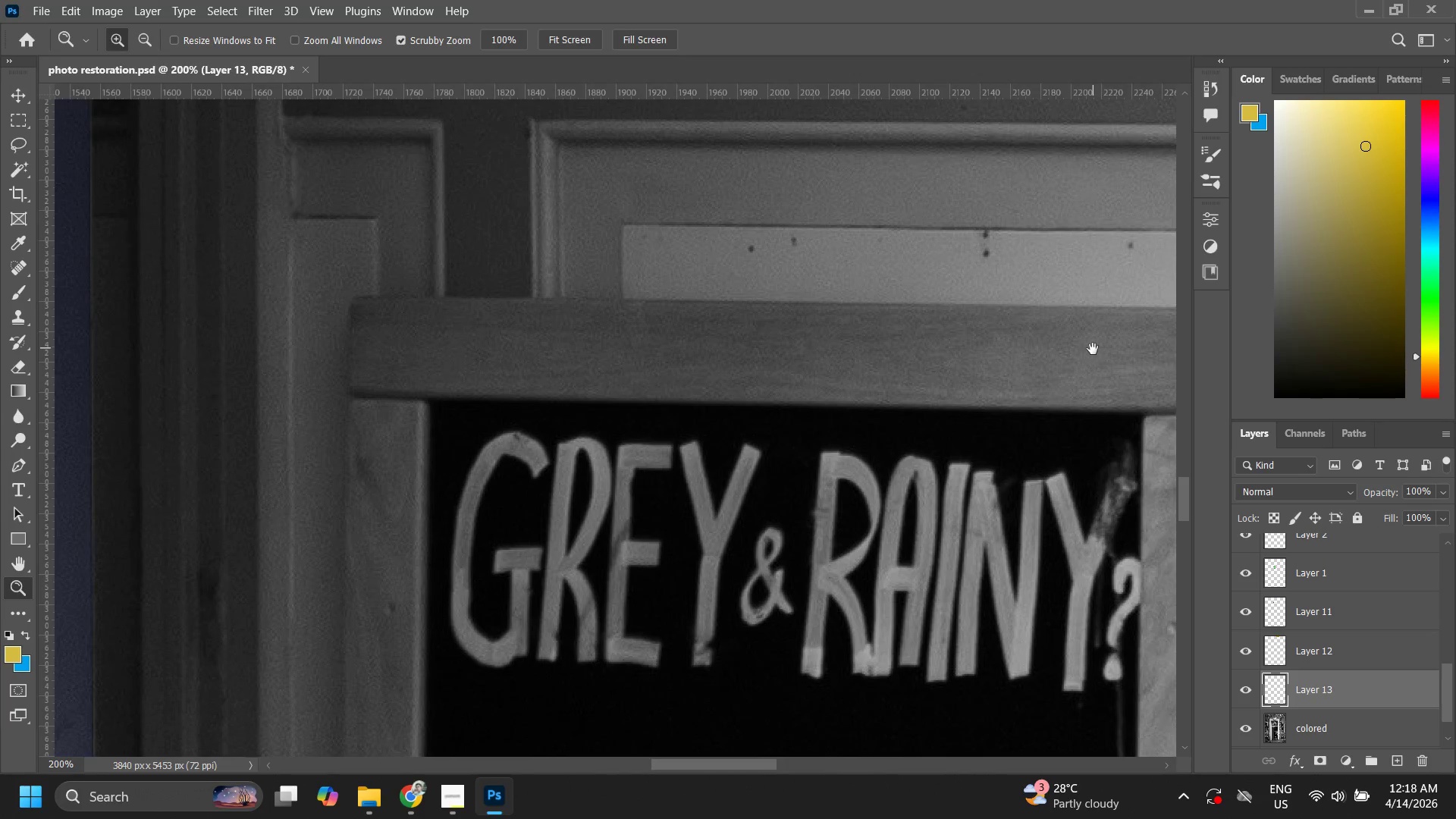 
left_click([731, 369])
 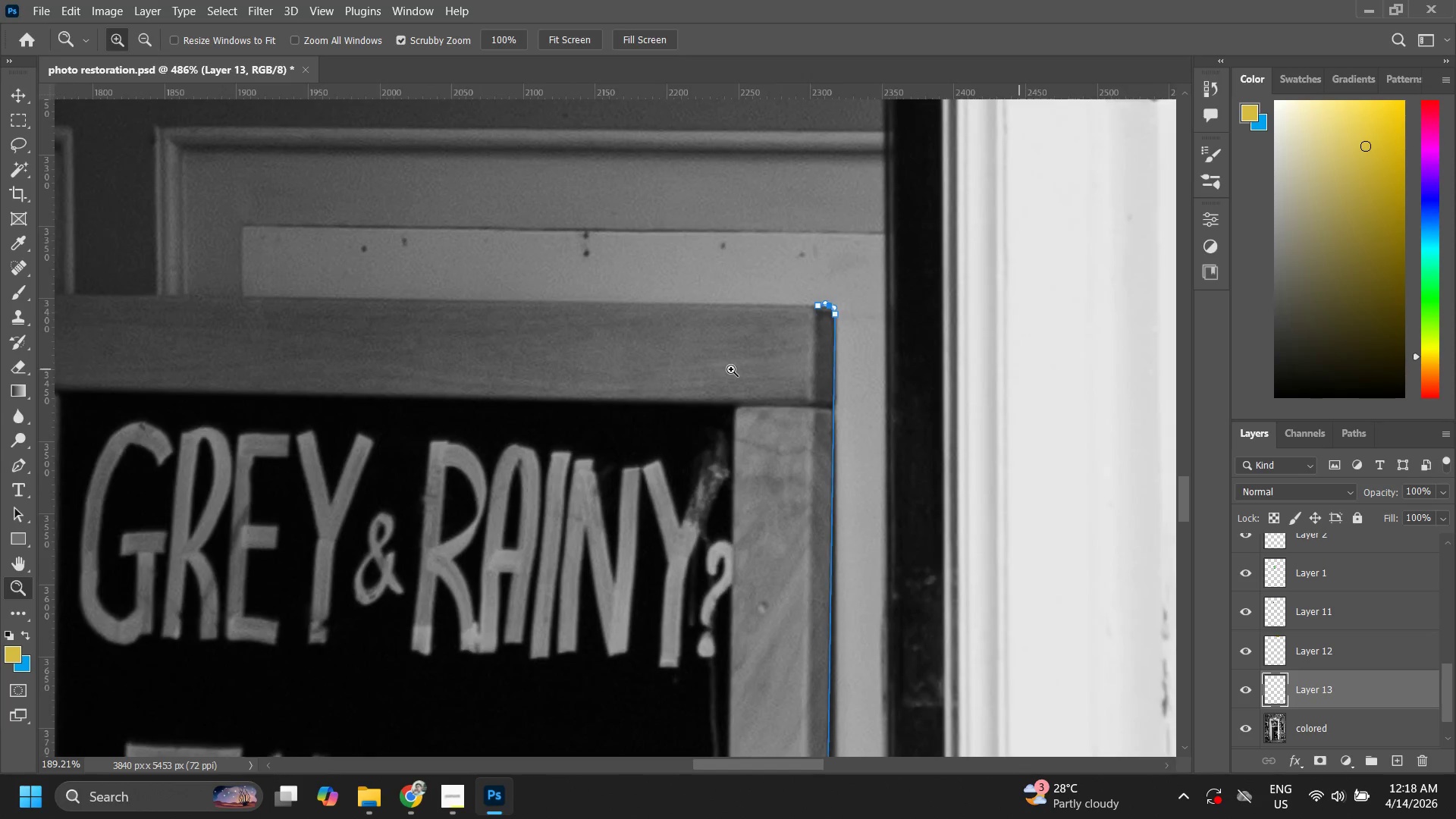 
hold_key(key=Space, duration=0.69)
 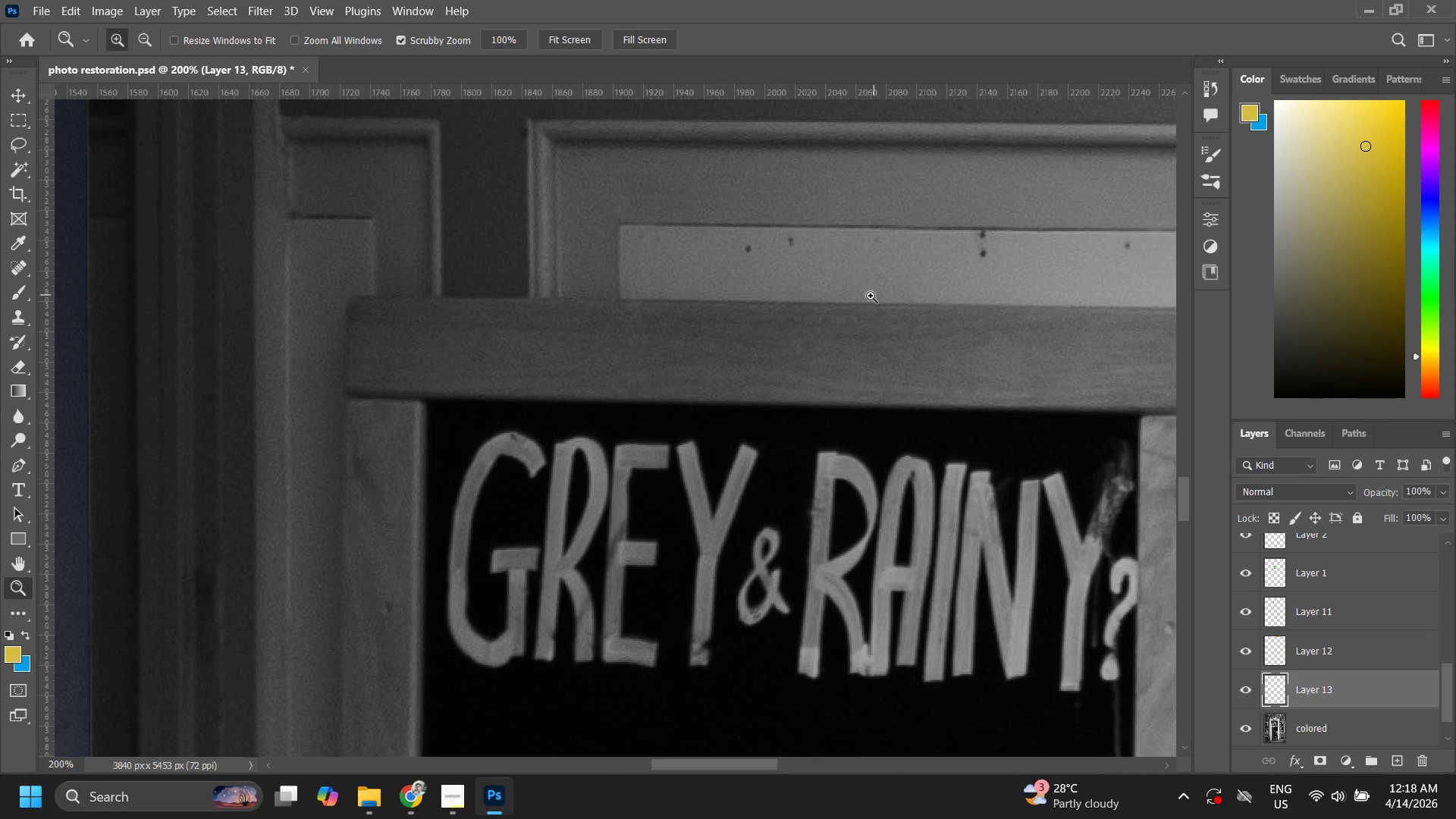 
left_click_drag(start_coordinate=[686, 342], to_coordinate=[1090, 349])
 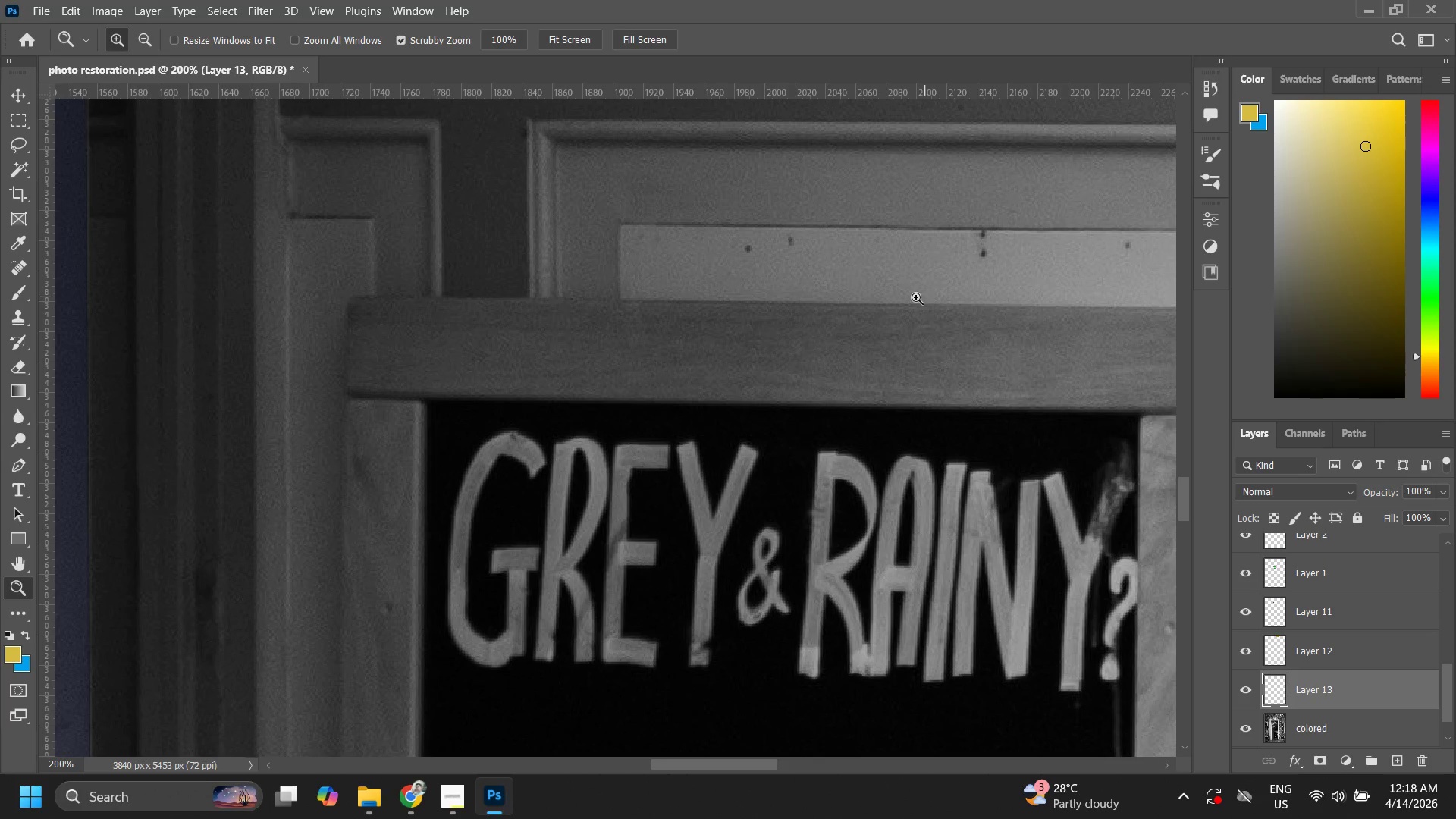 
key(P)
 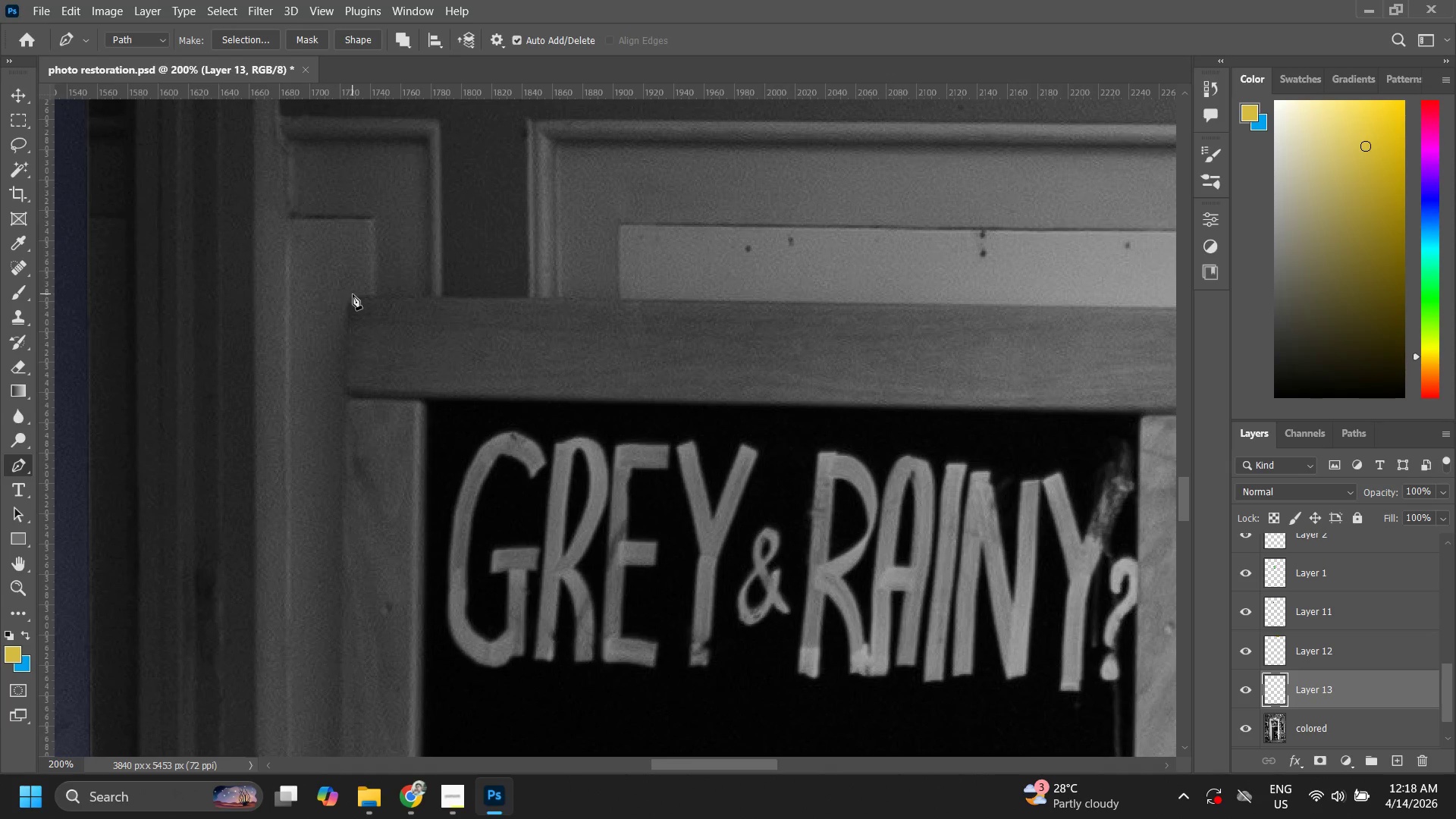 
left_click([355, 296])
 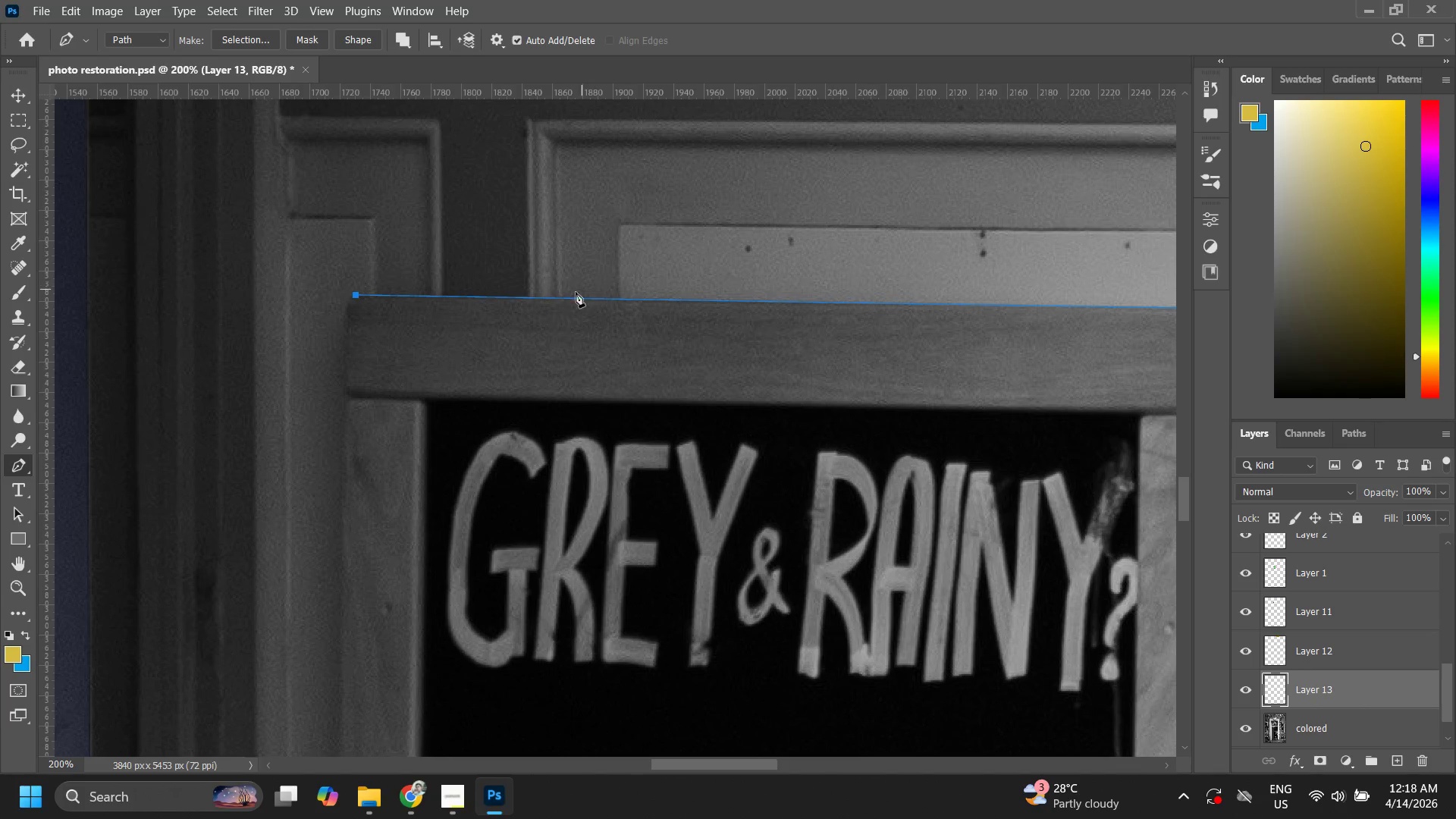 
hold_key(key=Space, duration=1.5)
 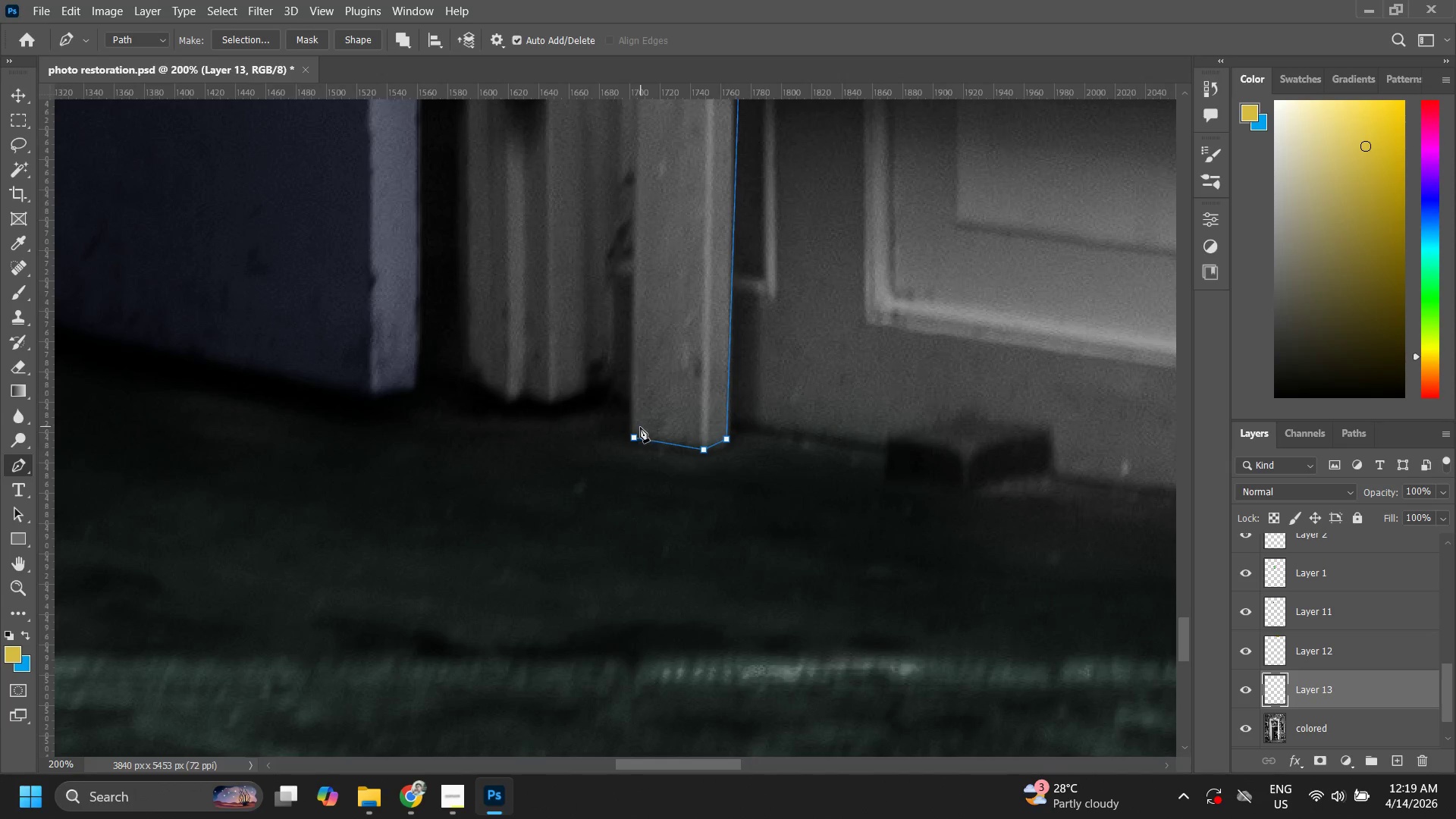 
left_click_drag(start_coordinate=[395, 372], to_coordinate=[444, 137])
 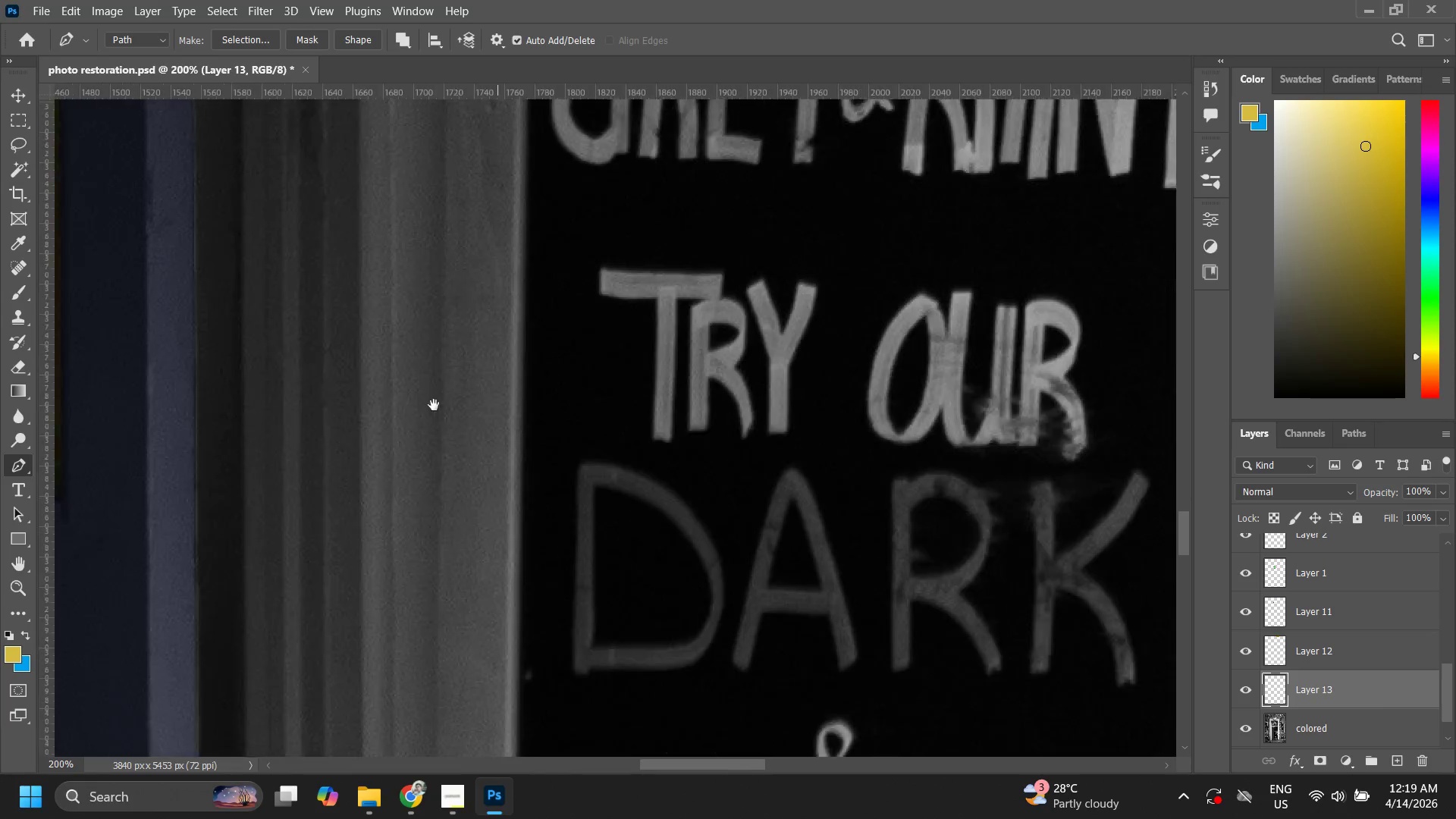 
left_click_drag(start_coordinate=[452, 490], to_coordinate=[503, 269])
 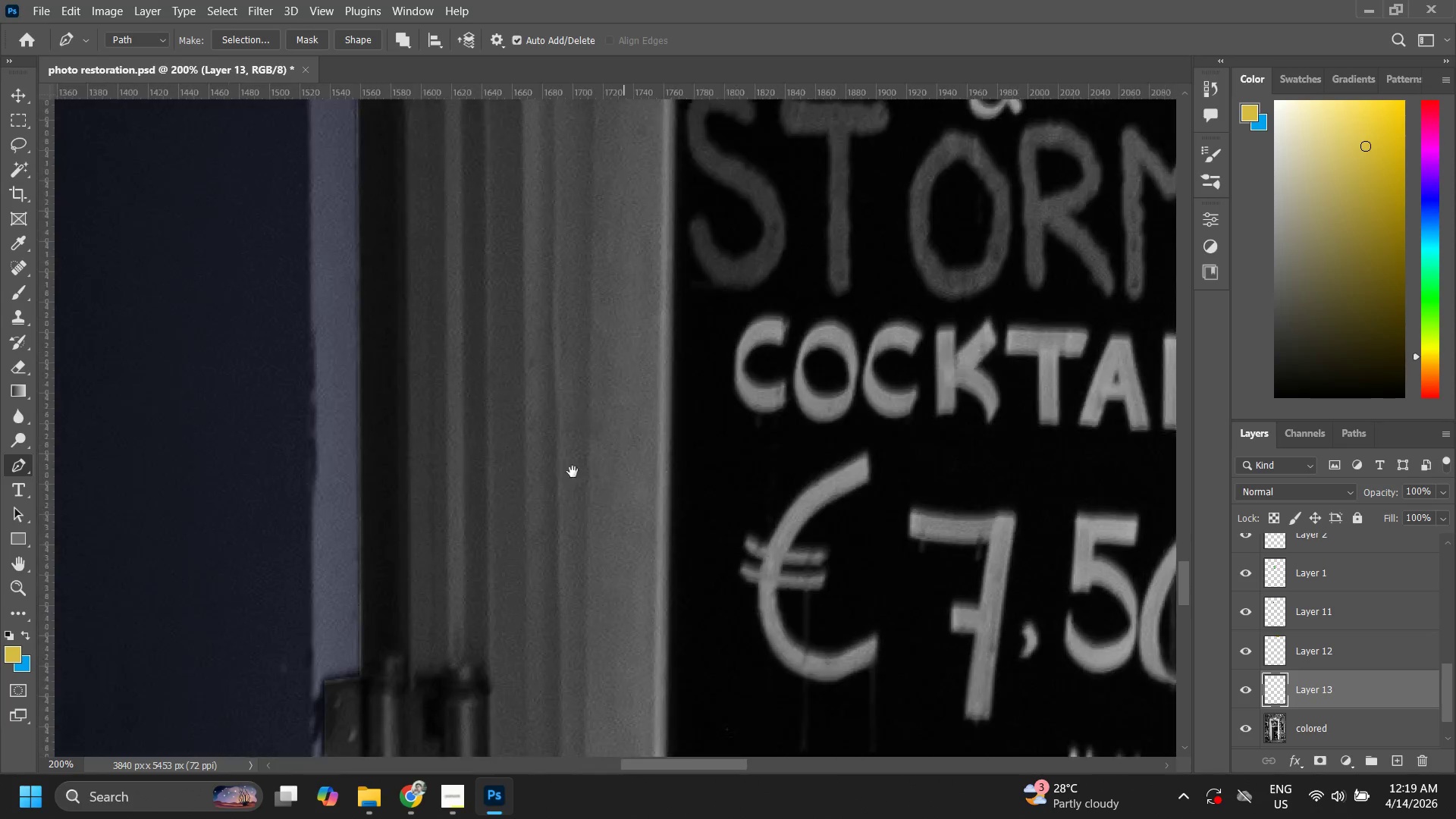 
left_click_drag(start_coordinate=[573, 472], to_coordinate=[584, 220])
 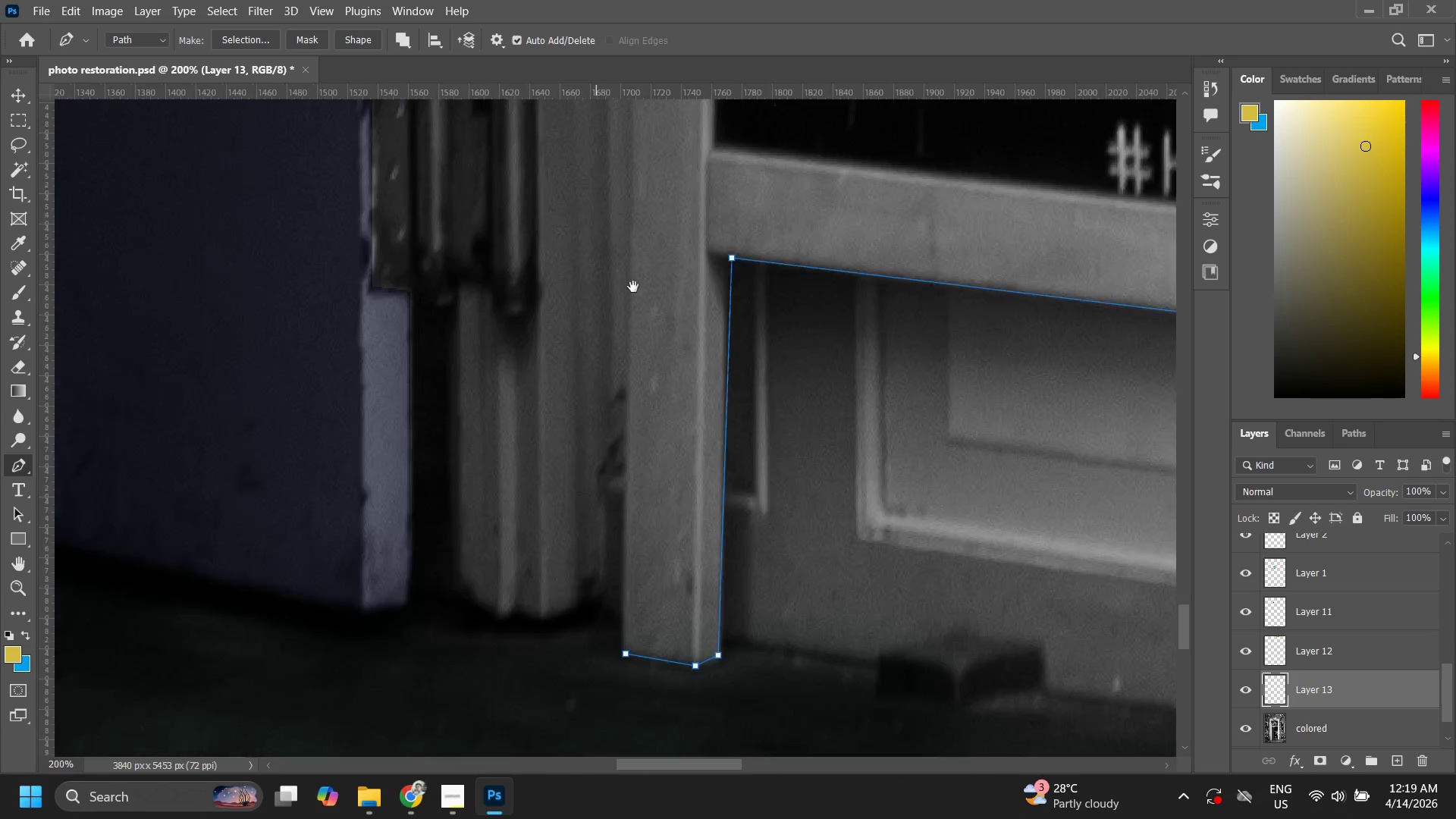 
left_click_drag(start_coordinate=[693, 418], to_coordinate=[693, 388])
 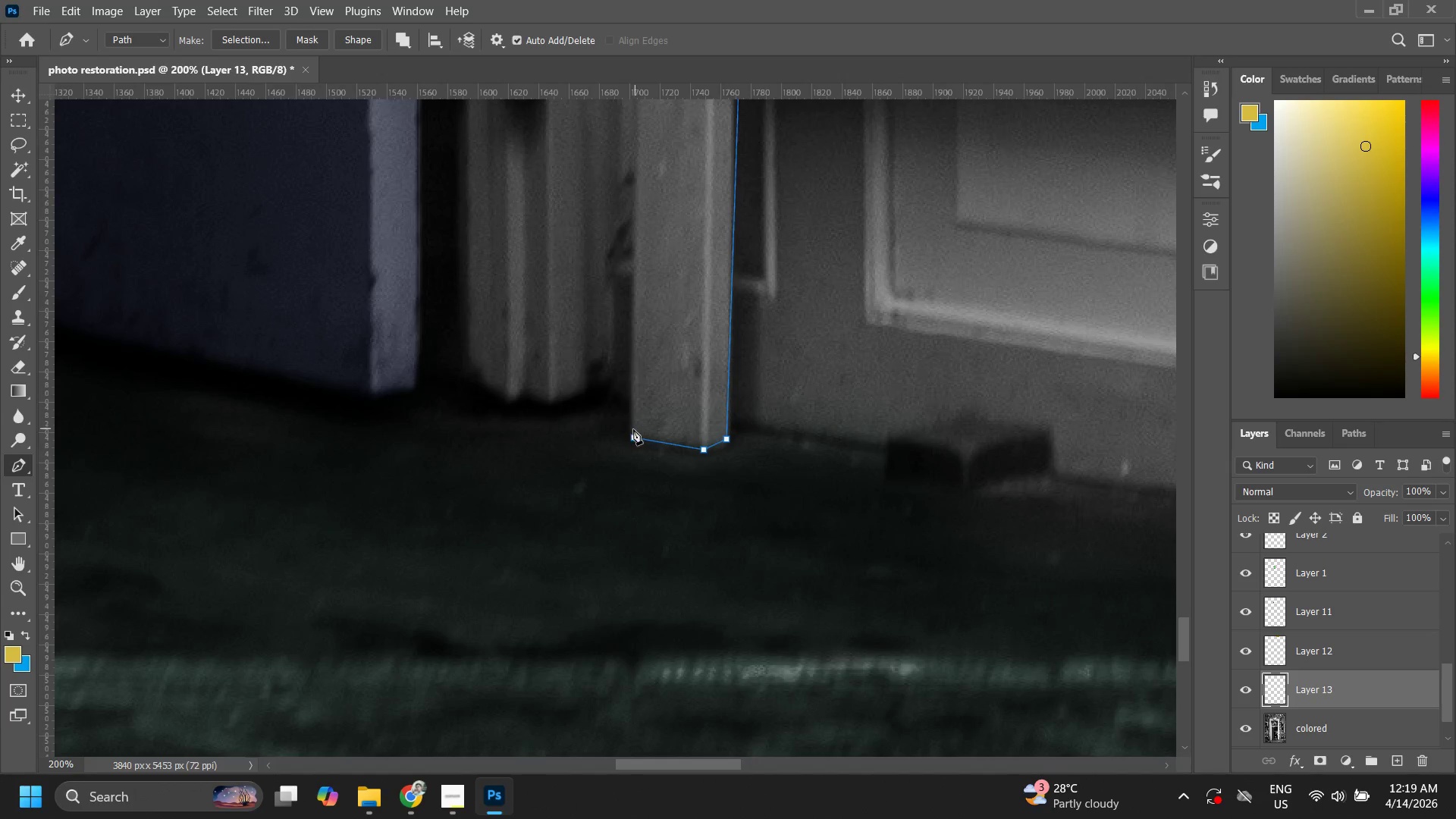 
key(Space)
 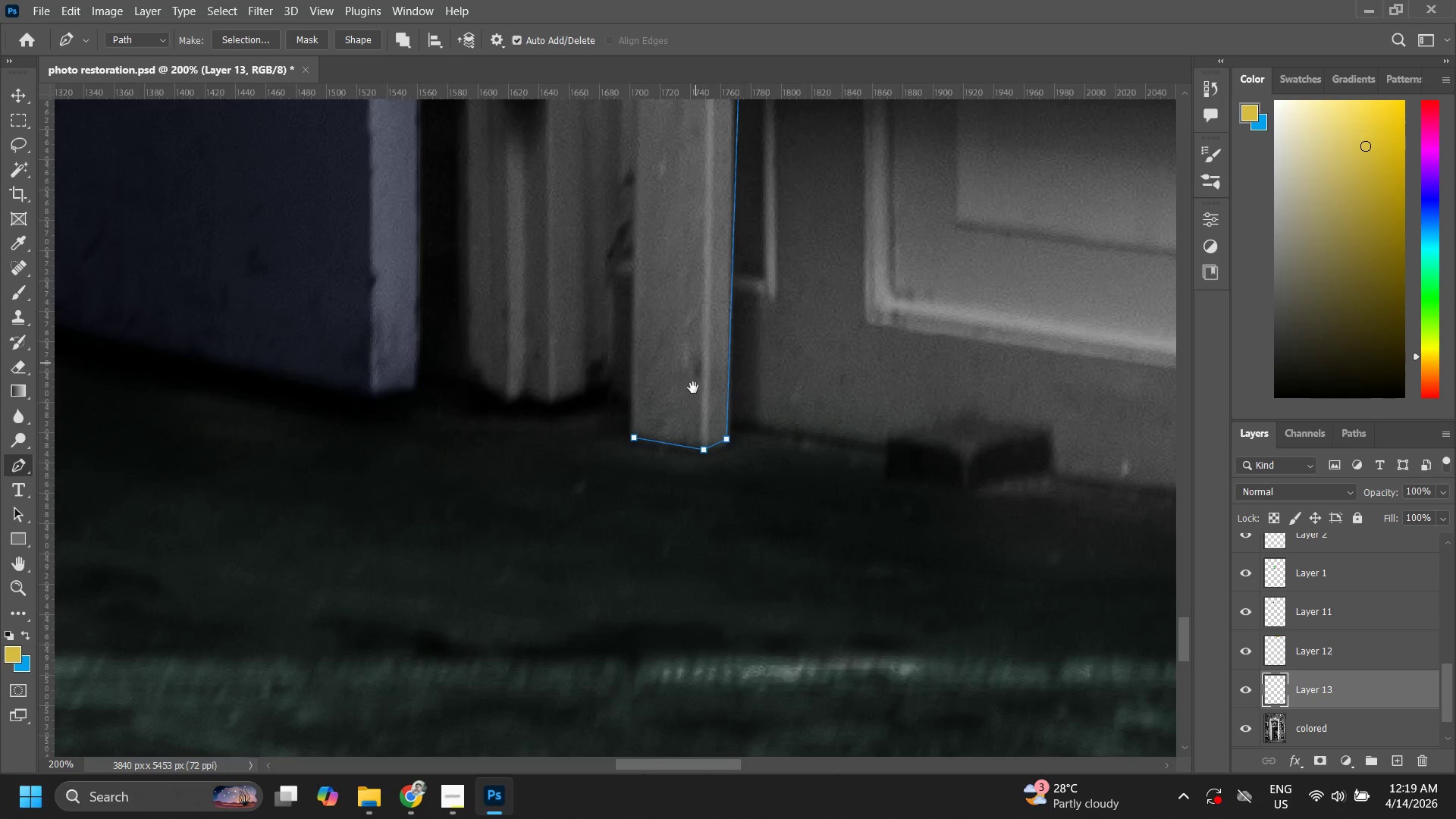 
key(Space)
 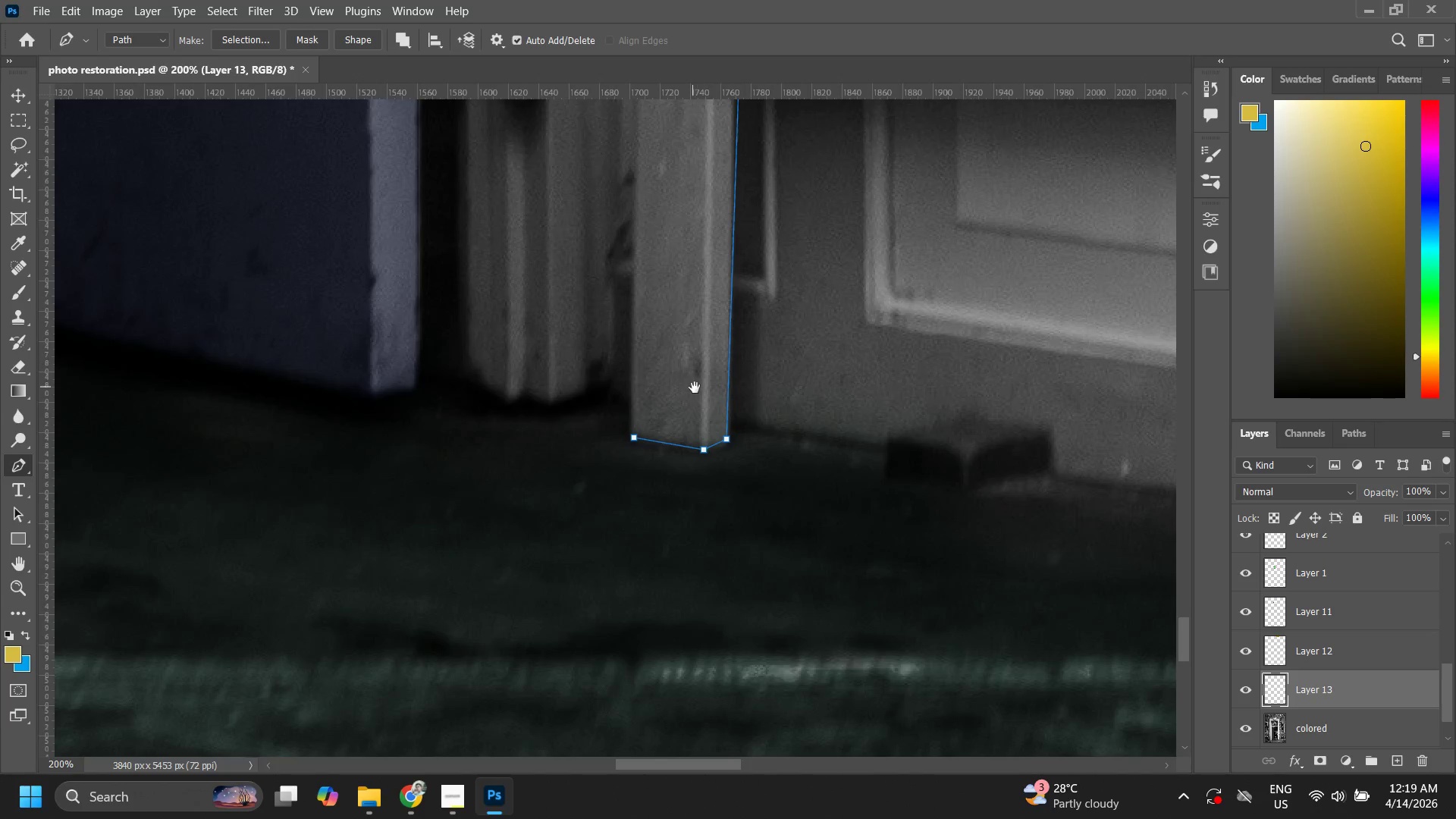 
key(Space)
 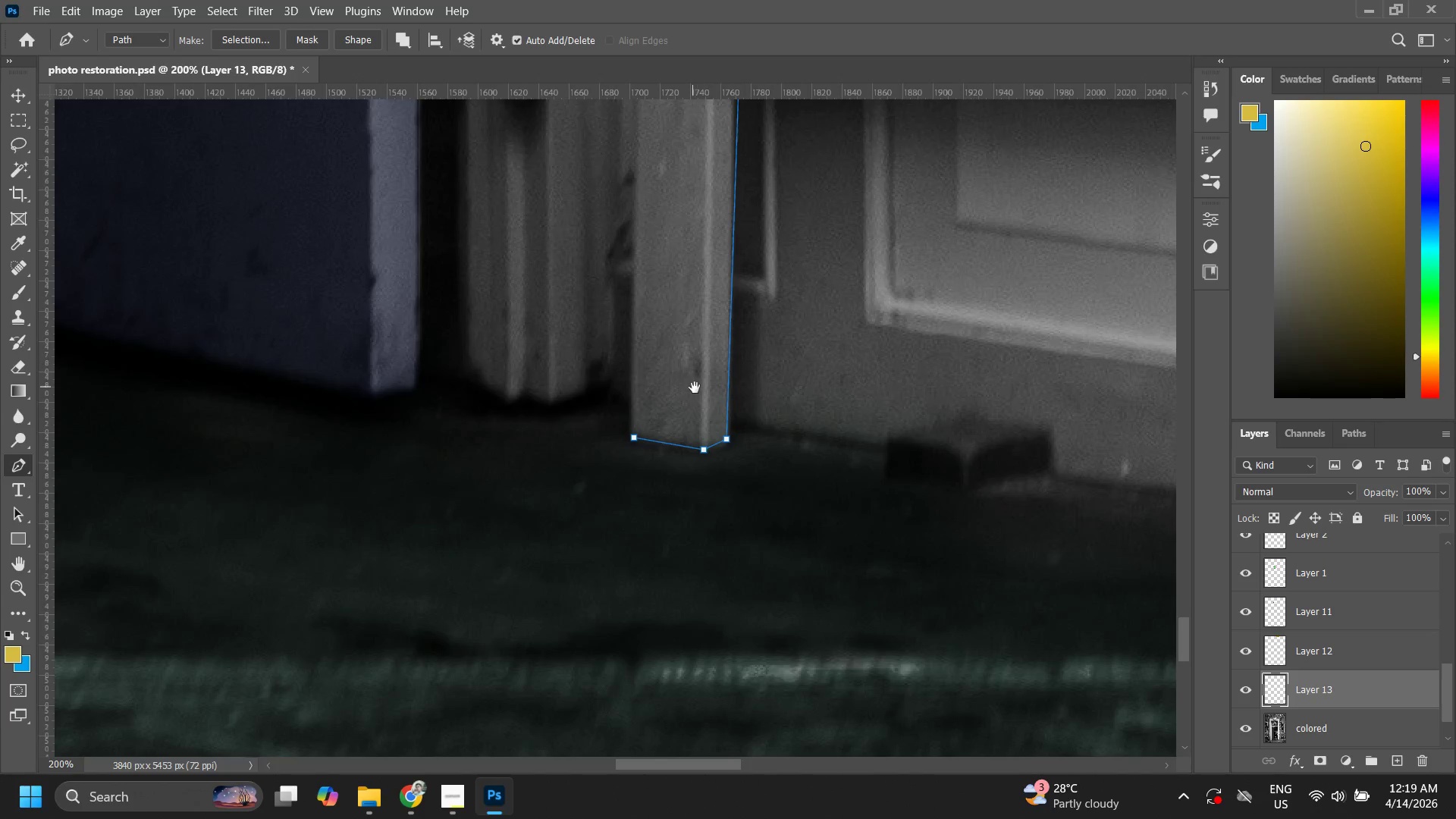 
key(Space)
 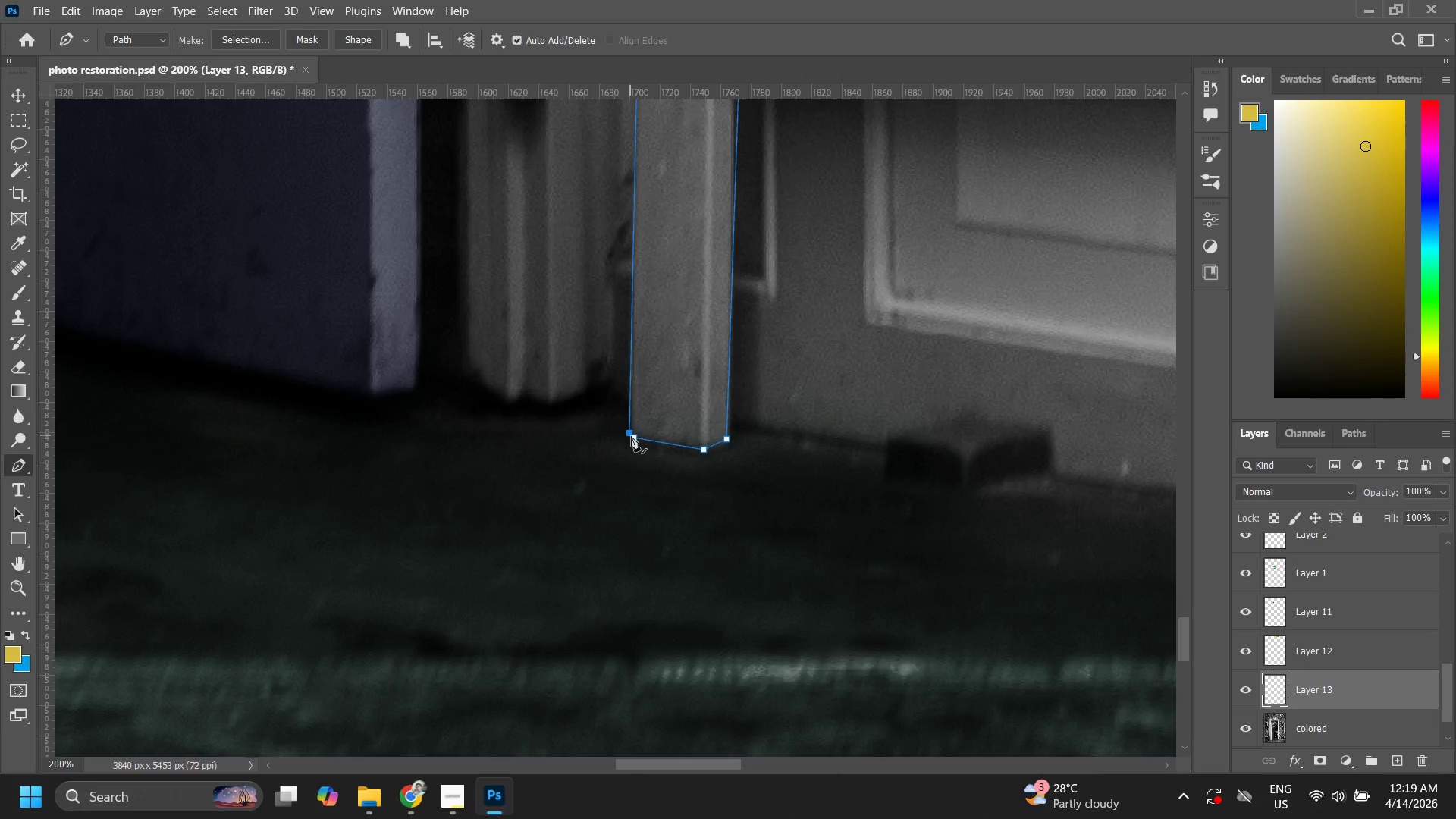 
left_click([636, 441])
 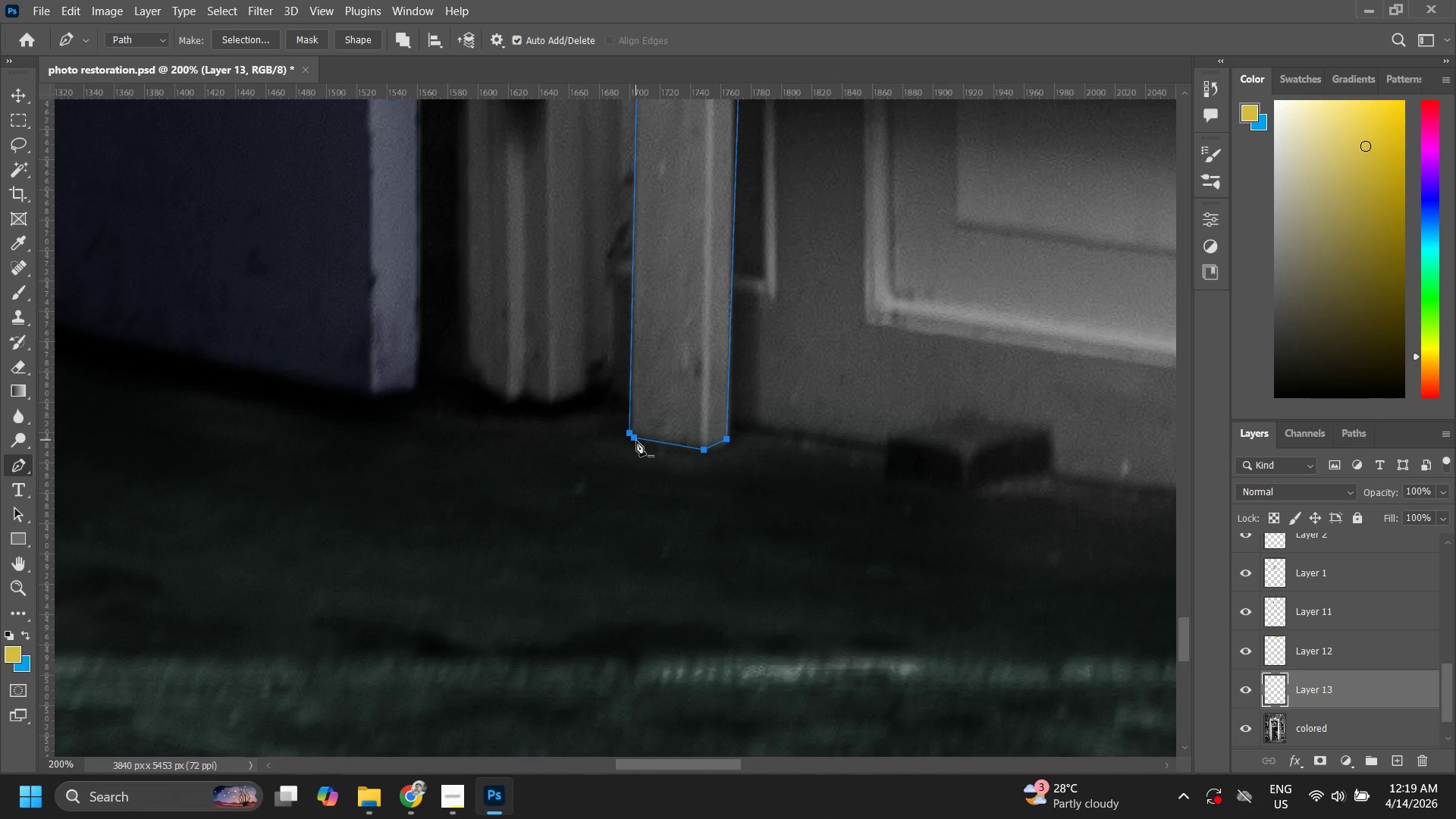 
type(zz zp)
 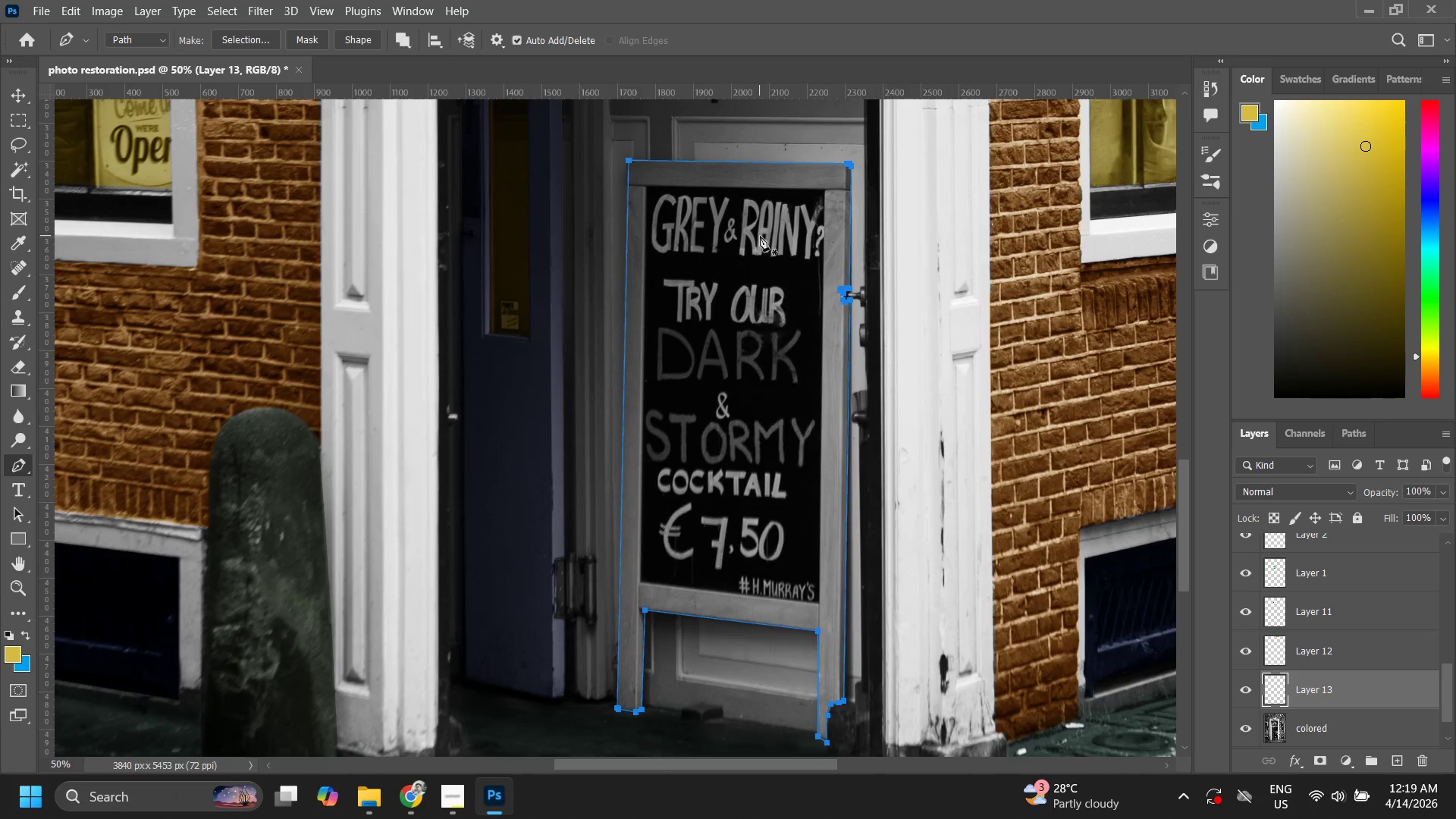 
left_click_drag(start_coordinate=[728, 327], to_coordinate=[633, 460])
 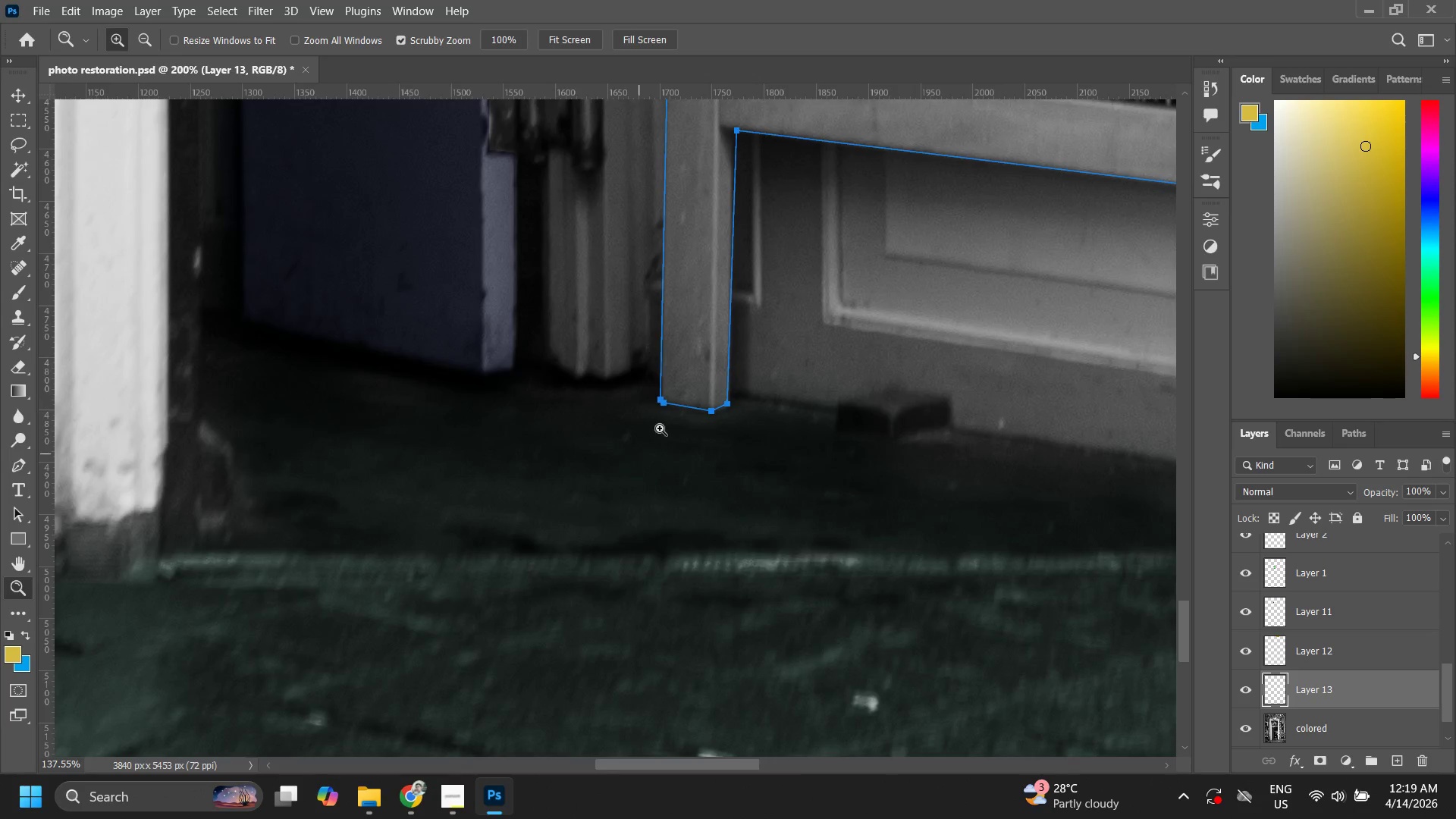 
left_click_drag(start_coordinate=[674, 395], to_coordinate=[556, 516])
 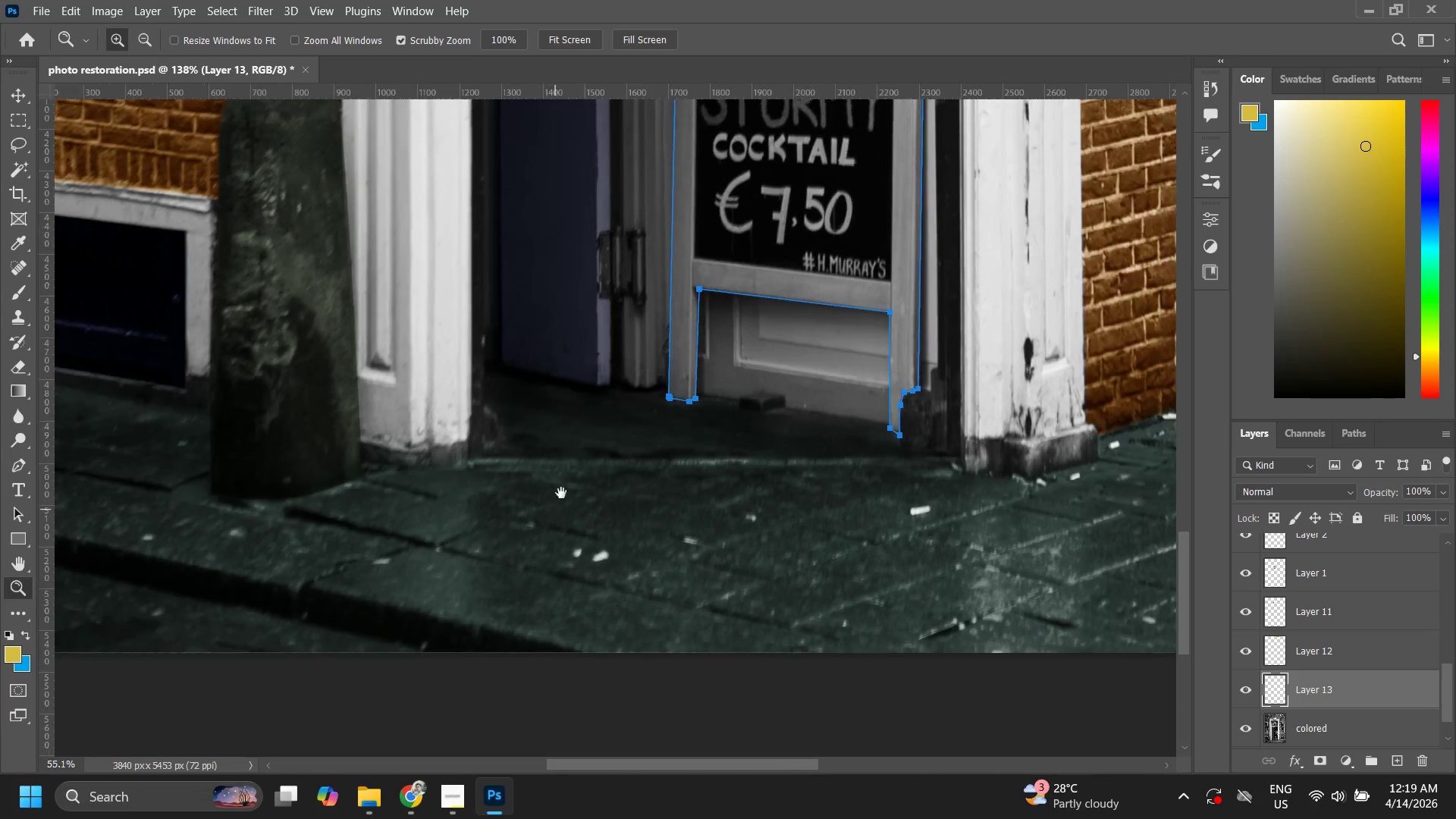 
left_click_drag(start_coordinate=[636, 362], to_coordinate=[586, 573])
 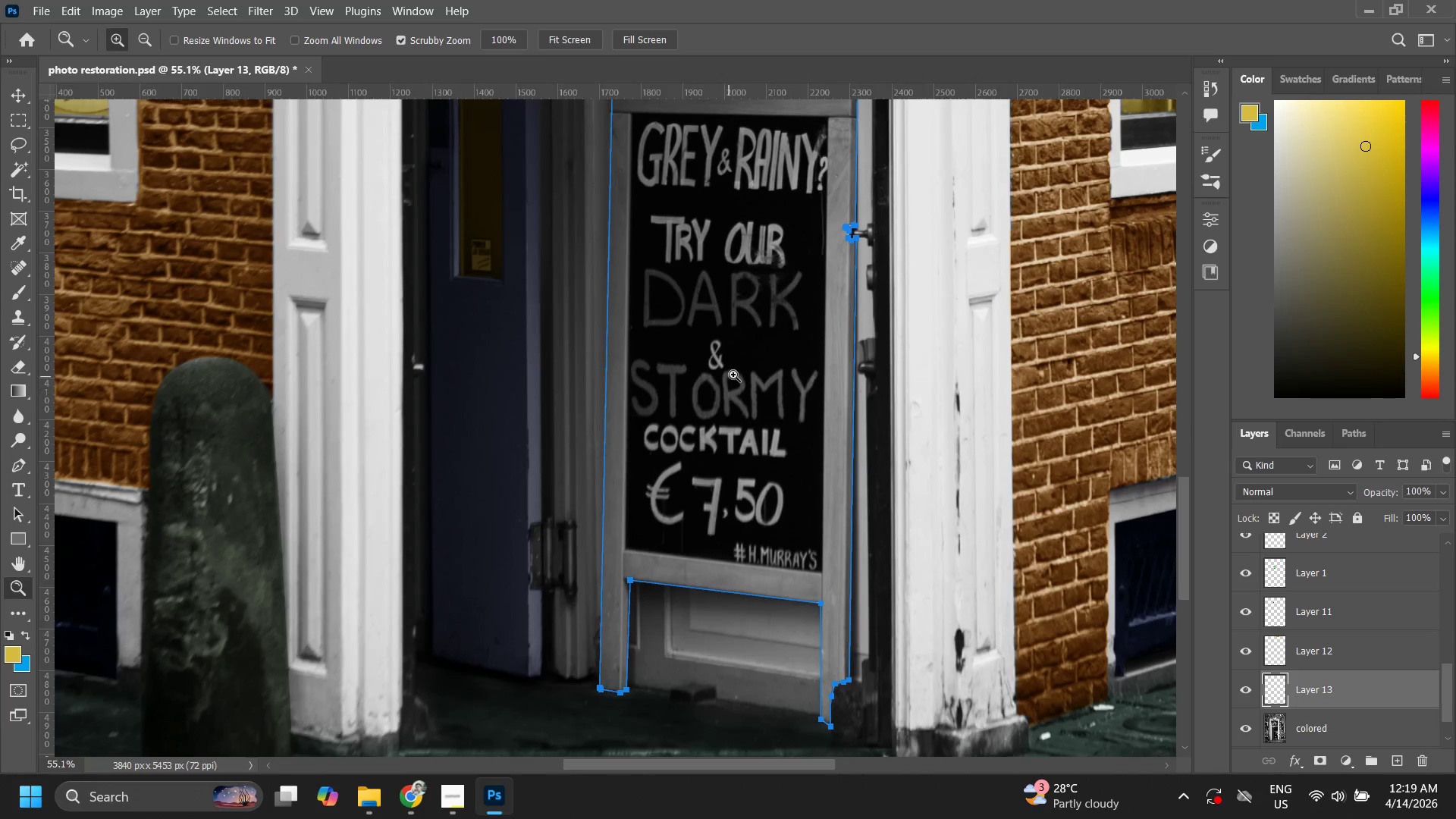 
left_click_drag(start_coordinate=[733, 375], to_coordinate=[703, 429])
 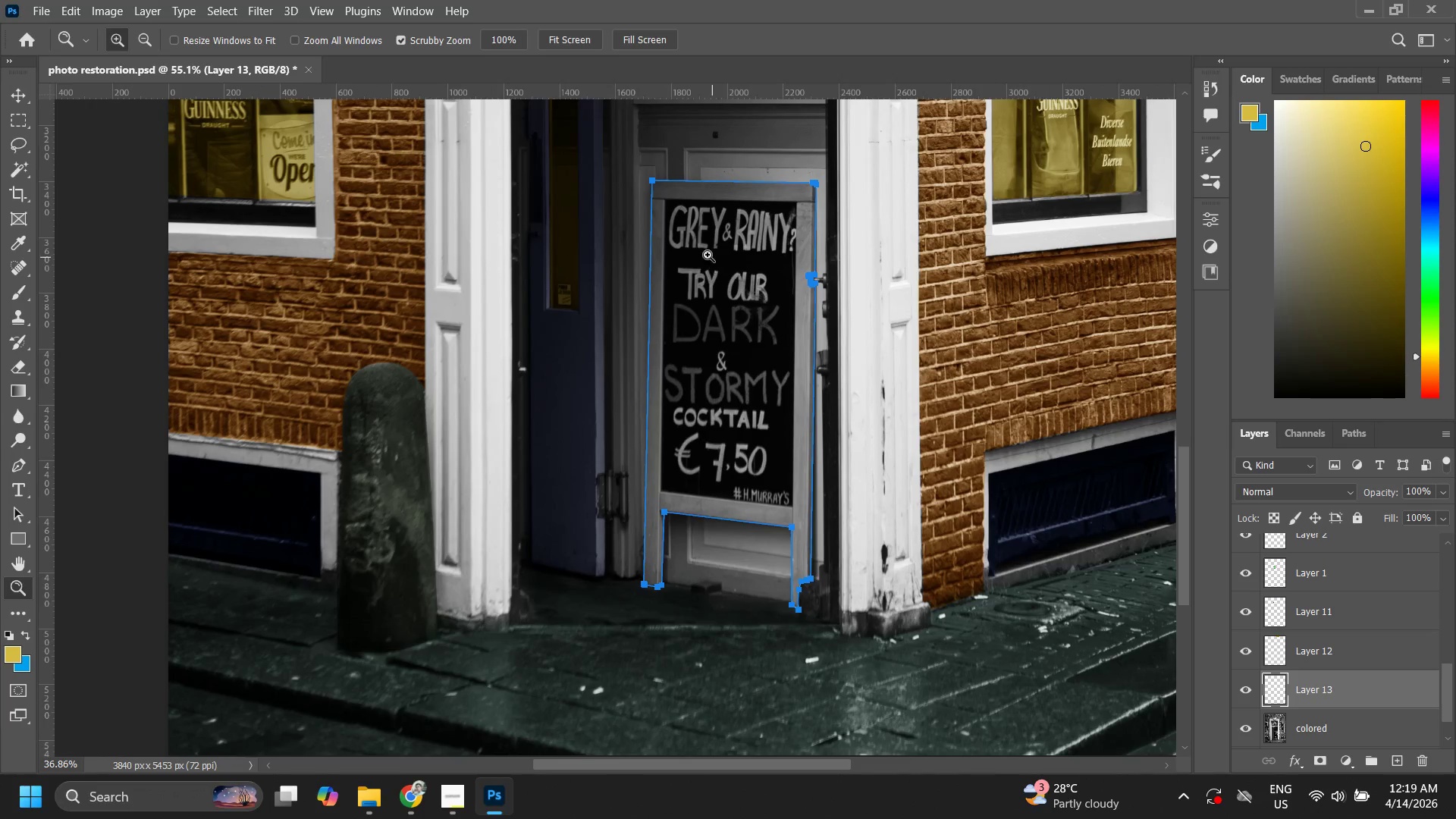 
left_click_drag(start_coordinate=[717, 238], to_coordinate=[765, 223])
 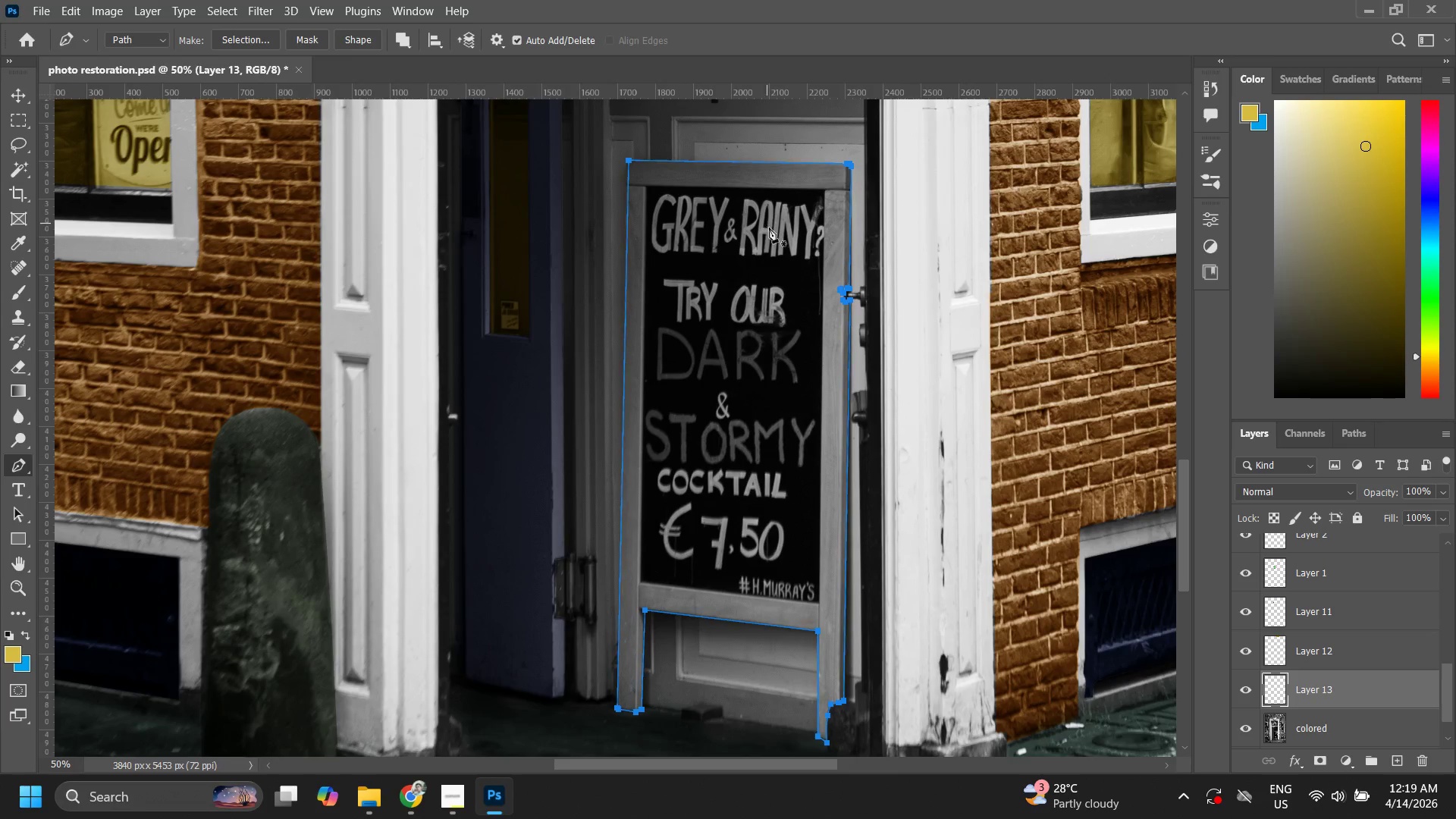 
right_click([760, 236])
 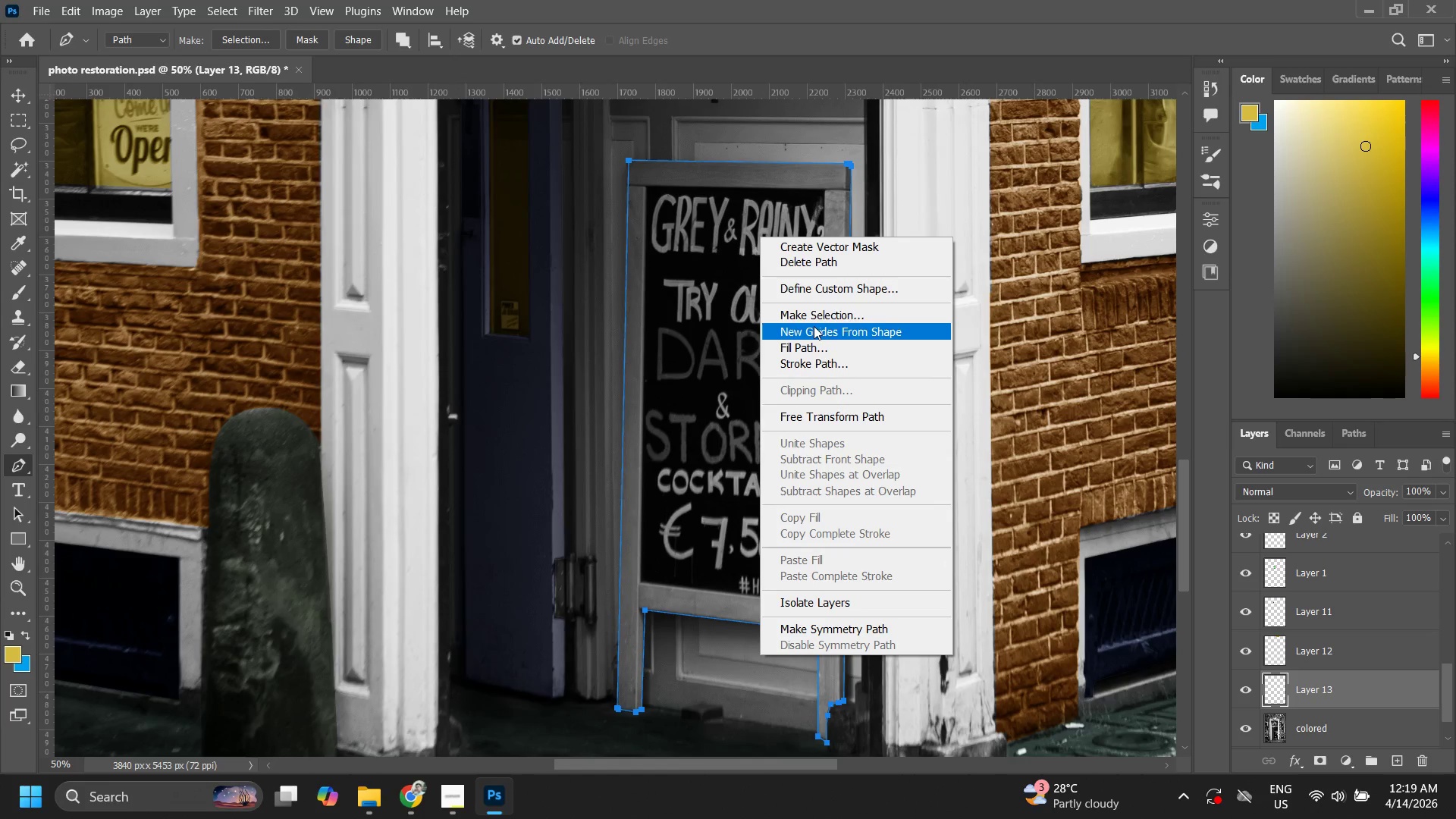 
left_click([814, 313])
 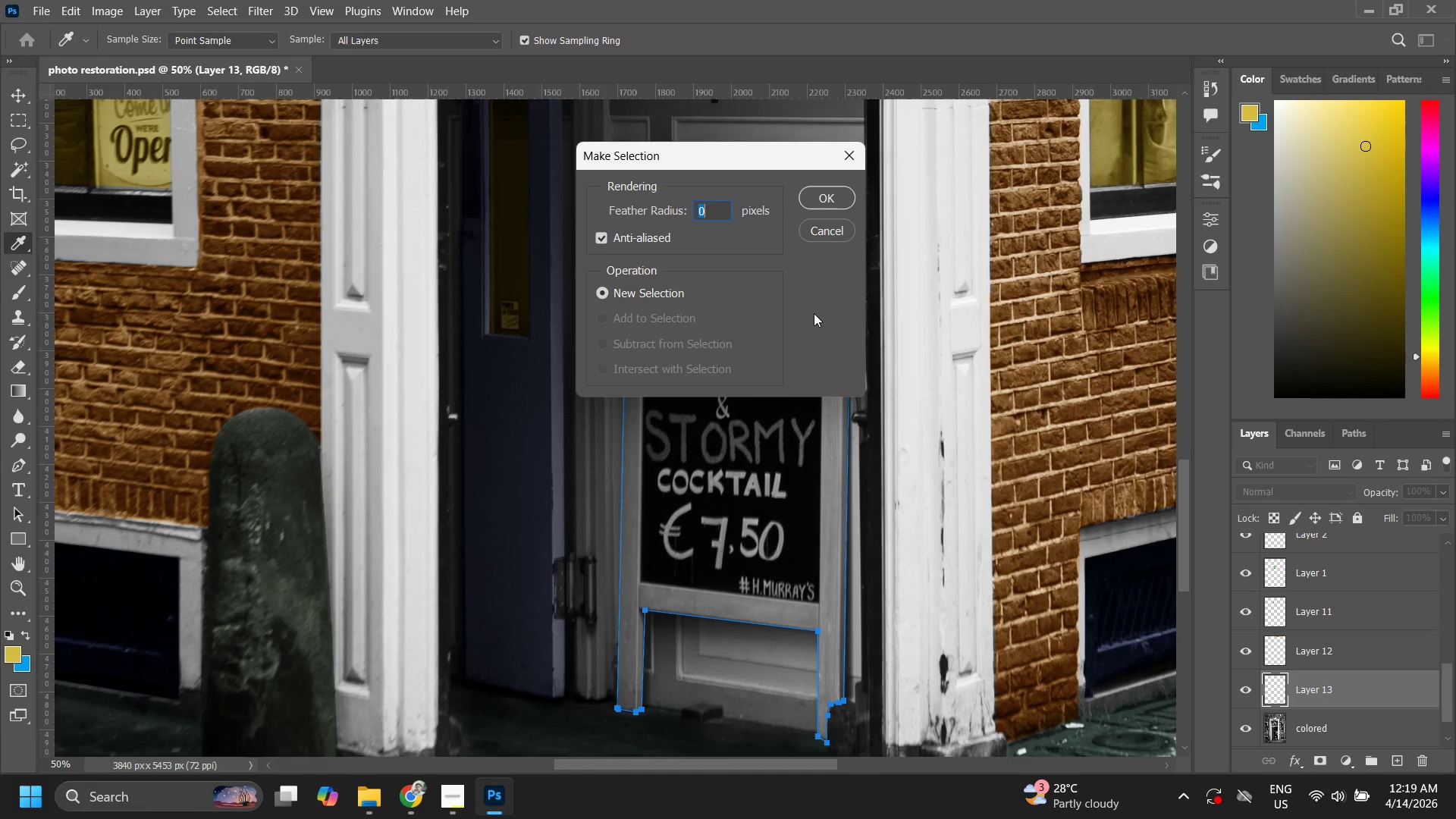 
key(Enter)
 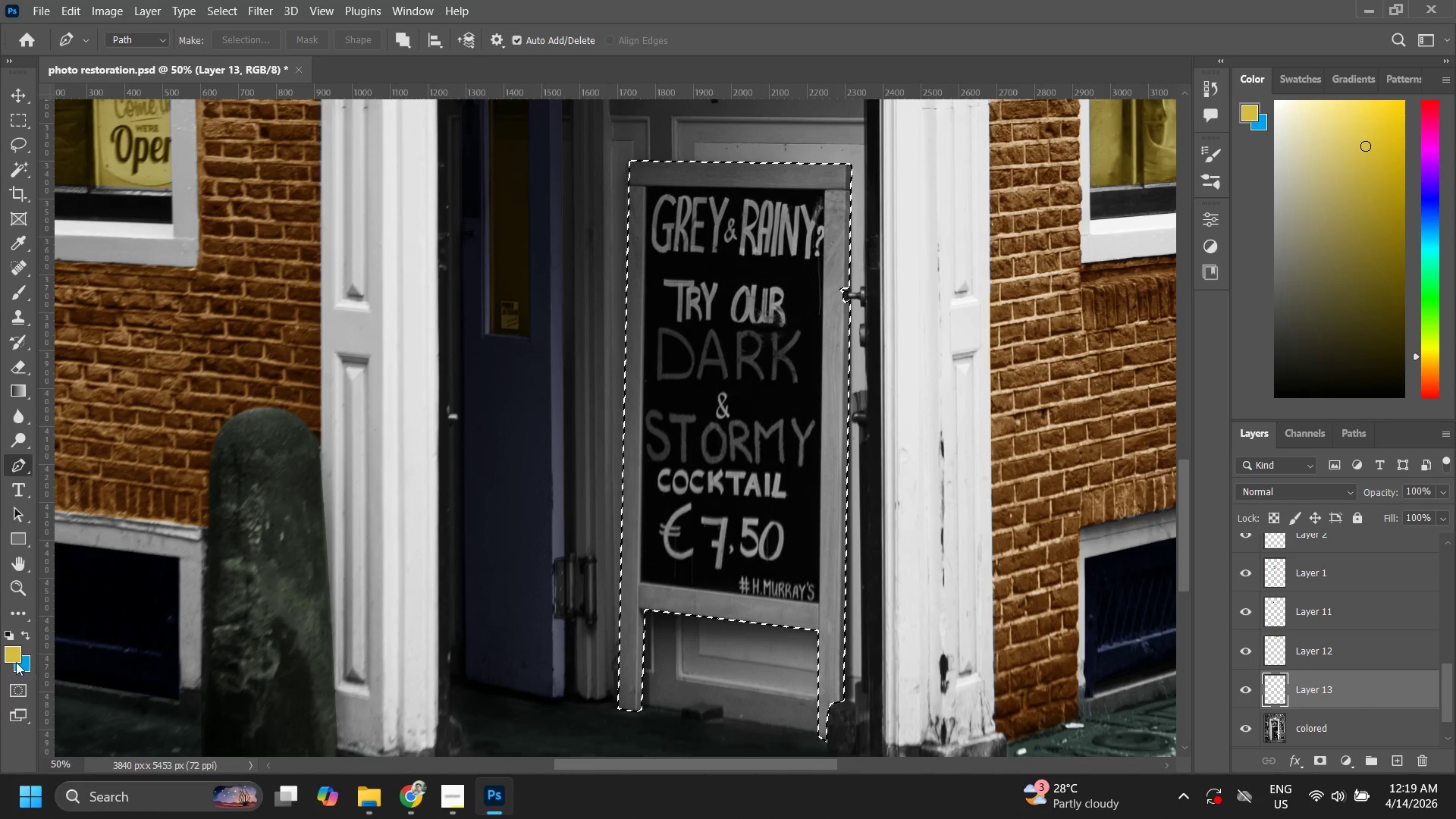 
double_click([8, 654])
 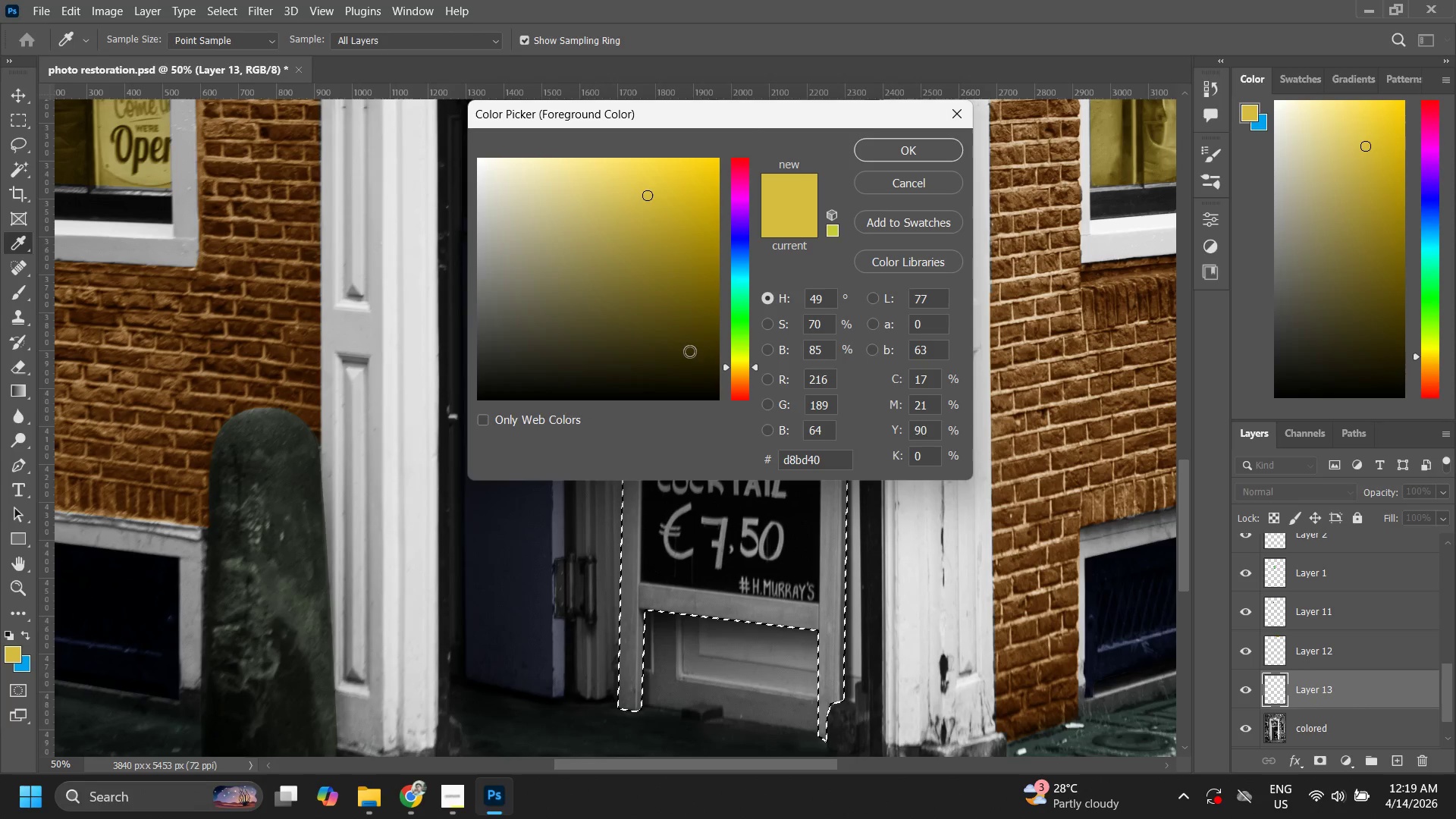 
left_click_drag(start_coordinate=[669, 281], to_coordinate=[719, 288])
 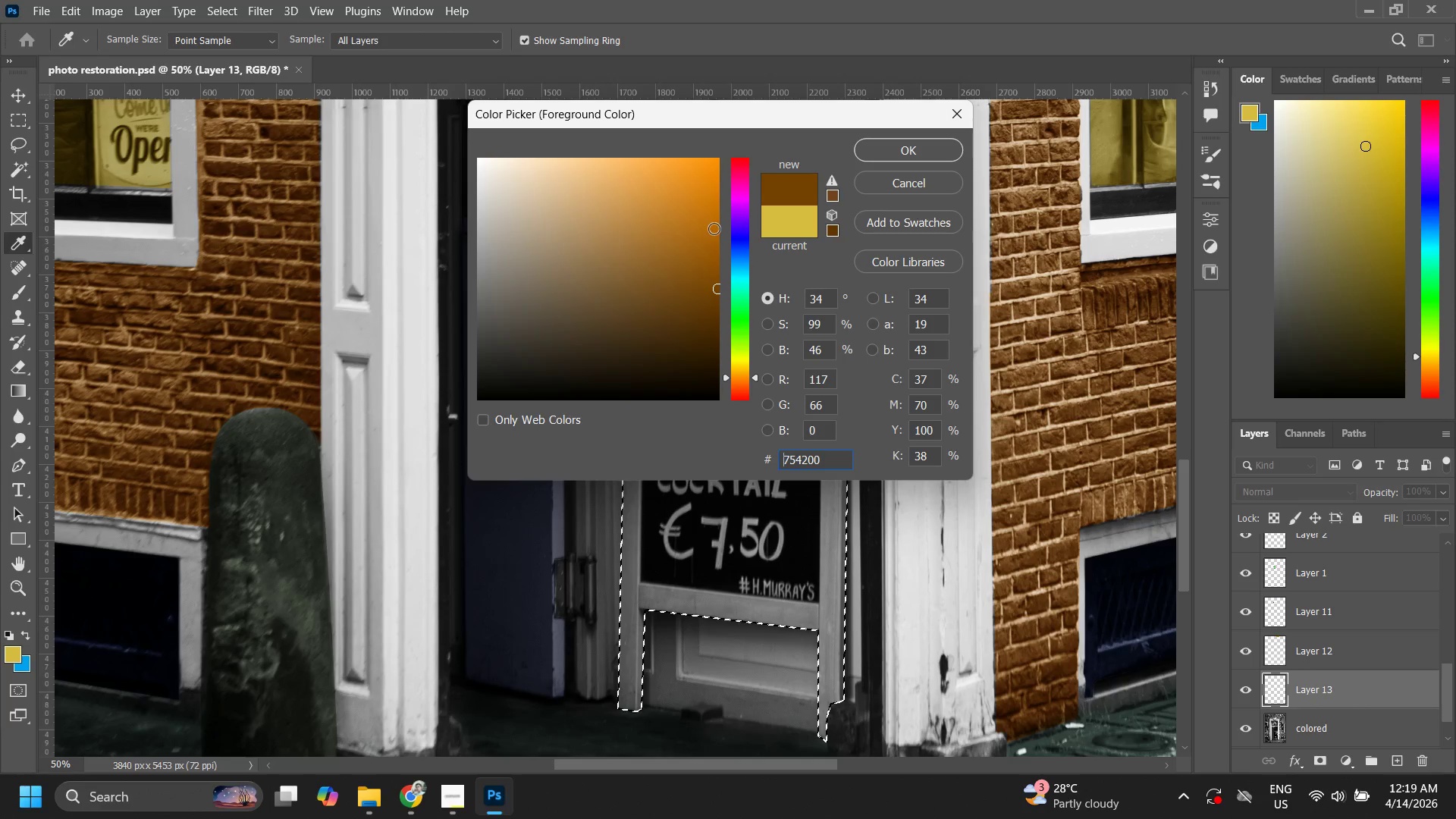 
left_click([714, 239])
 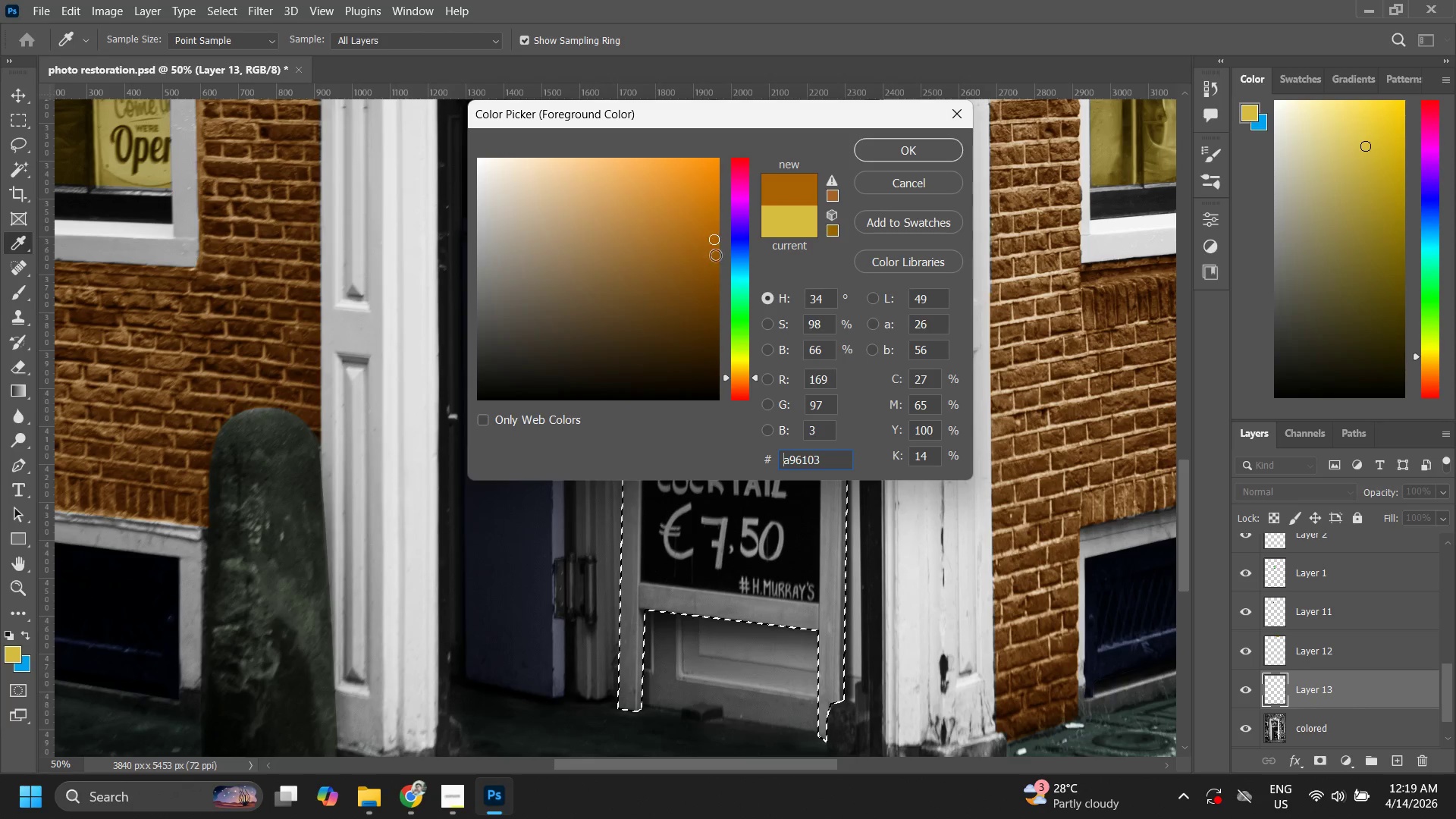 
left_click_drag(start_coordinate=[717, 265], to_coordinate=[717, 278])
 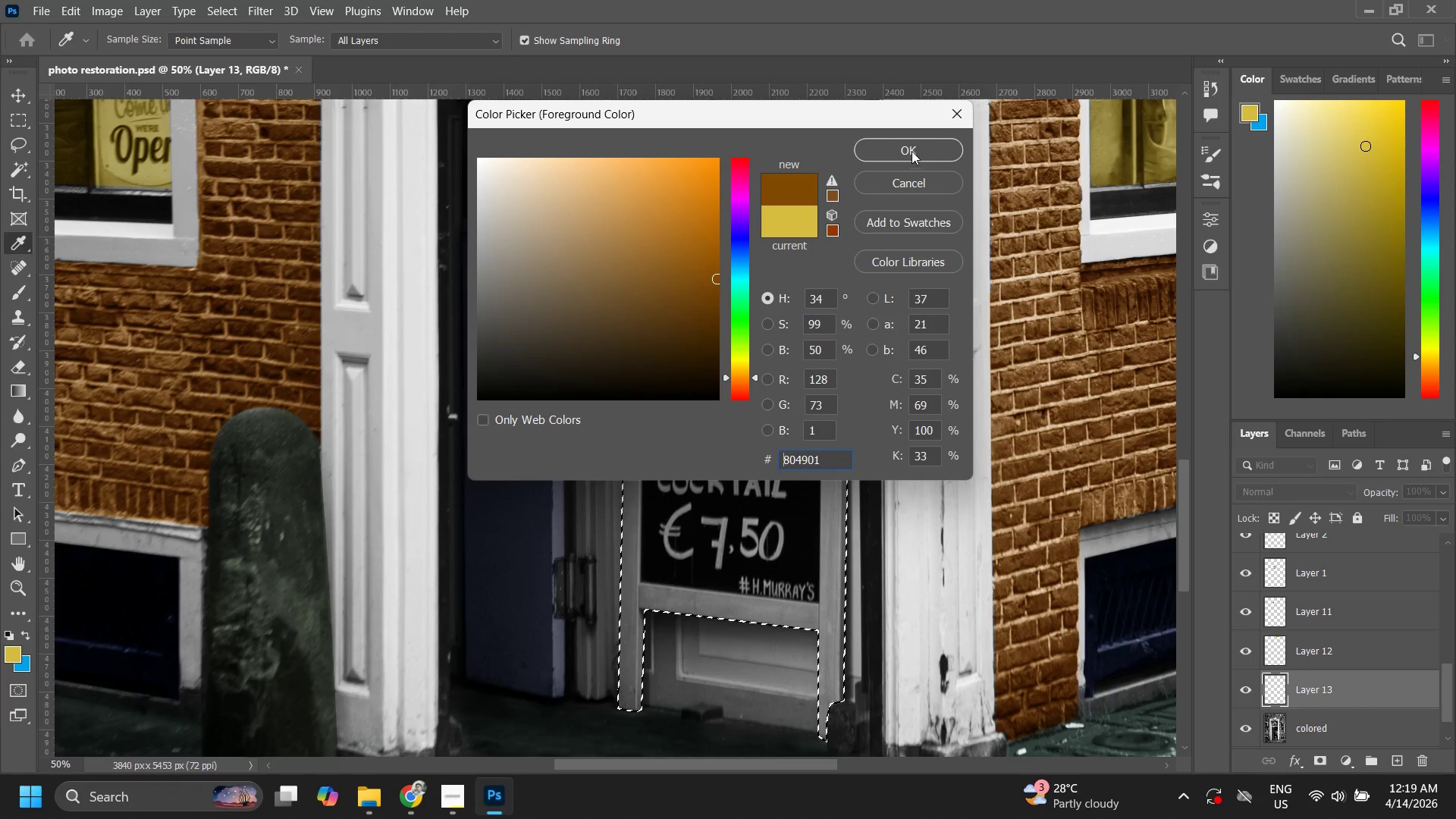 
left_click([912, 149])
 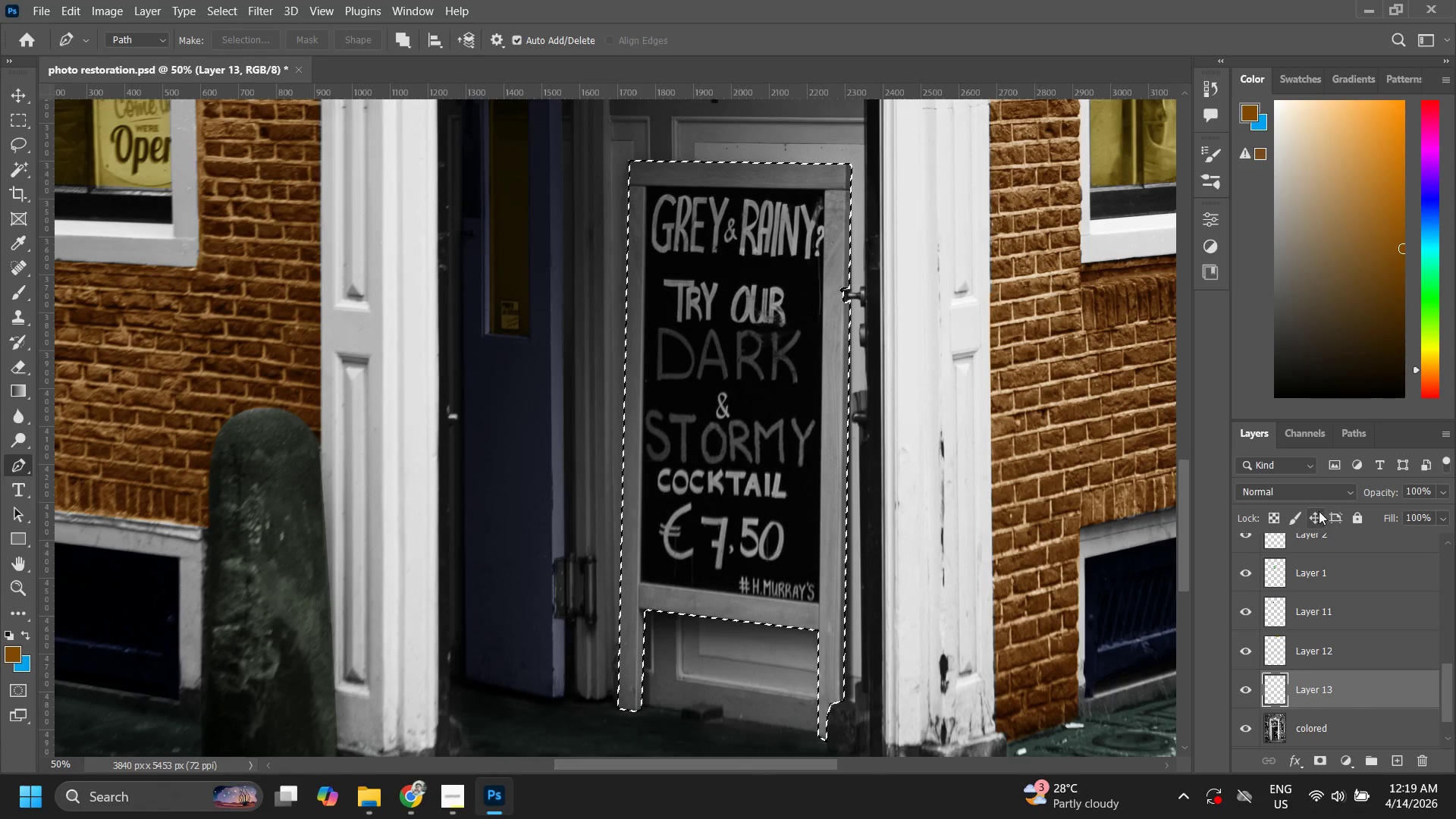 
left_click([1313, 493])
 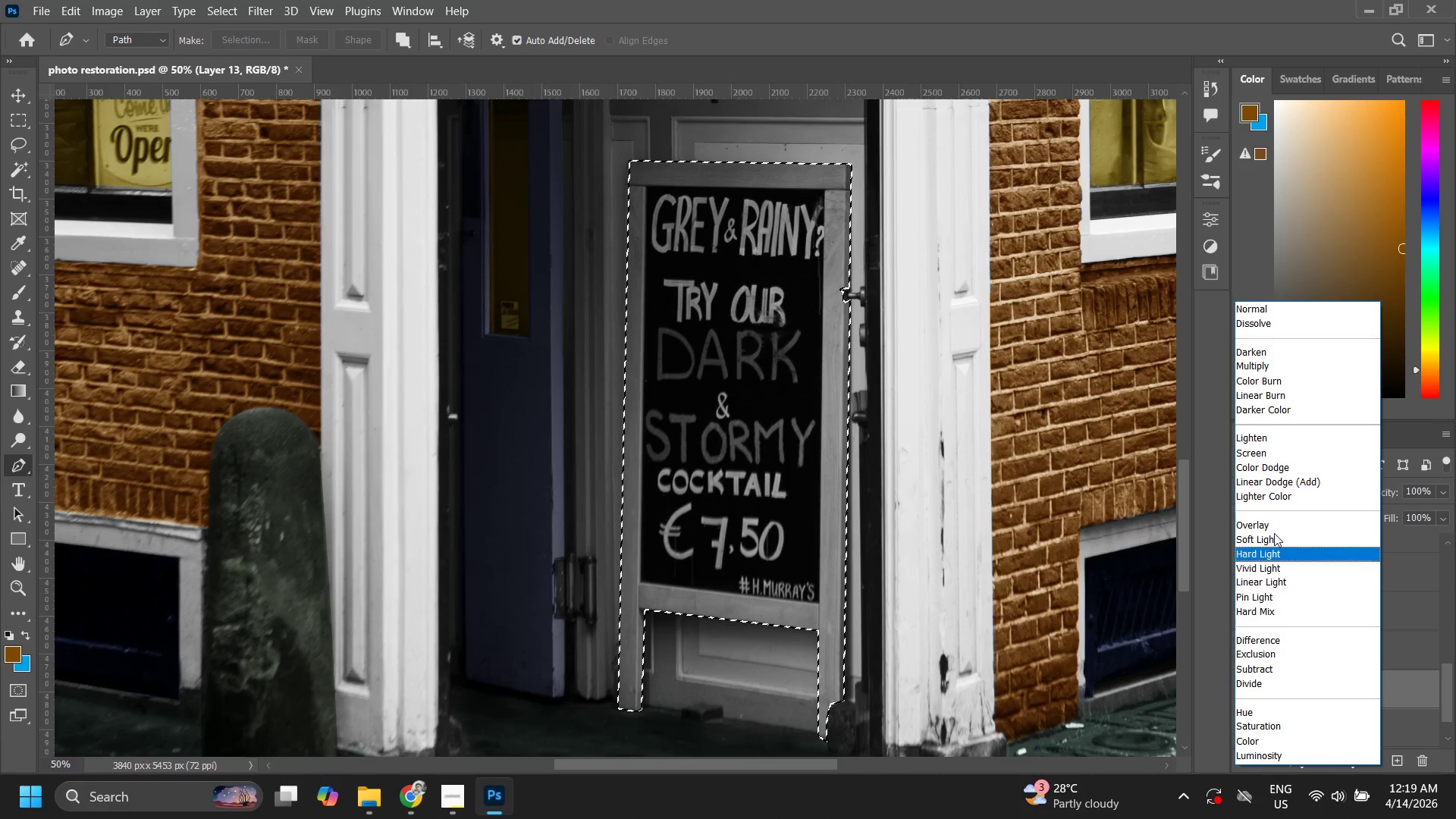 
left_click([1274, 533])
 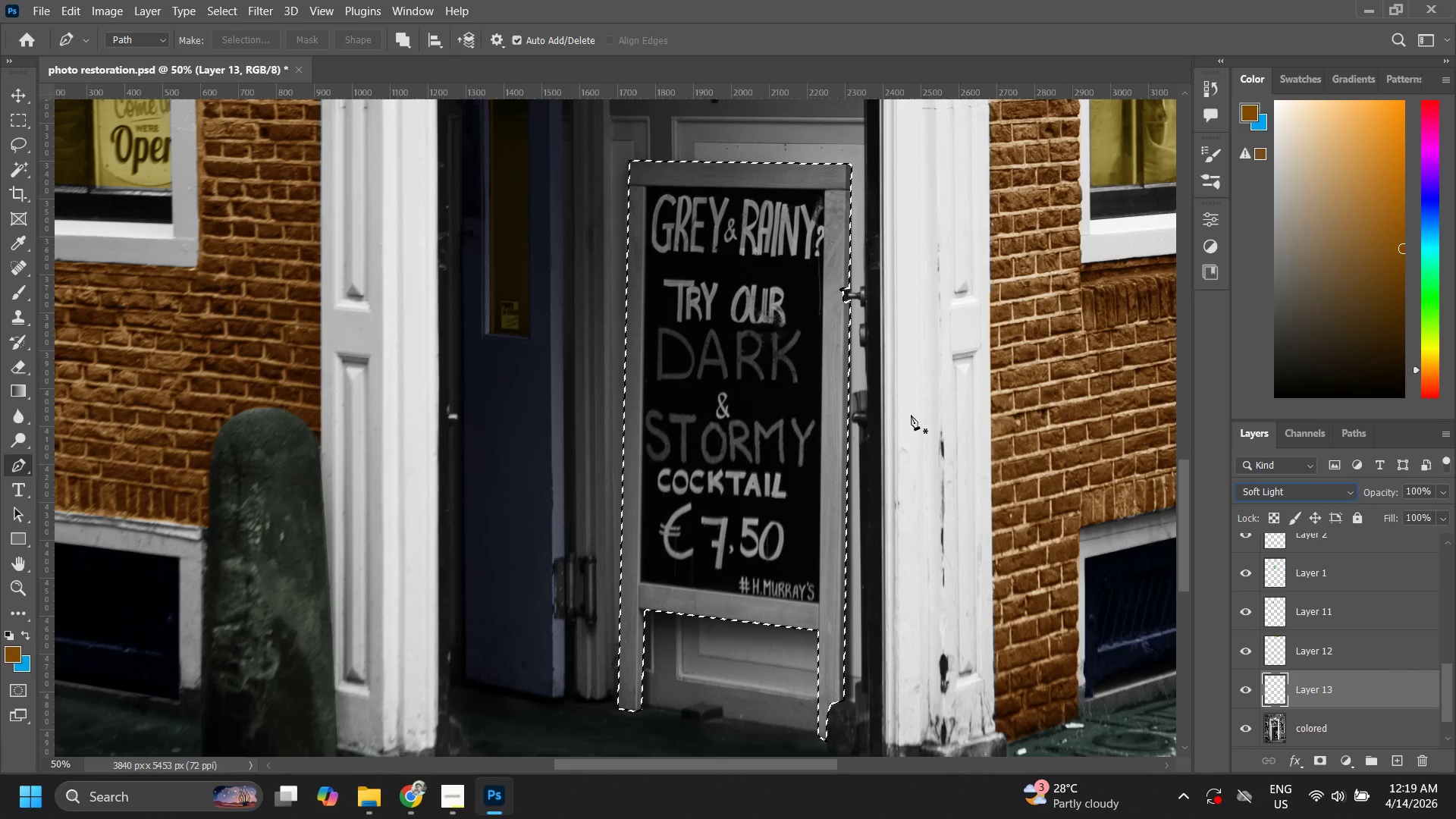 
key(B)
 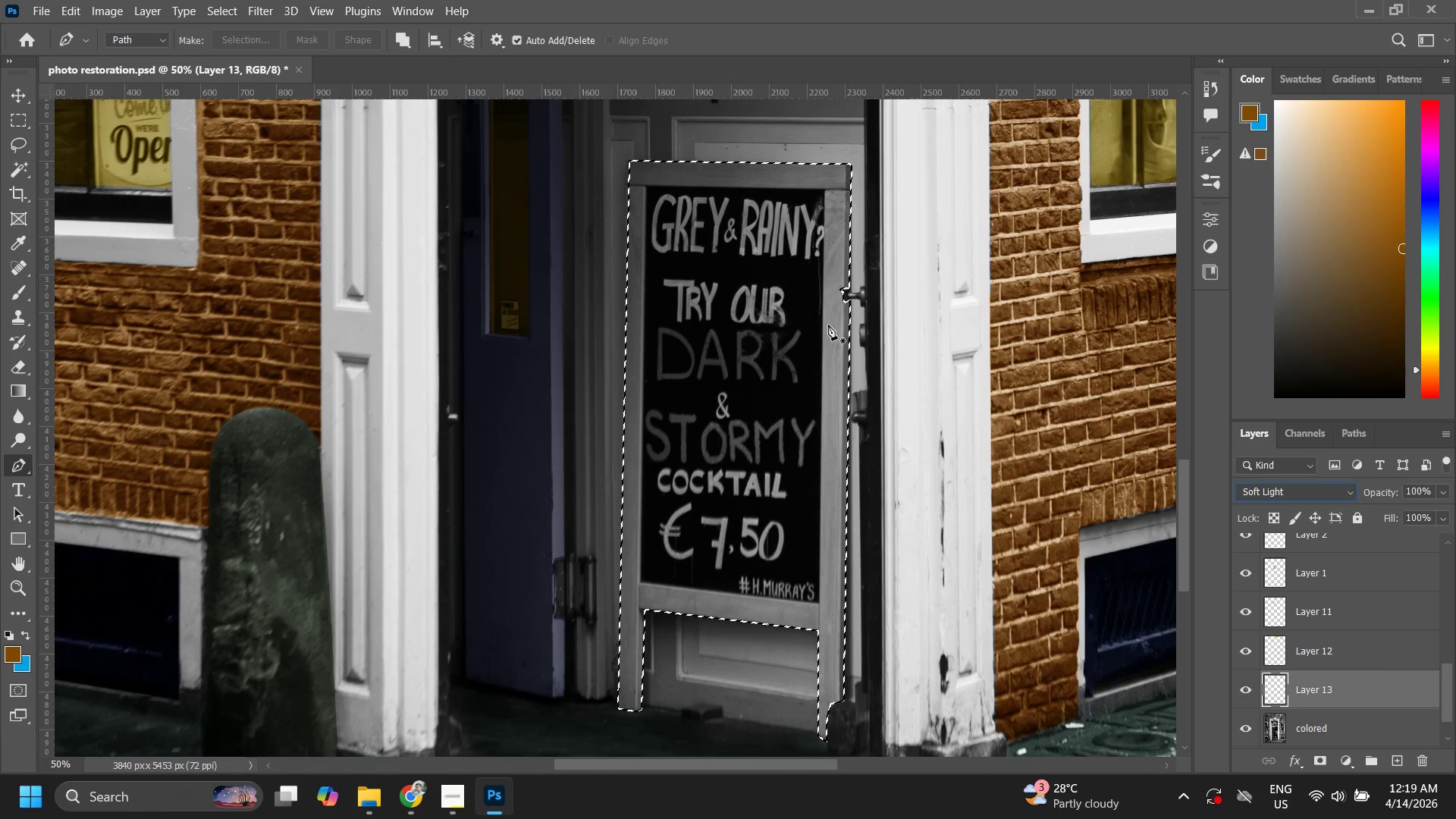 
key(Enter)
 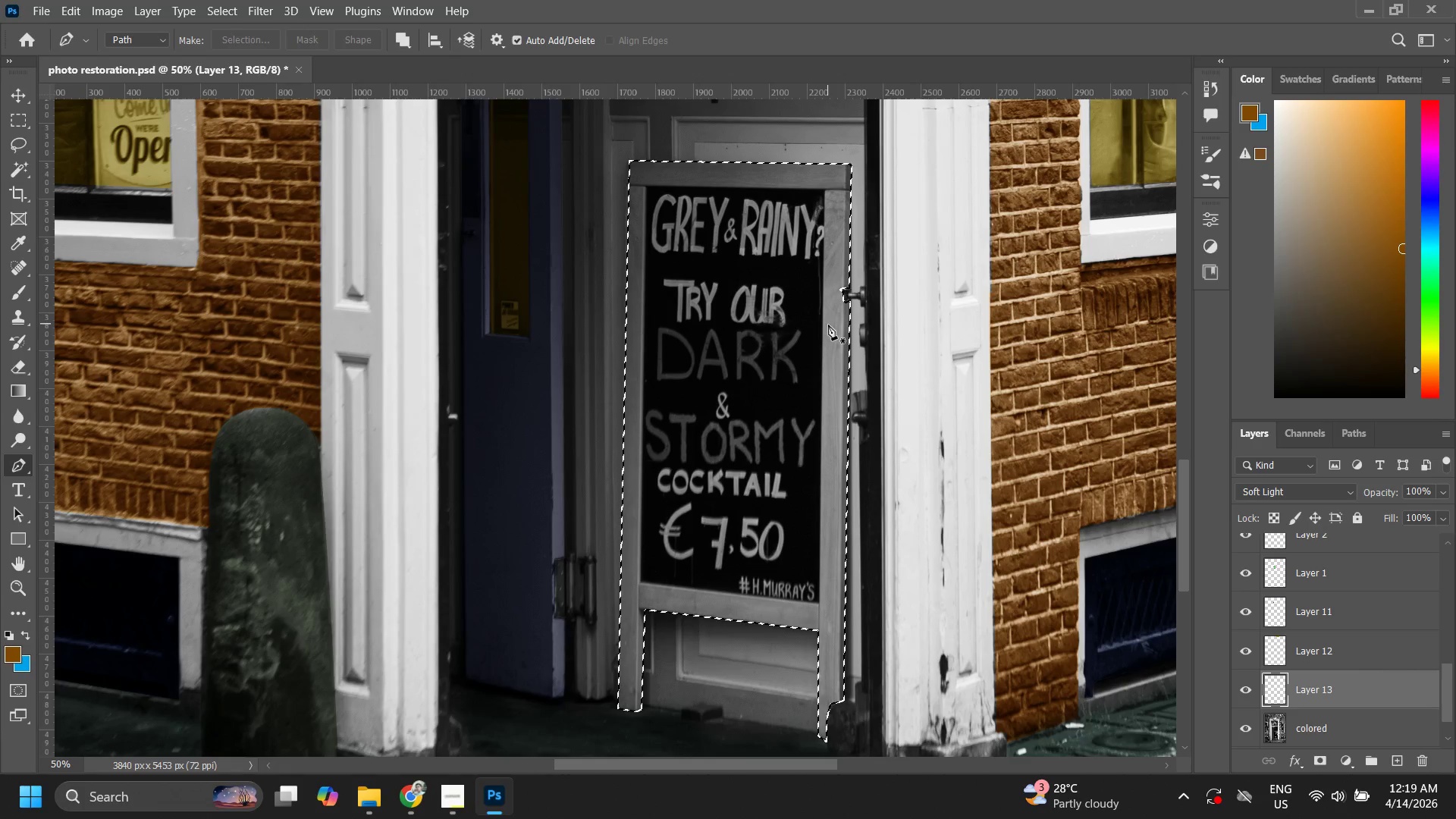 
key(B)
 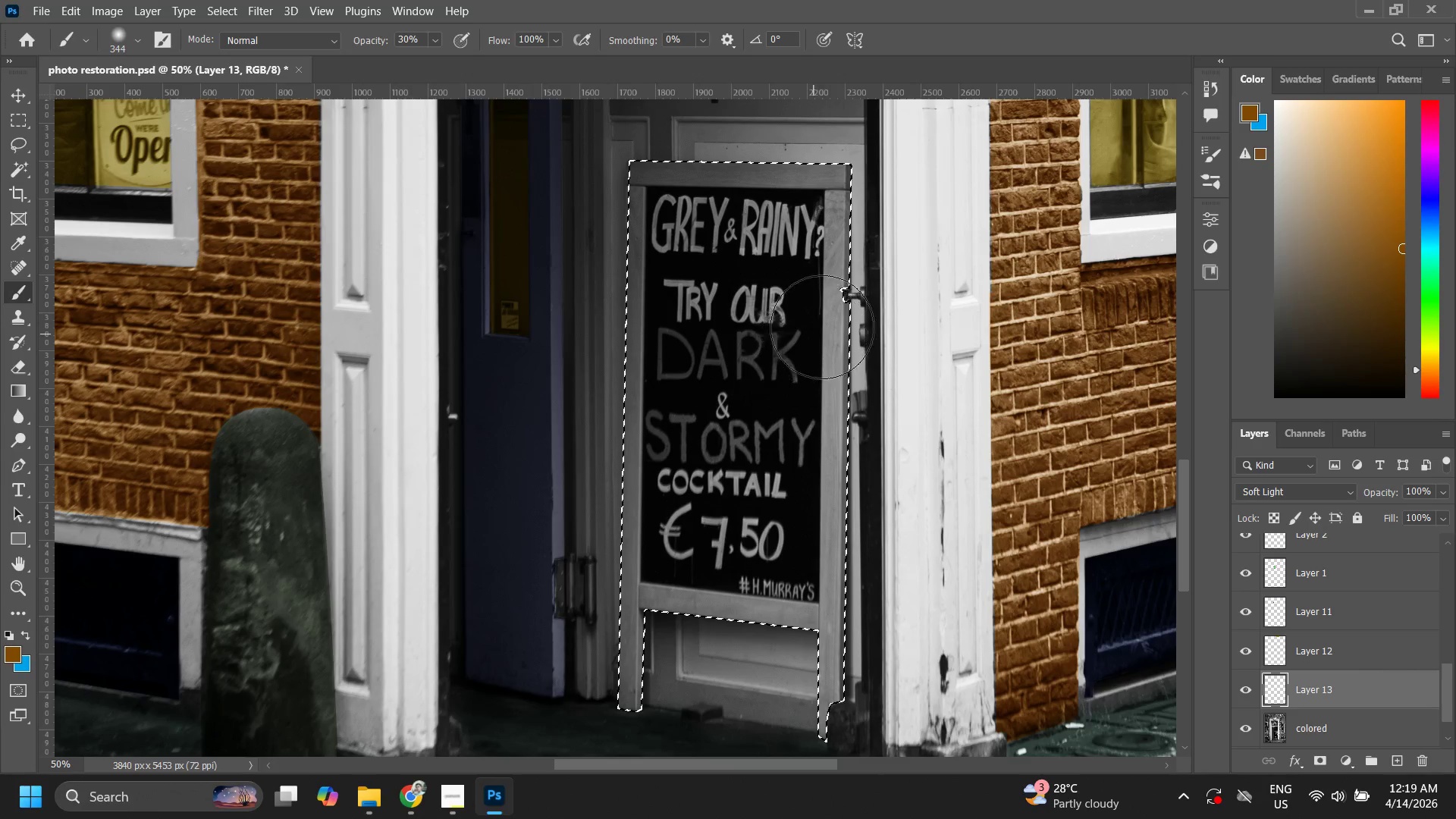 
left_click_drag(start_coordinate=[829, 312], to_coordinate=[855, 385])
 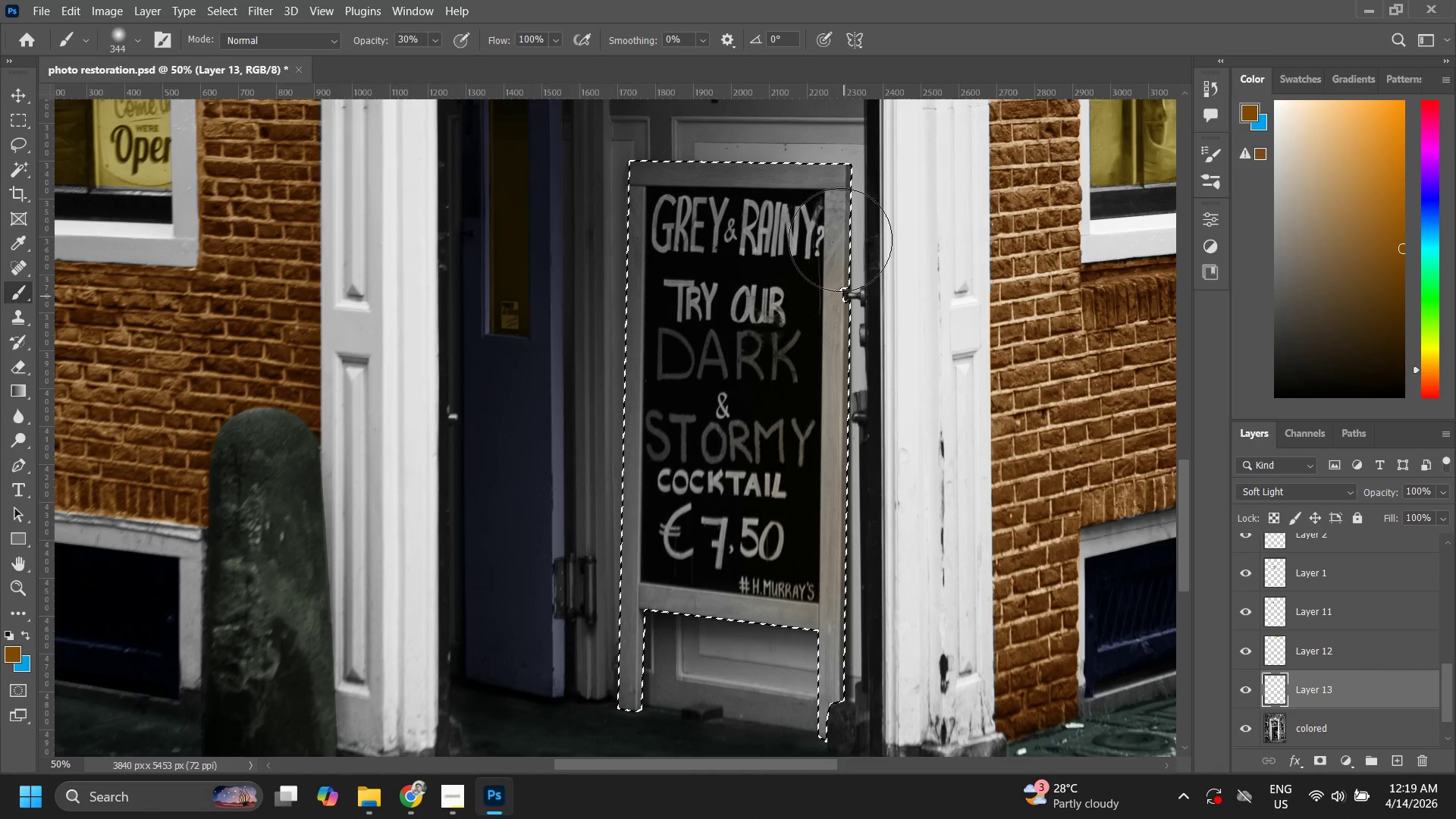 
left_click_drag(start_coordinate=[840, 255], to_coordinate=[864, 510])
 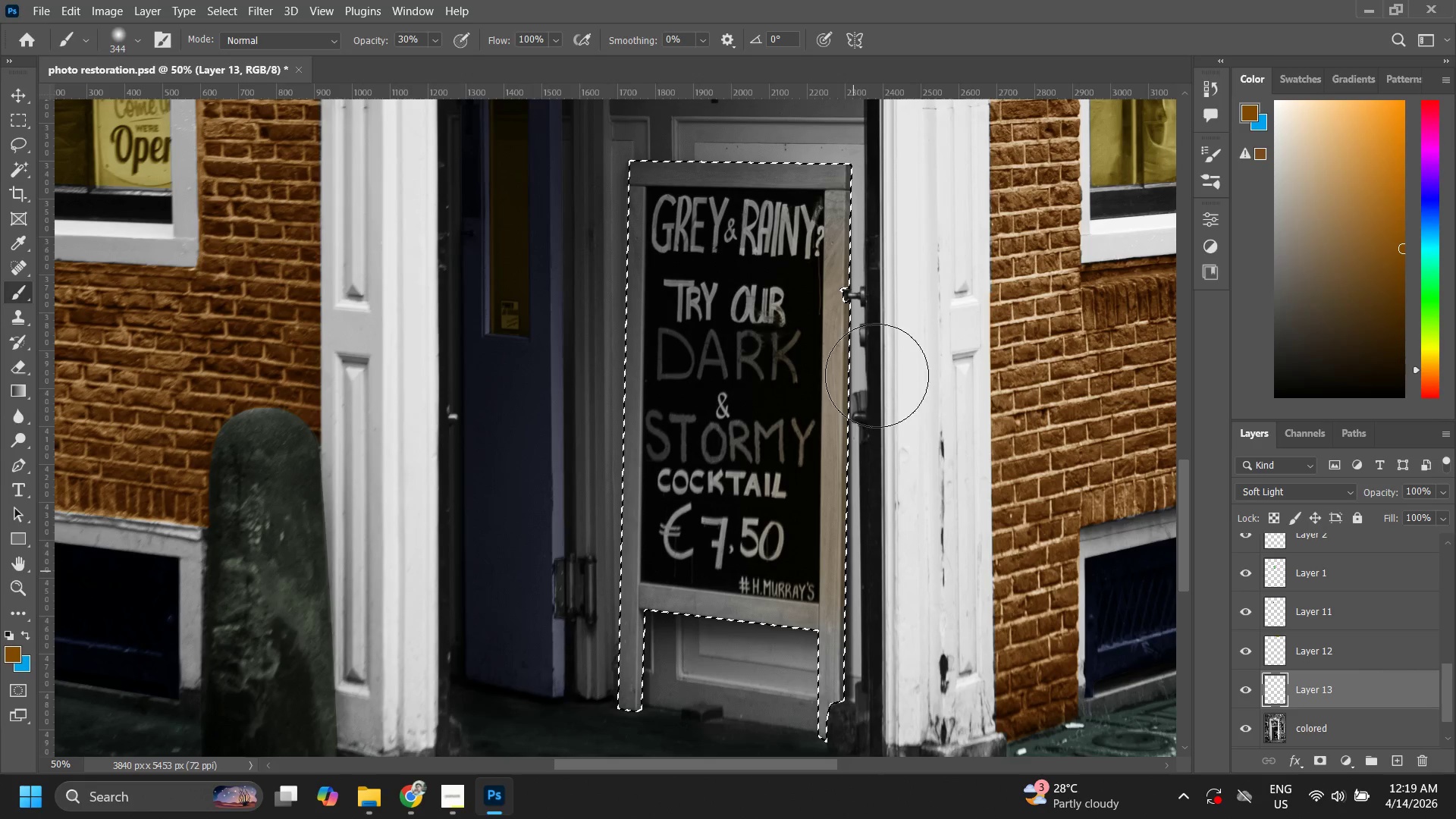 
left_click_drag(start_coordinate=[877, 375], to_coordinate=[883, 475])
 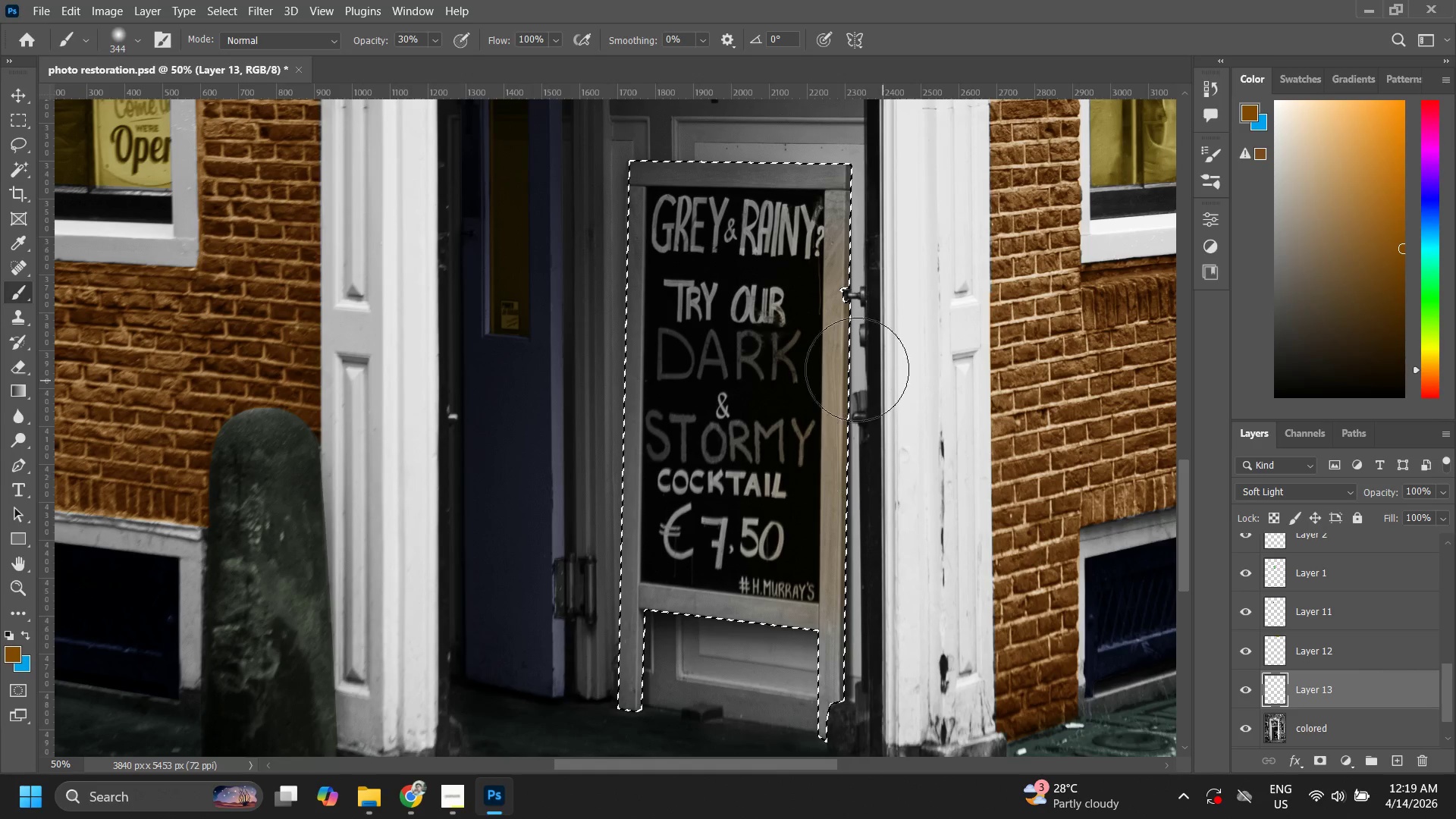 
left_click_drag(start_coordinate=[857, 369], to_coordinate=[856, 507])
 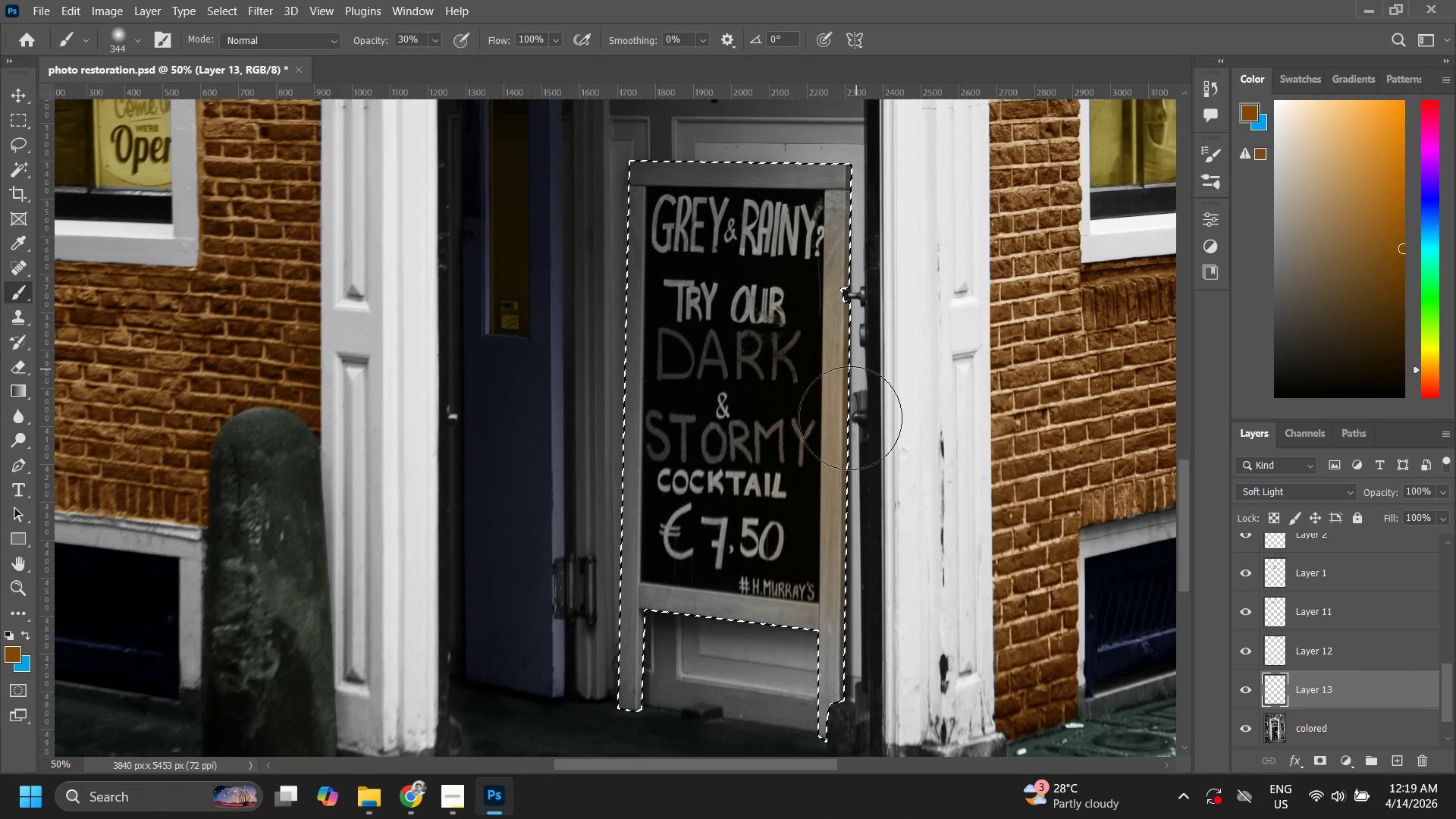 
left_click_drag(start_coordinate=[850, 418], to_coordinate=[855, 452])
 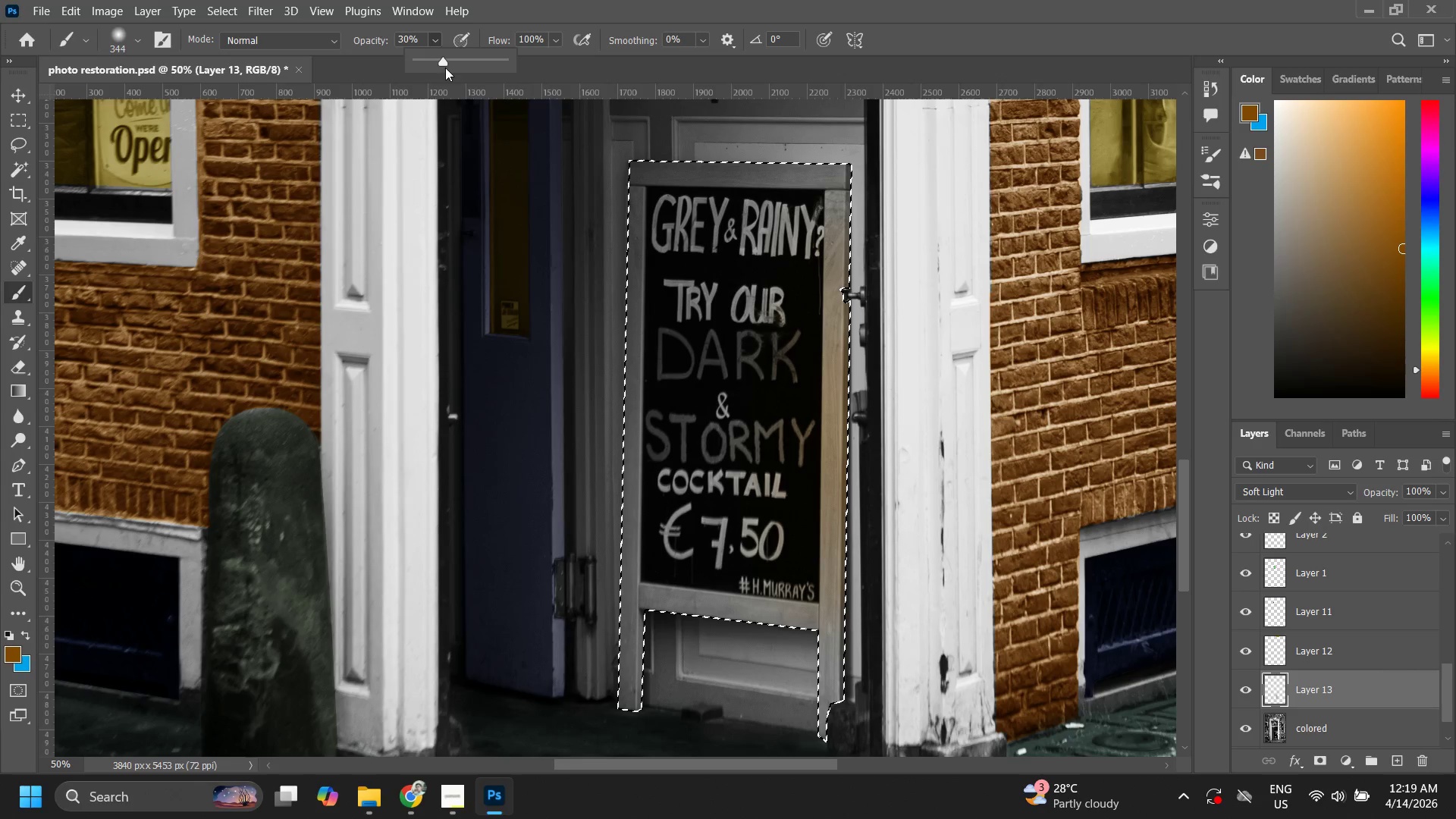 
left_click_drag(start_coordinate=[442, 57], to_coordinate=[757, 62])
 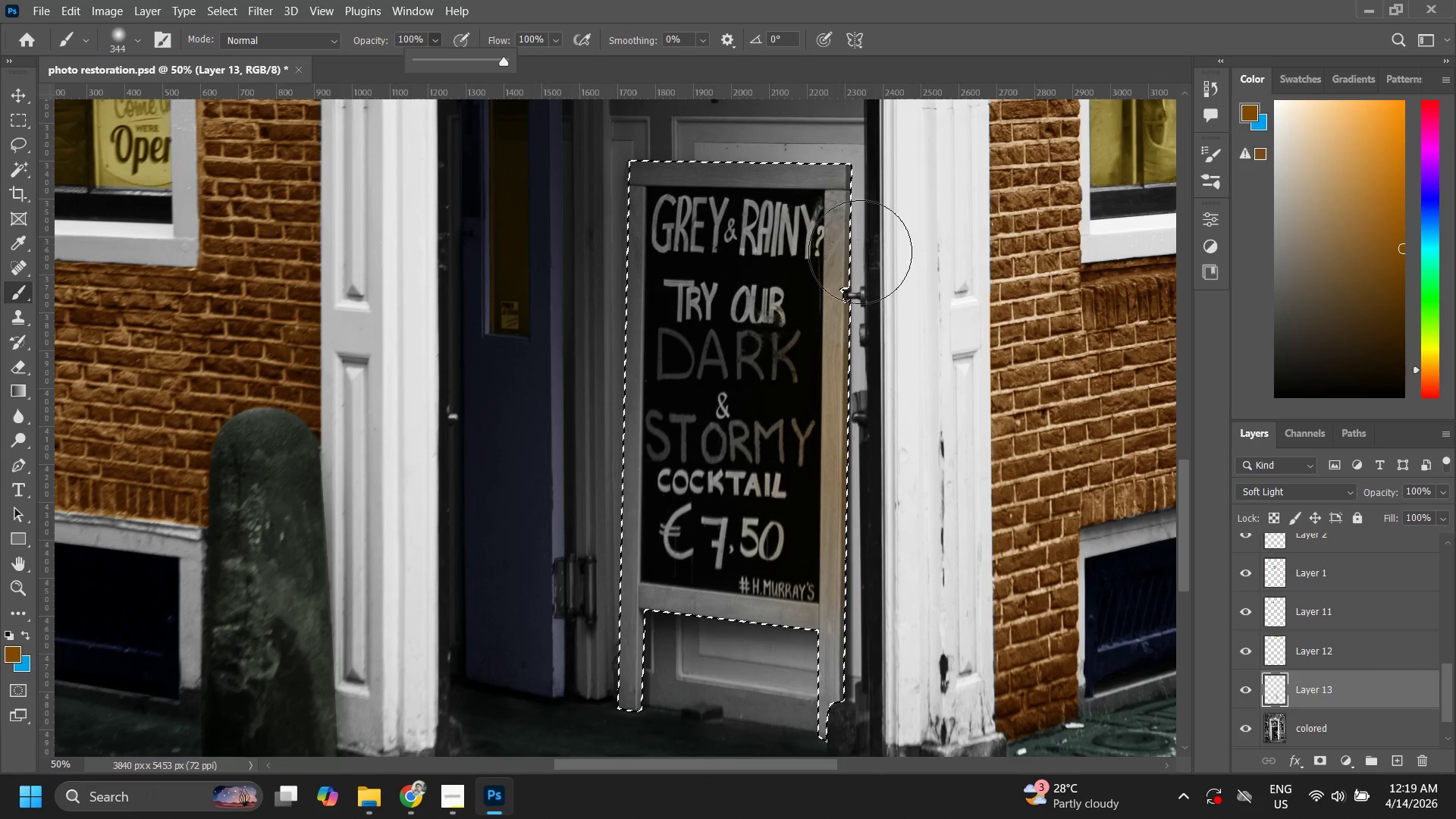 
left_click_drag(start_coordinate=[860, 251], to_coordinate=[838, 400])
 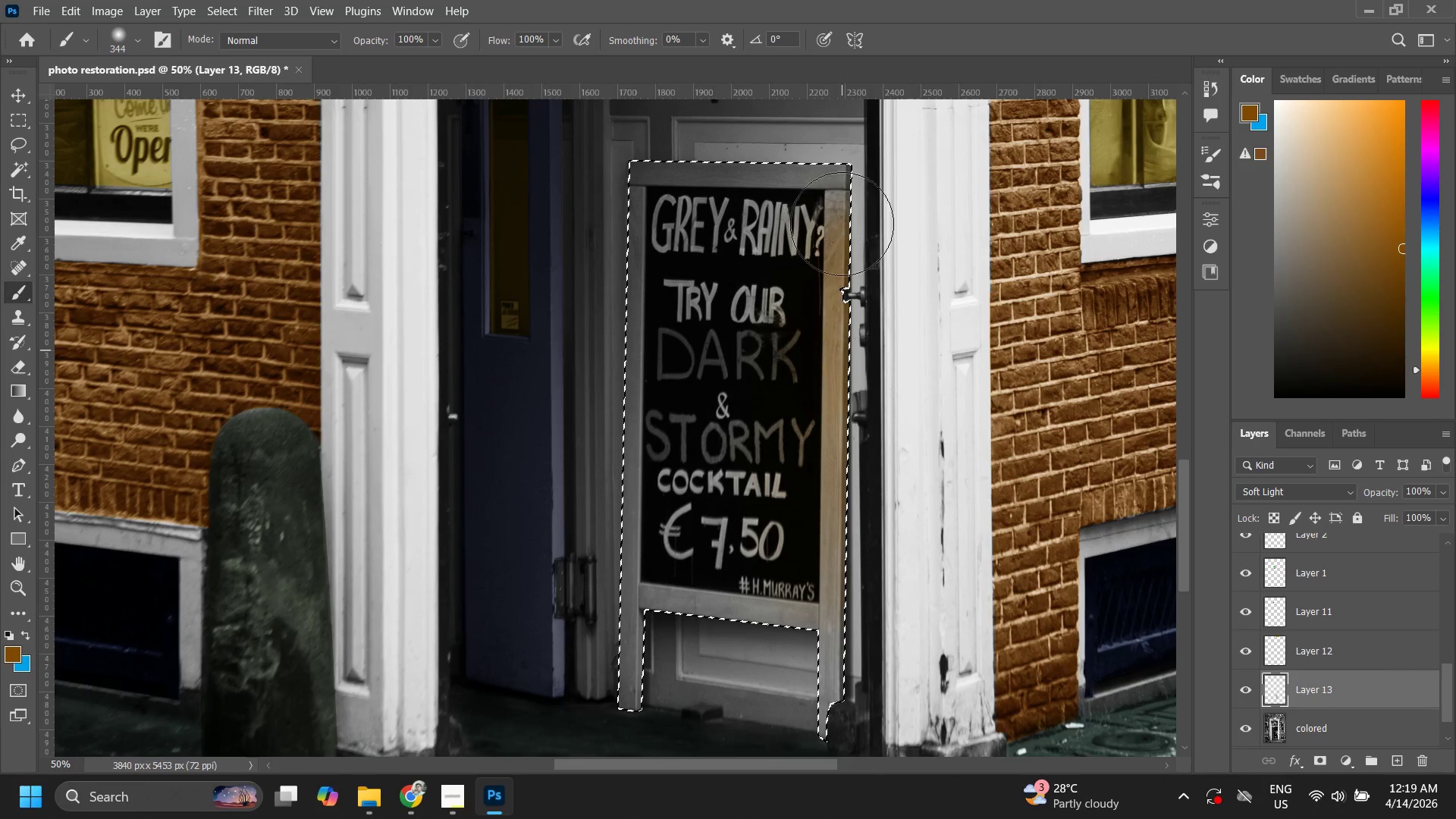 
left_click_drag(start_coordinate=[842, 224], to_coordinate=[878, 508])
 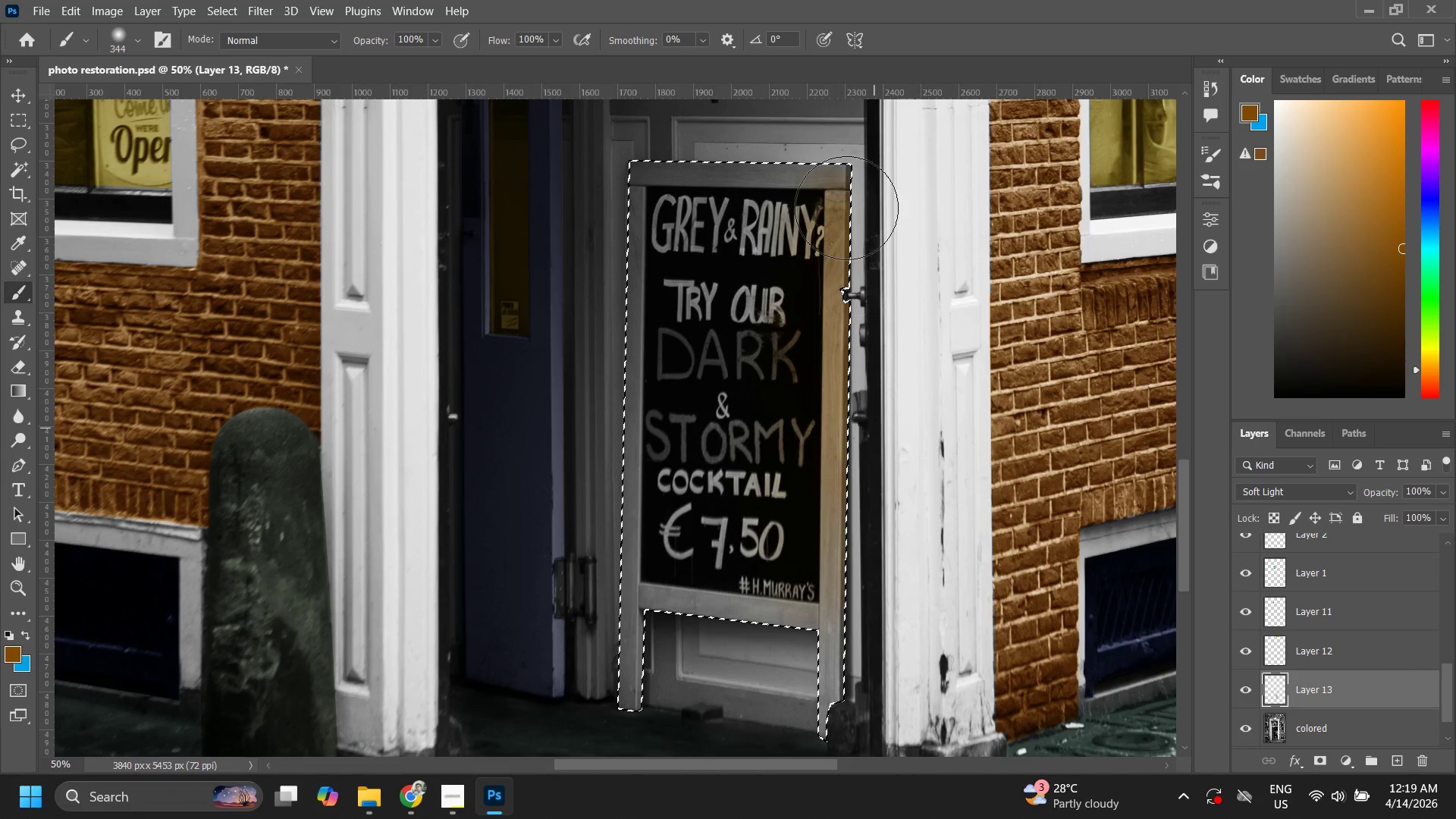 
left_click_drag(start_coordinate=[846, 207], to_coordinate=[849, 482])
 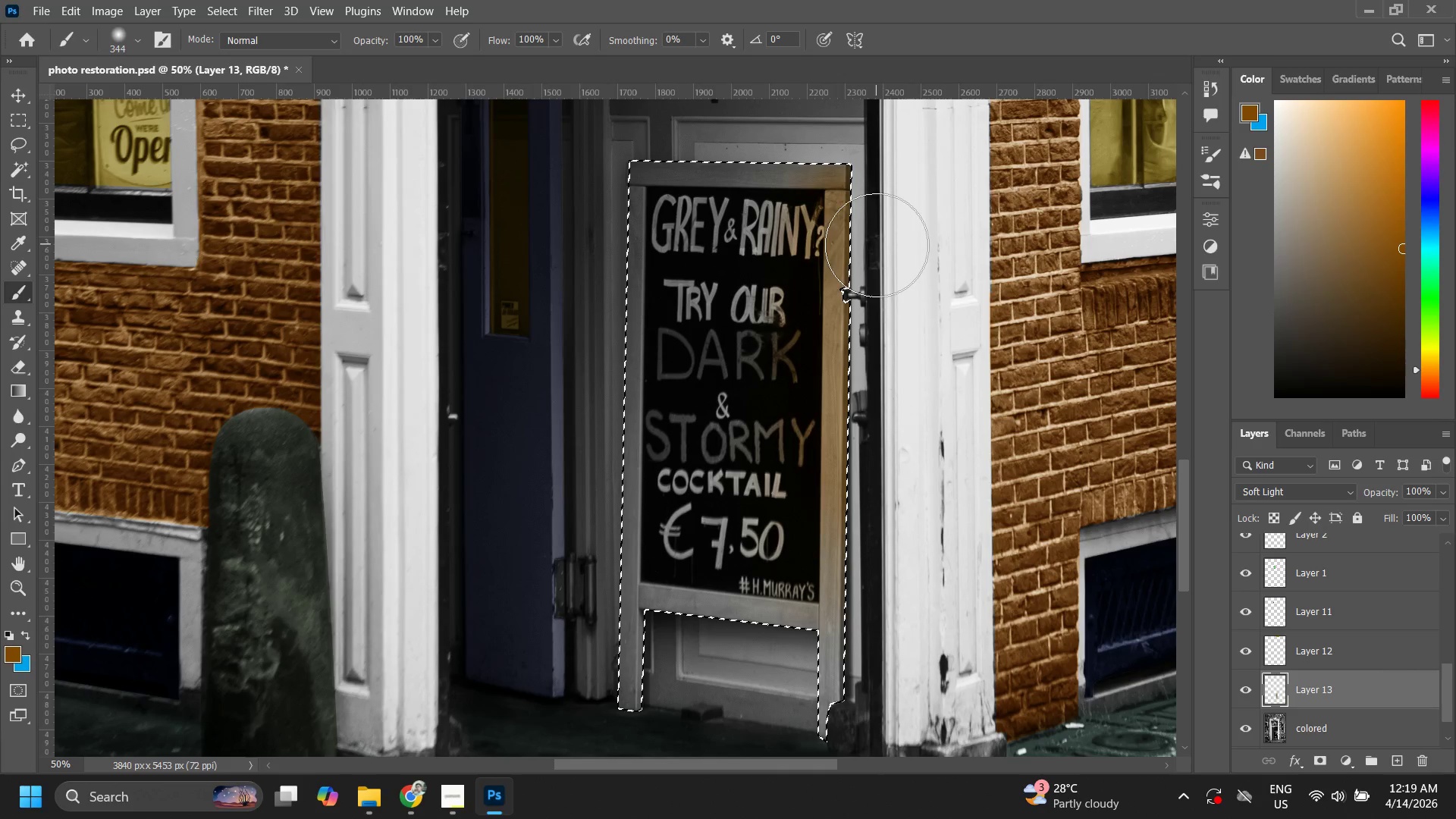 
left_click_drag(start_coordinate=[876, 237], to_coordinate=[804, 178])
 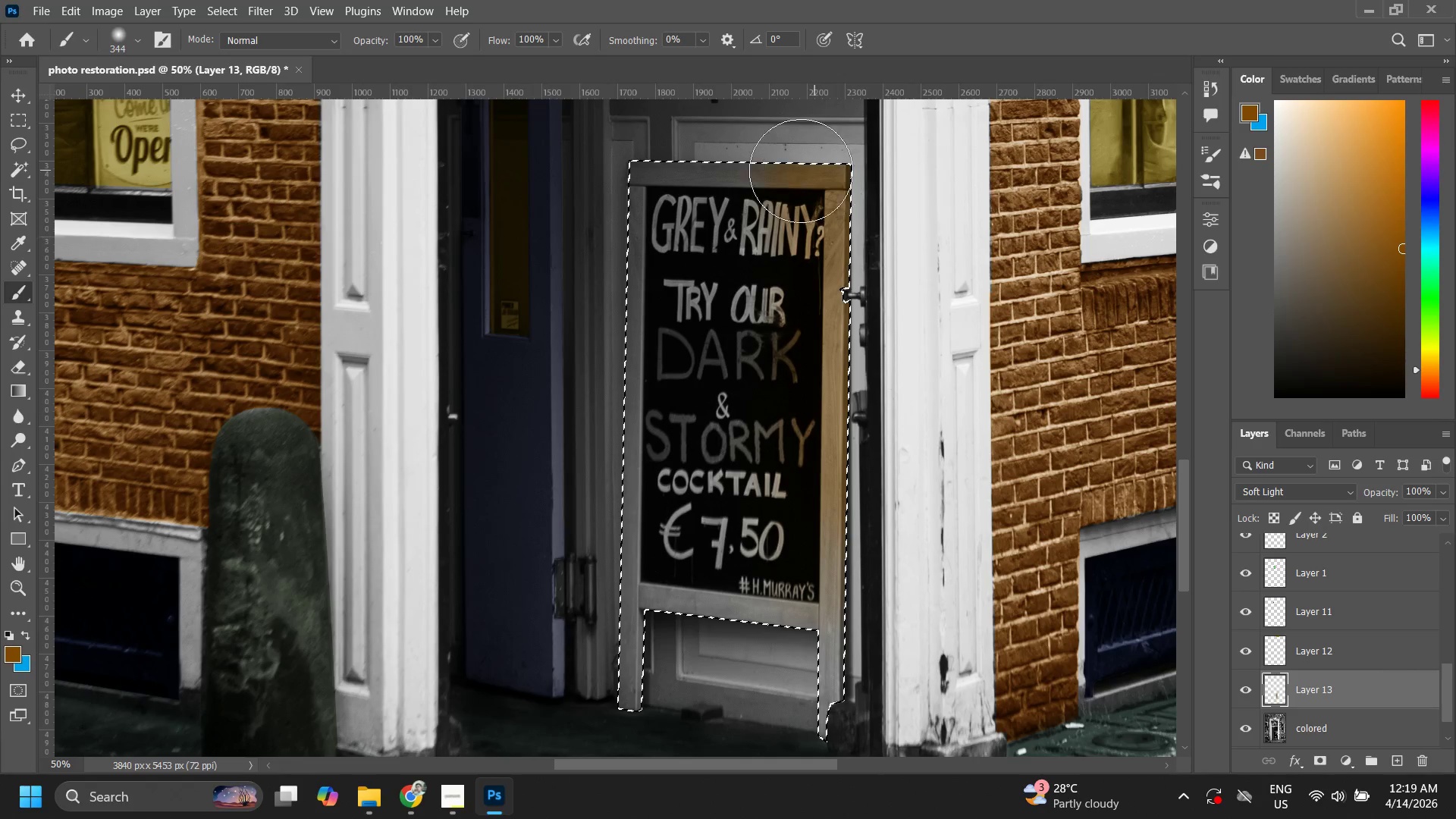 
left_click_drag(start_coordinate=[801, 171], to_coordinate=[729, 177])
 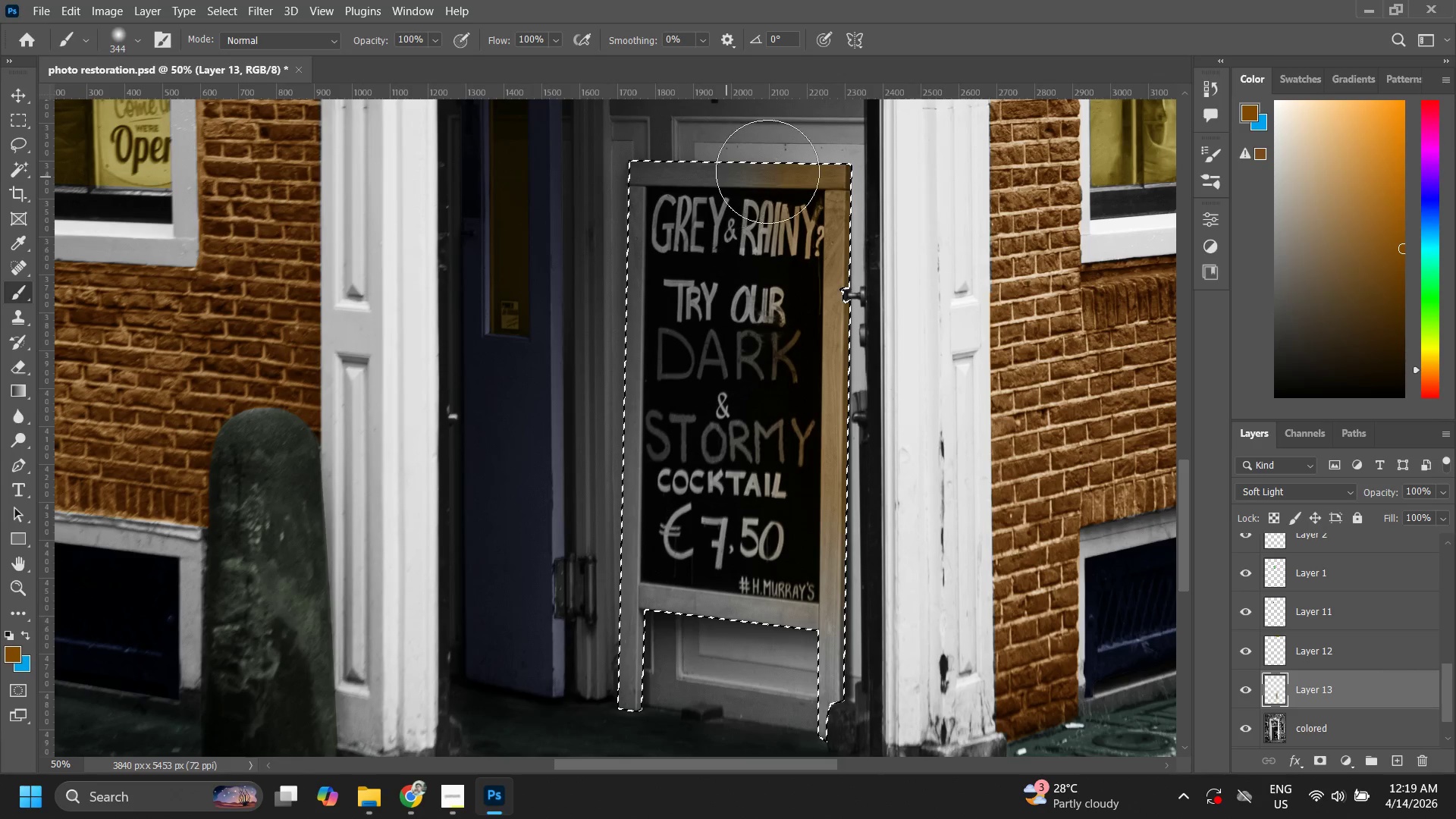 
left_click_drag(start_coordinate=[923, 140], to_coordinate=[670, 171])
 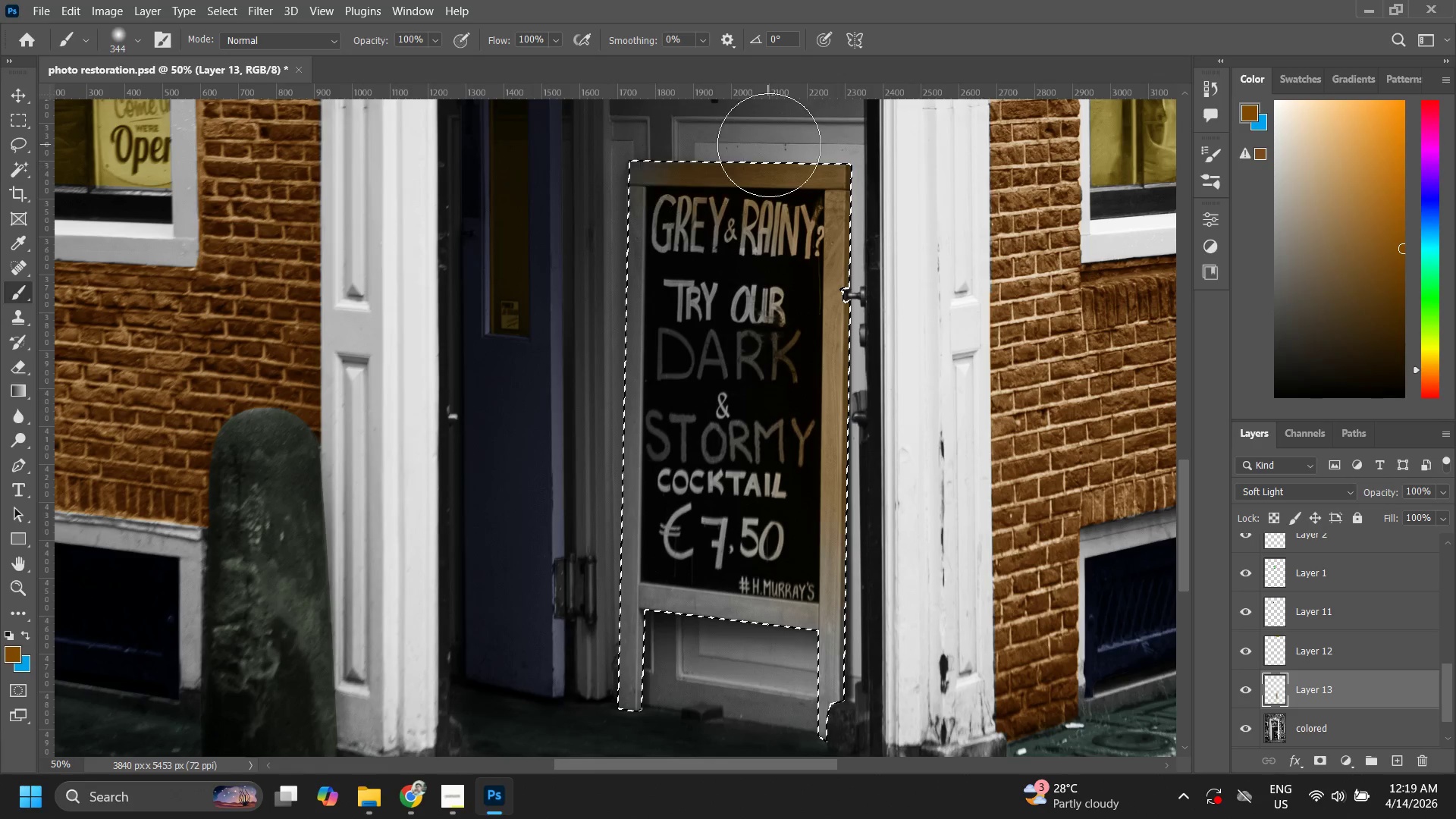 
left_click_drag(start_coordinate=[769, 145], to_coordinate=[596, 202])
 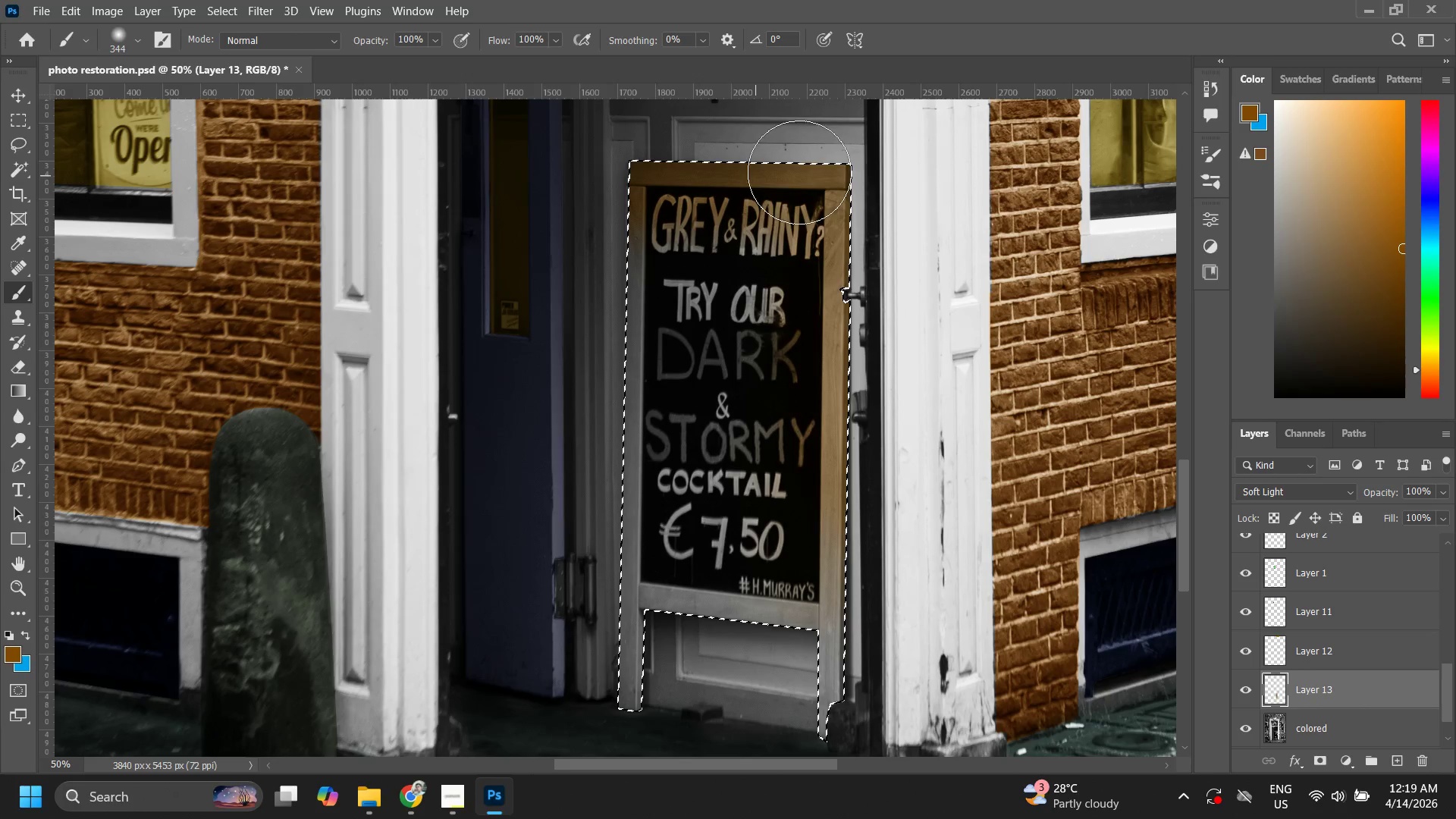 
left_click_drag(start_coordinate=[781, 173], to_coordinate=[723, 185])
 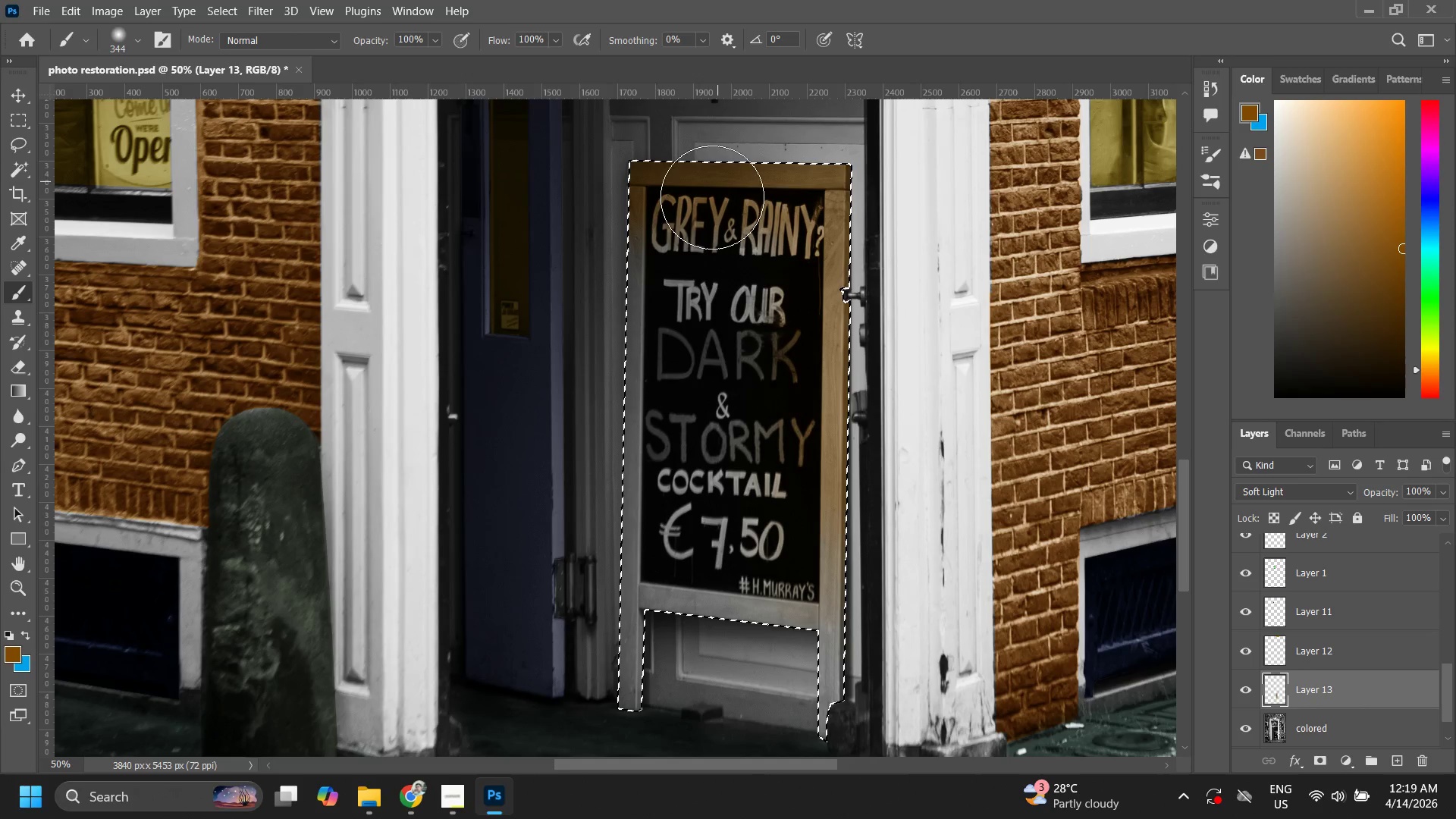 
left_click_drag(start_coordinate=[716, 181], to_coordinate=[659, 361])
 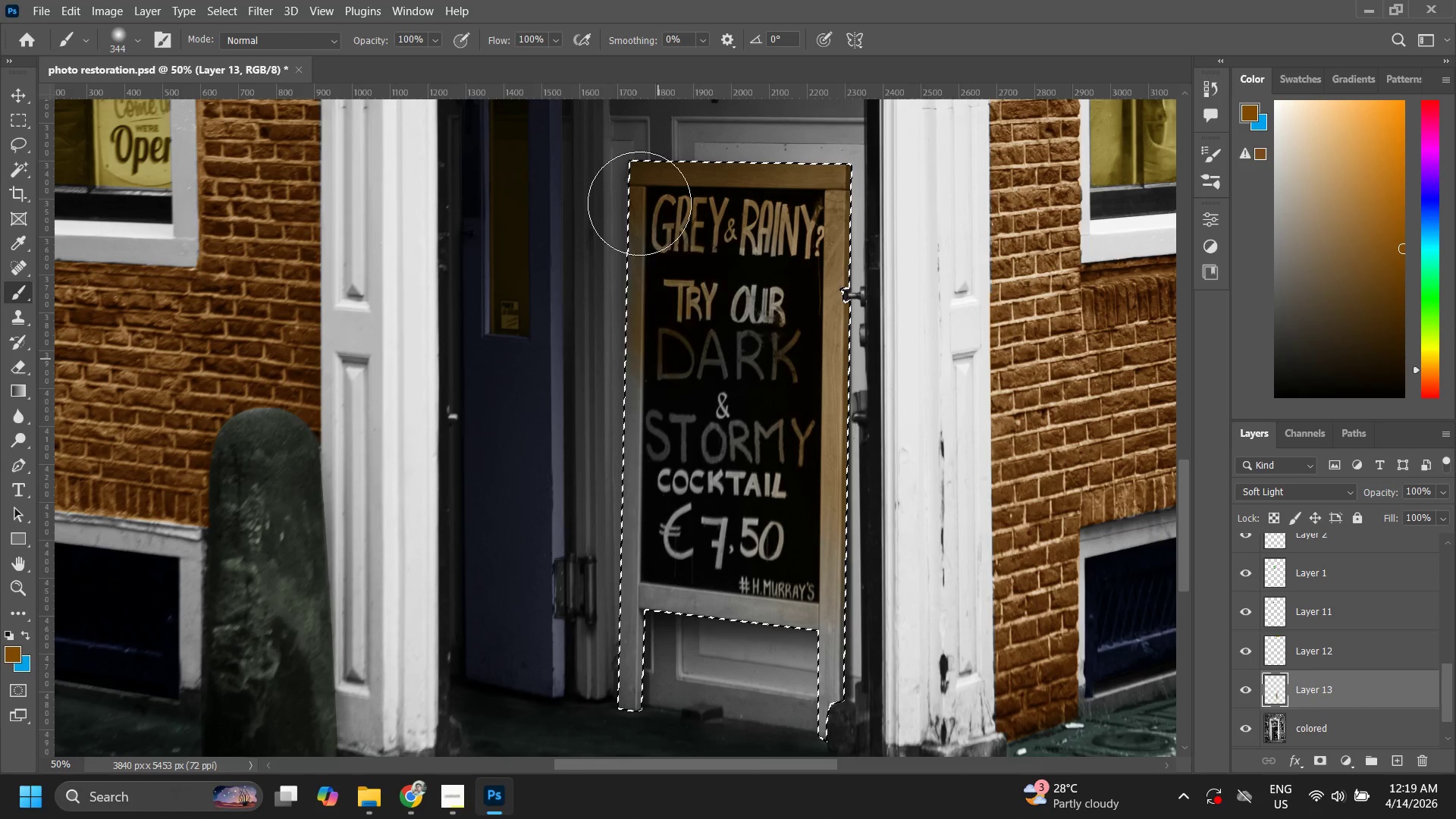 
left_click_drag(start_coordinate=[639, 202], to_coordinate=[600, 480])
 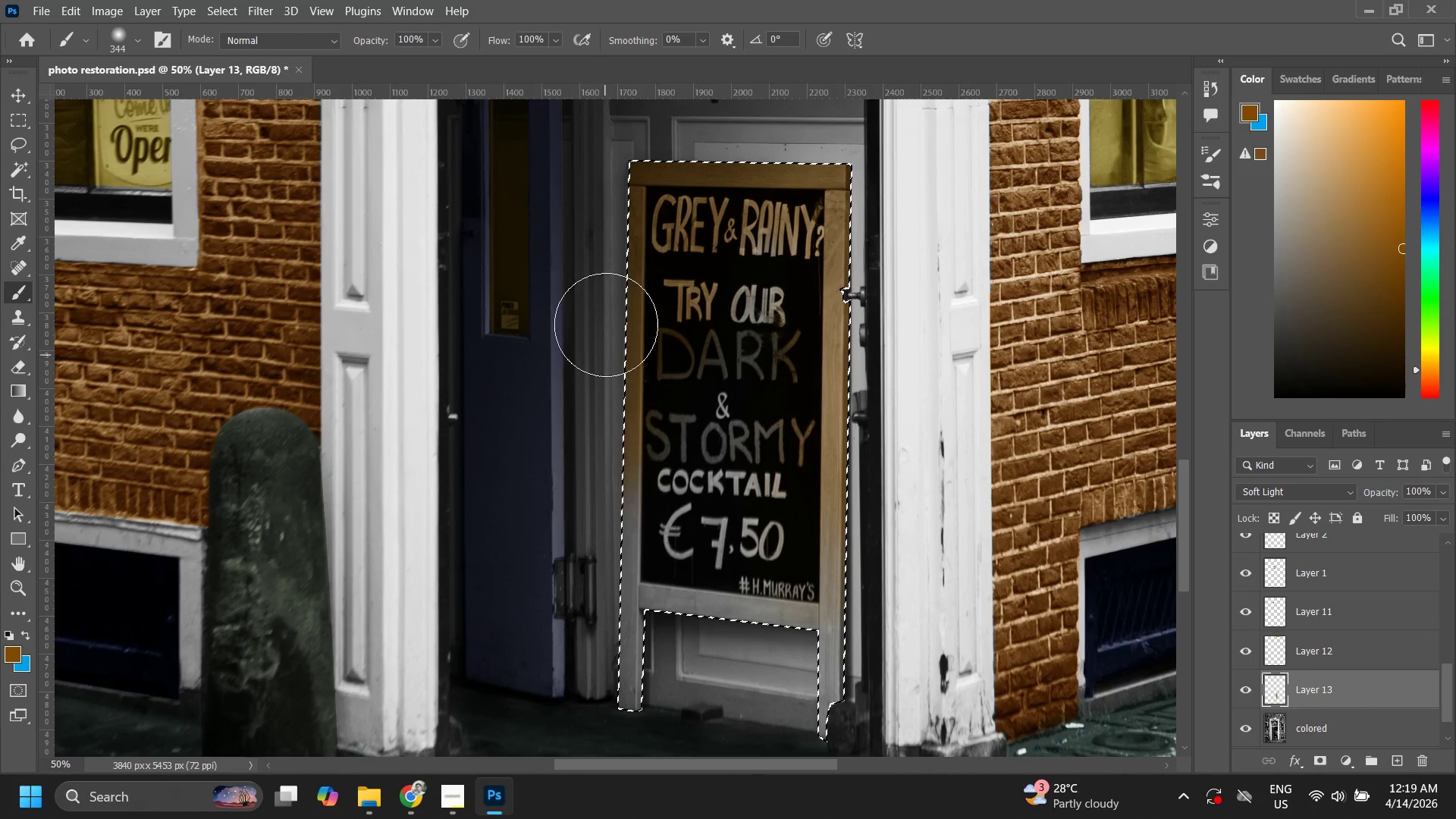 
left_click_drag(start_coordinate=[605, 325], to_coordinate=[622, 699])
 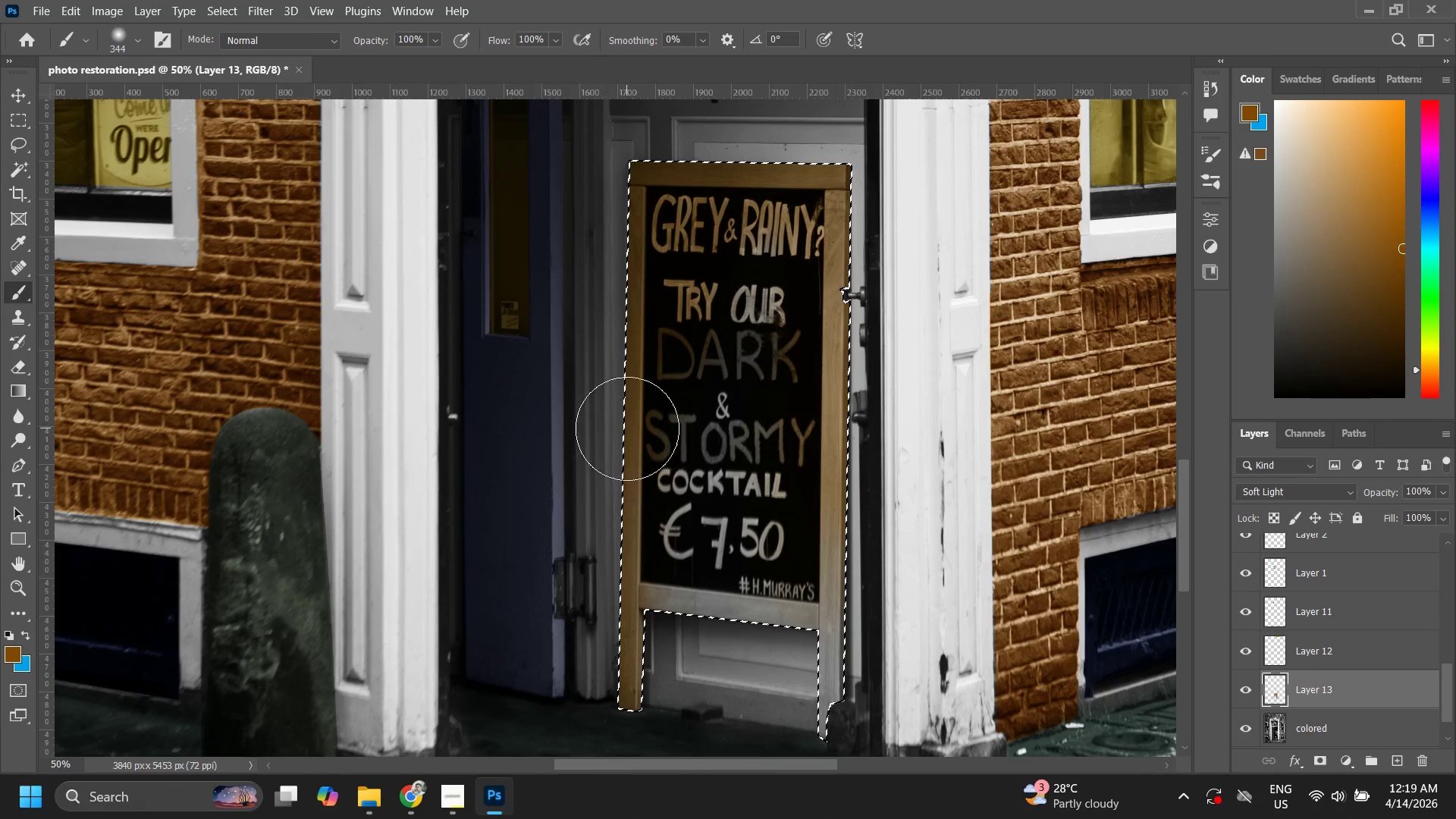 
left_click_drag(start_coordinate=[627, 438], to_coordinate=[617, 616])
 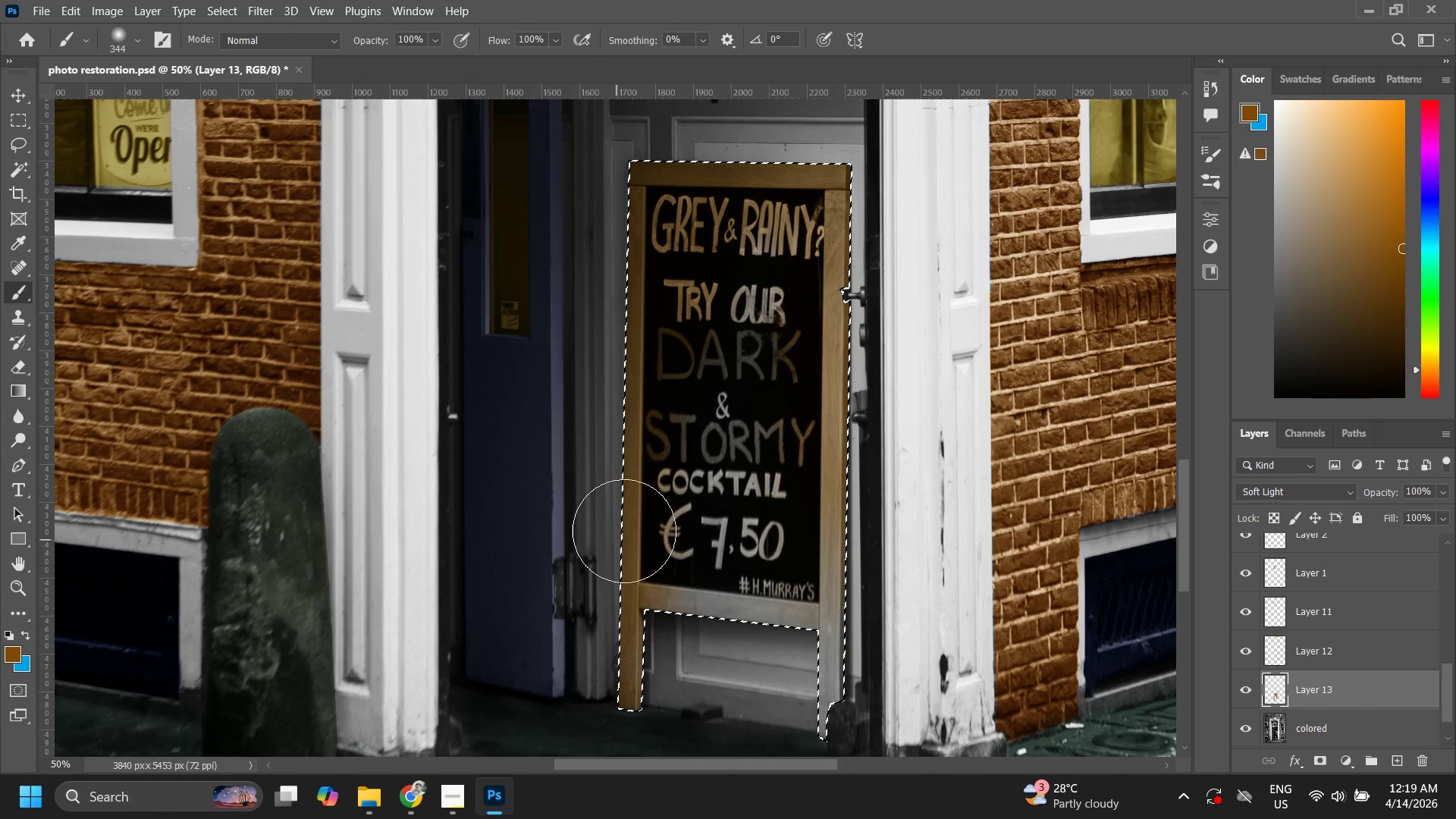 
left_click_drag(start_coordinate=[623, 537], to_coordinate=[617, 669])
 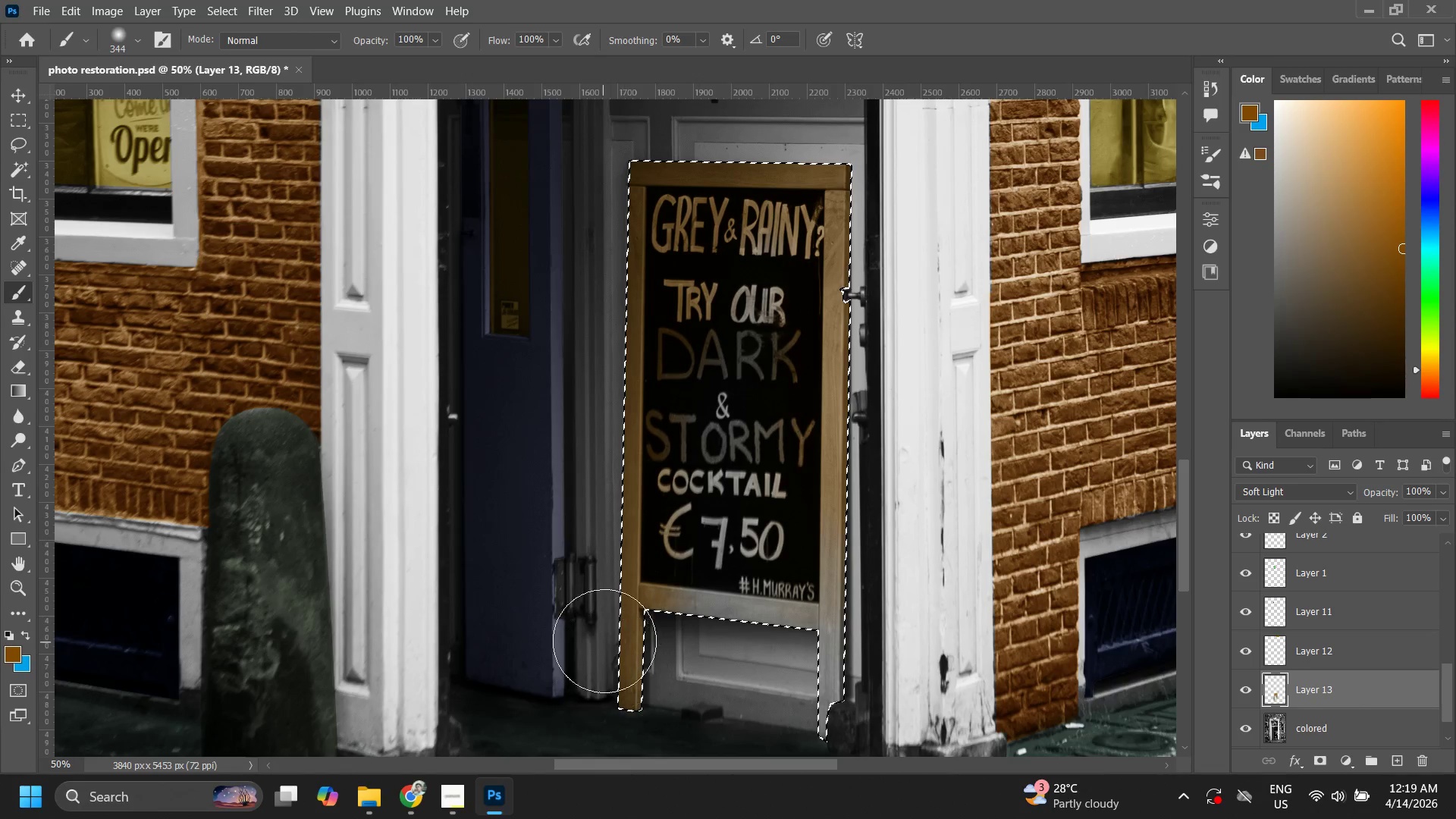 
left_click_drag(start_coordinate=[613, 639], to_coordinate=[902, 615])
 